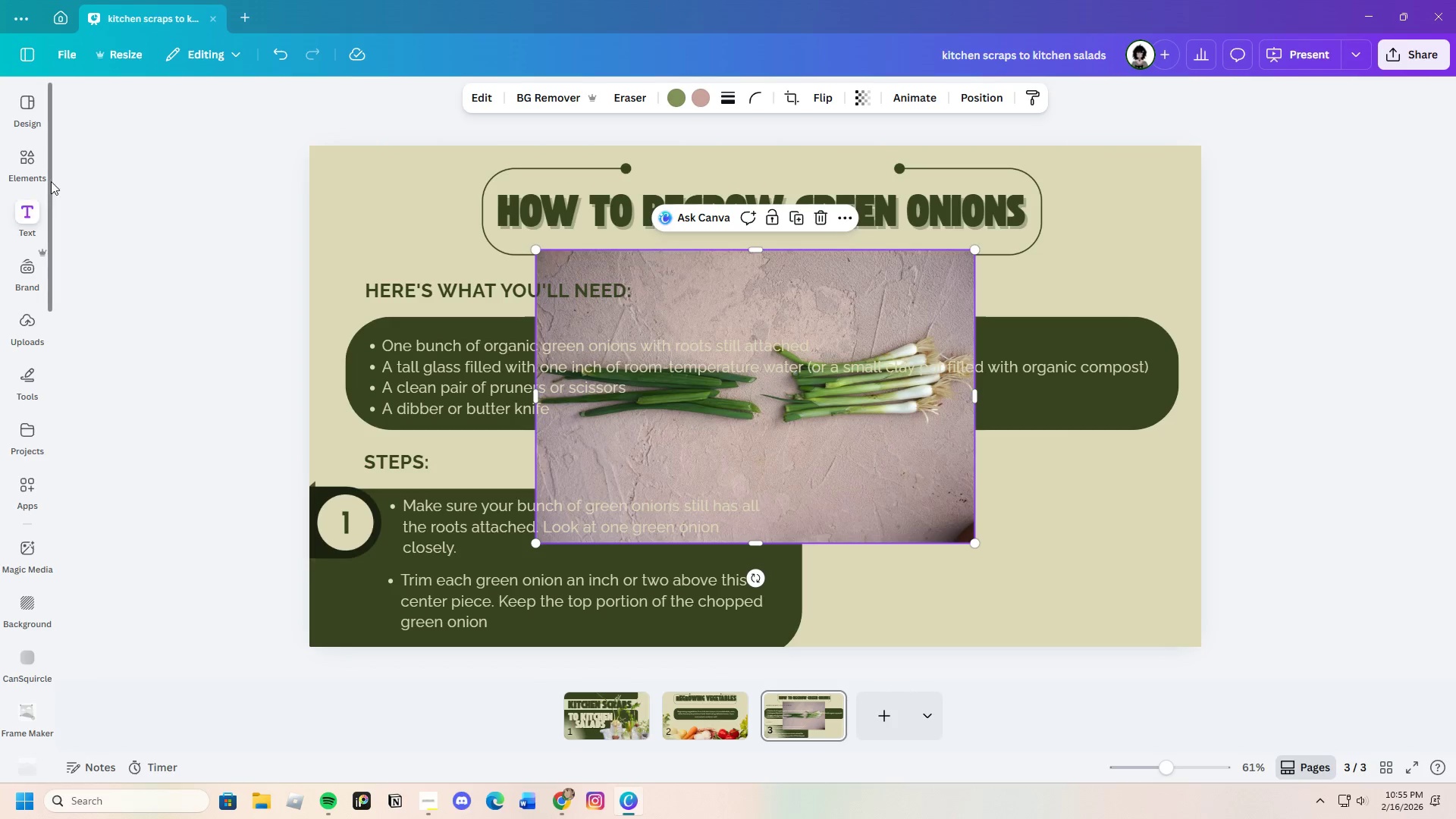 
left_click([30, 158])
 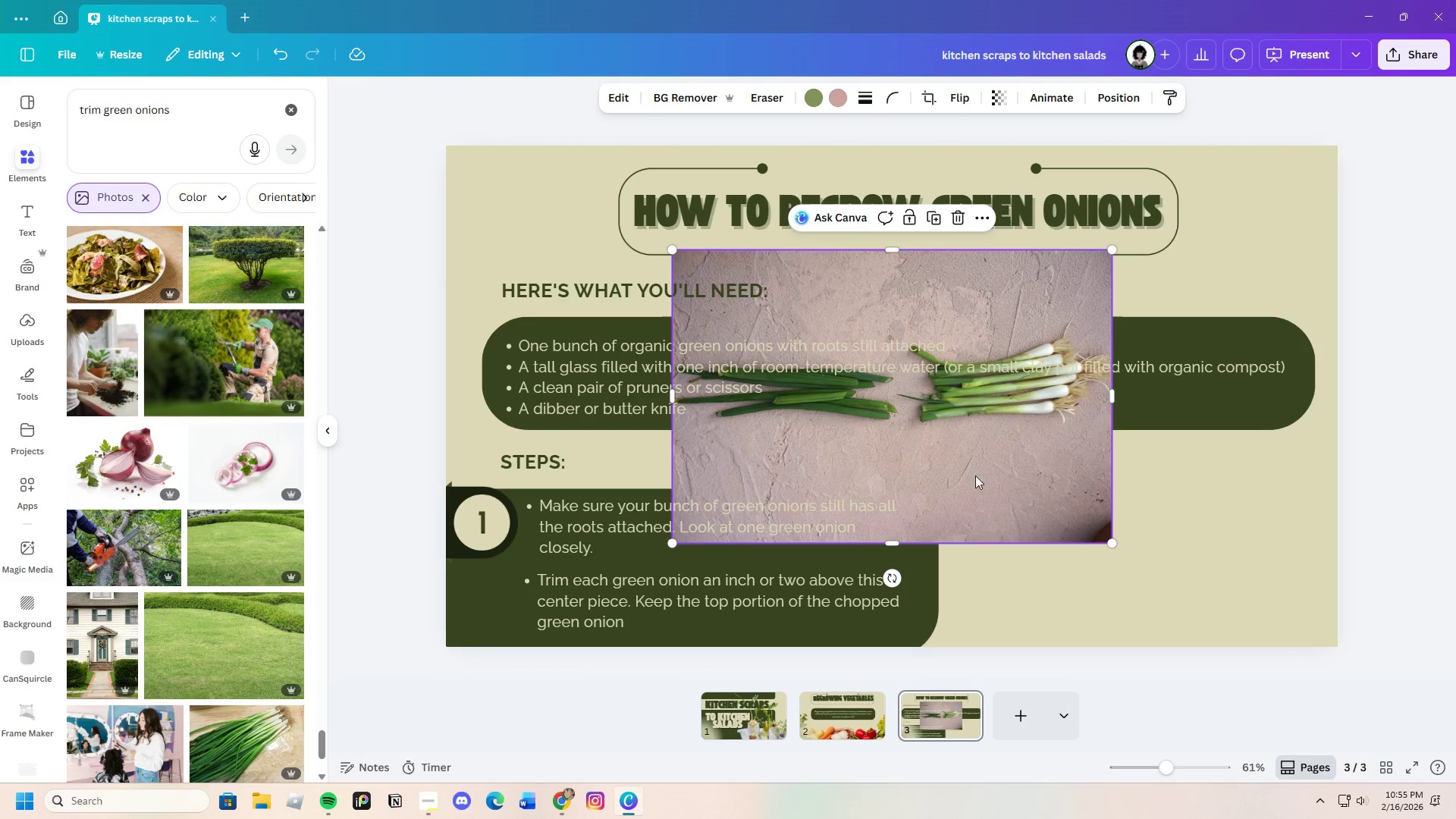 
left_click_drag(start_coordinate=[1012, 504], to_coordinate=[1140, 581])
 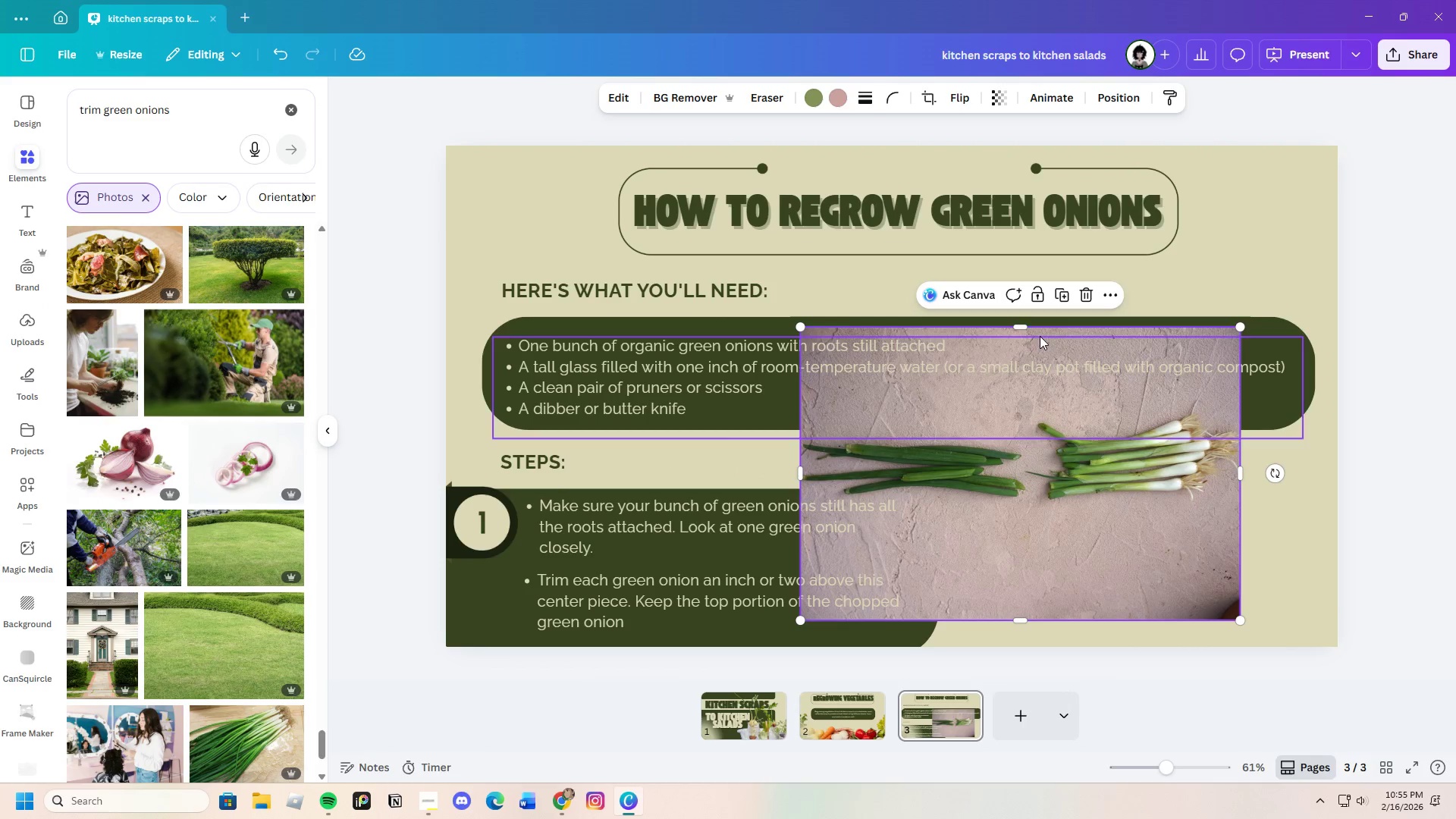 
left_click_drag(start_coordinate=[1012, 320], to_coordinate=[1035, 389])
 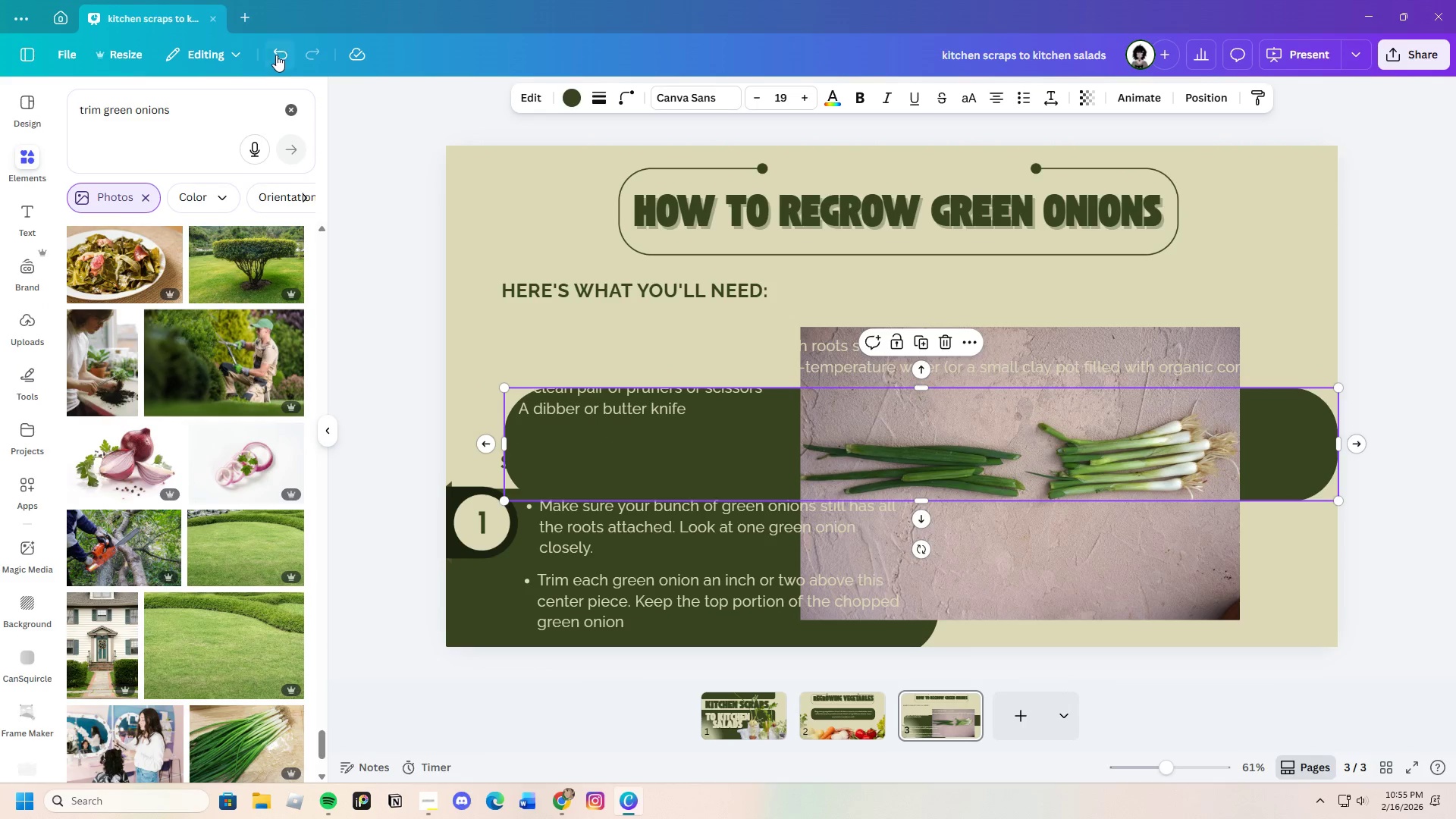 
left_click([279, 52])
 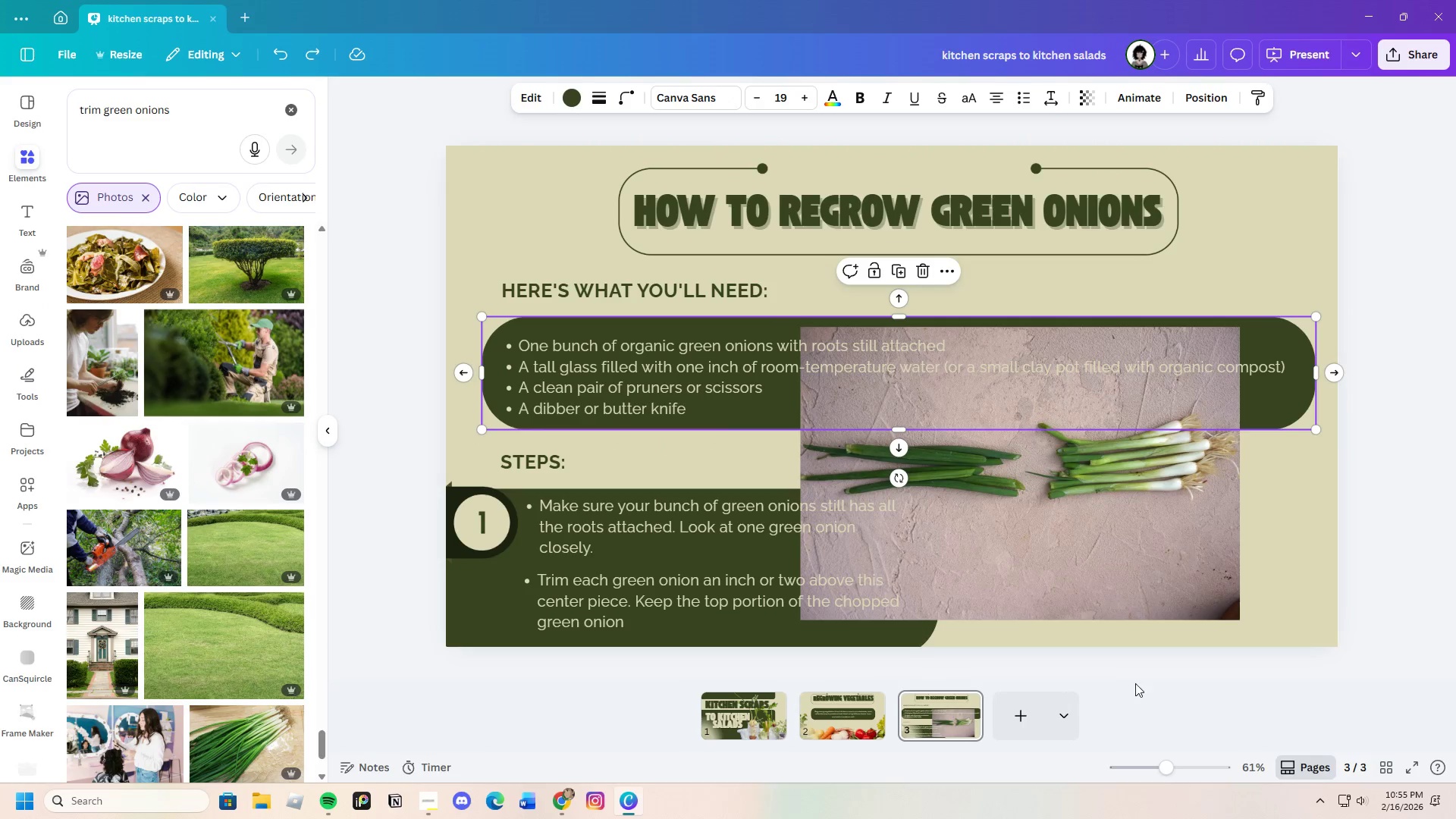 
left_click([1091, 592])
 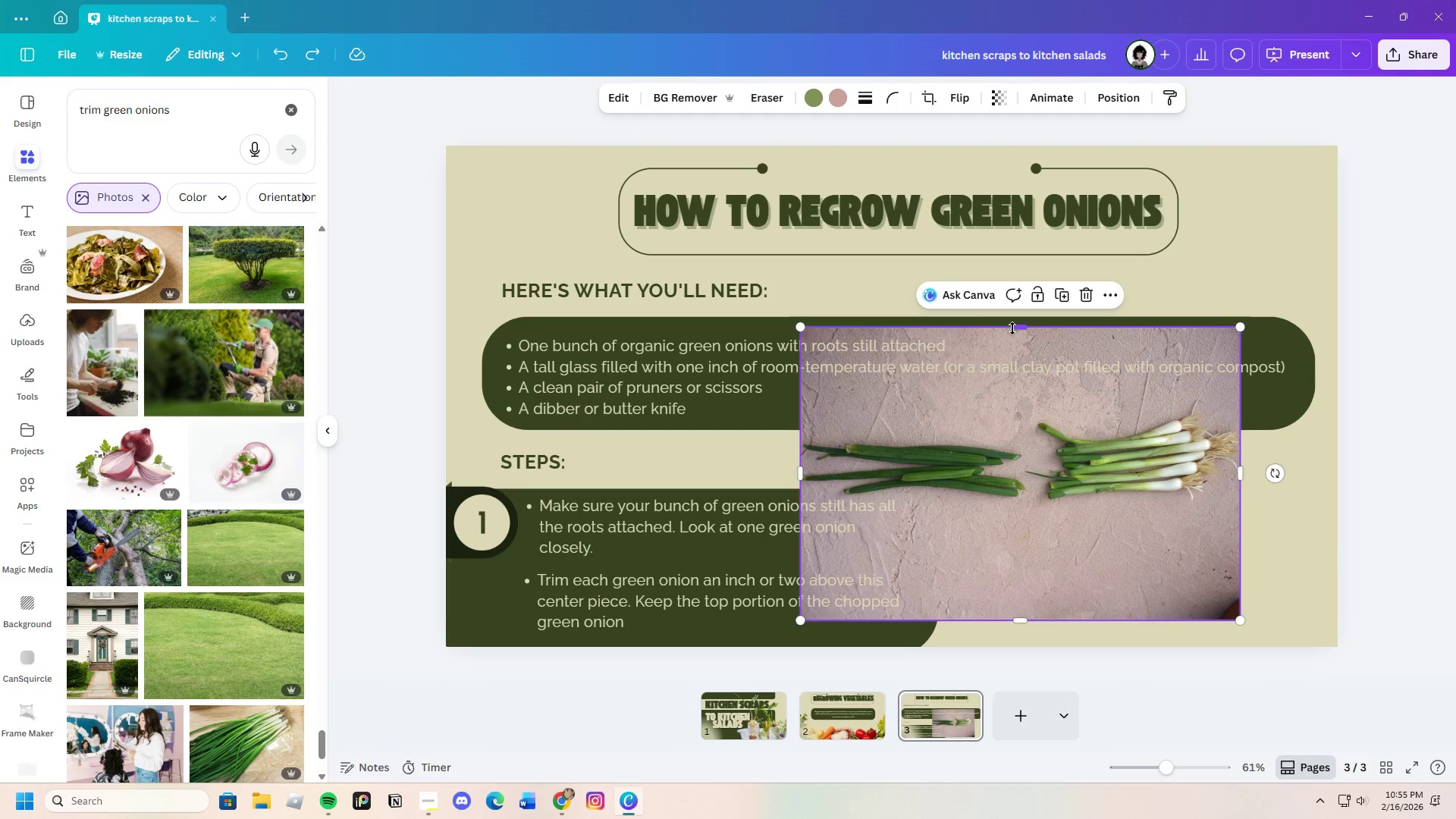 
left_click_drag(start_coordinate=[1014, 328], to_coordinate=[1053, 384])
 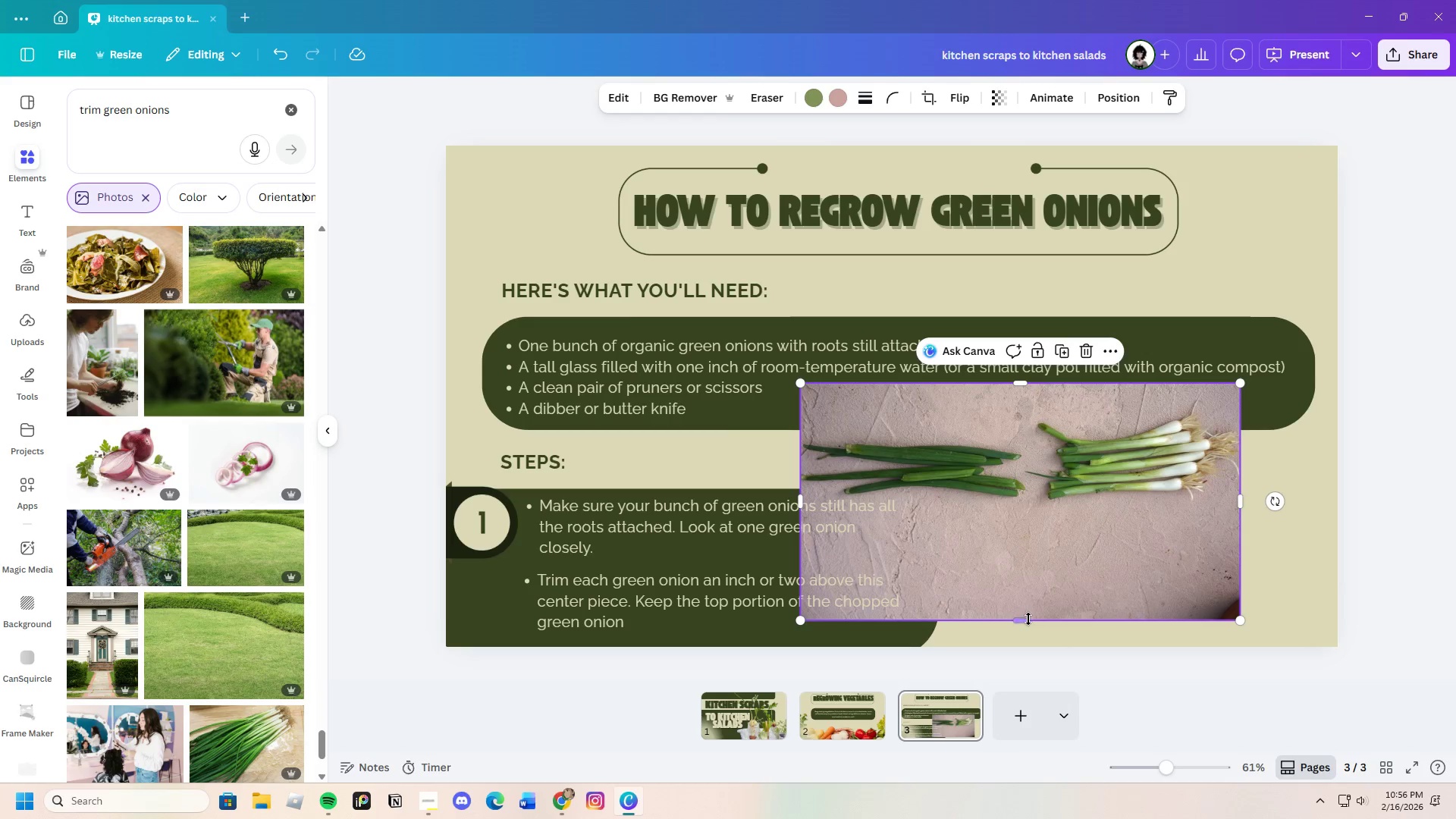 
left_click_drag(start_coordinate=[1028, 619], to_coordinate=[1027, 539])
 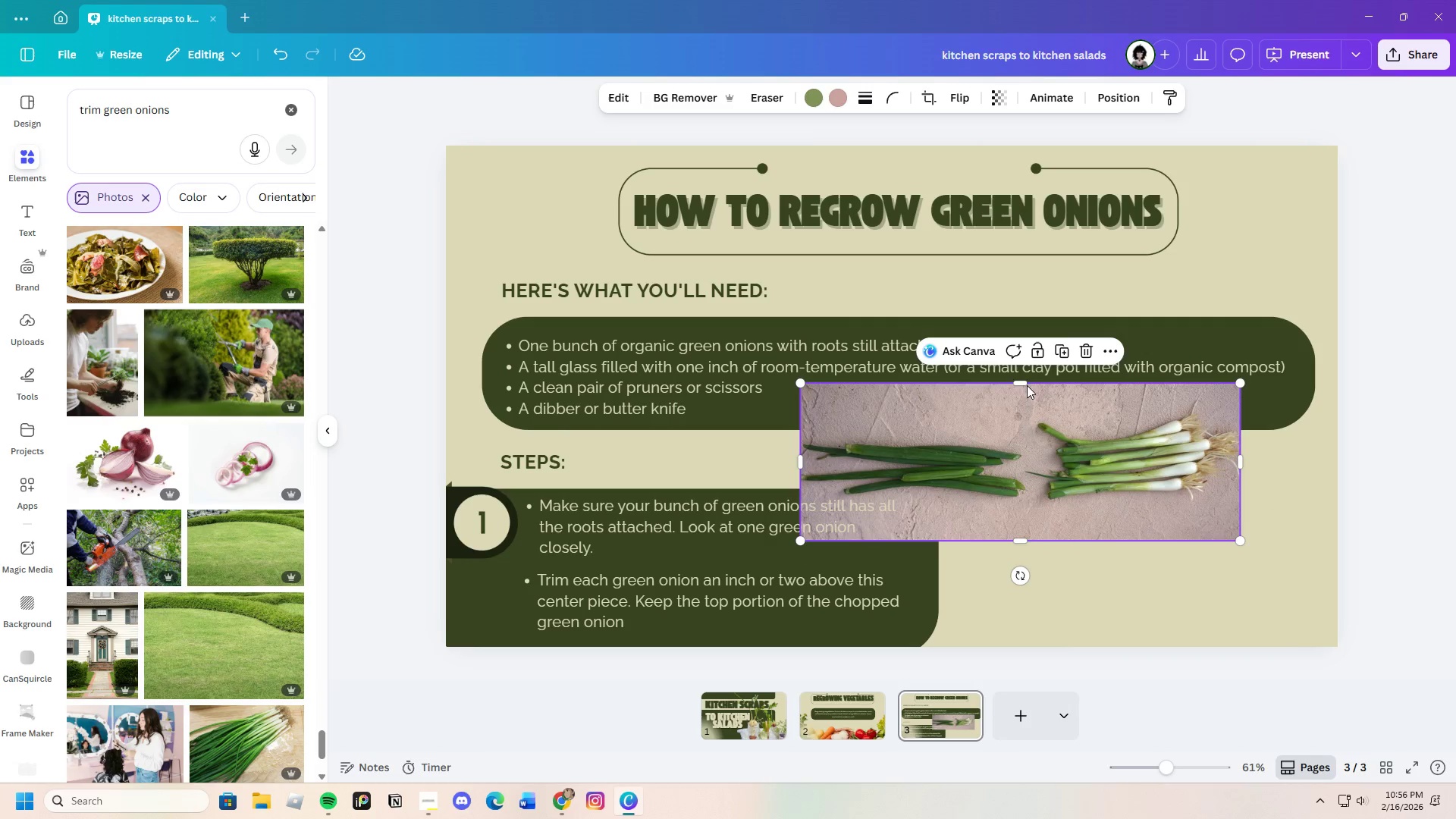 
left_click_drag(start_coordinate=[1021, 384], to_coordinate=[1024, 344])
 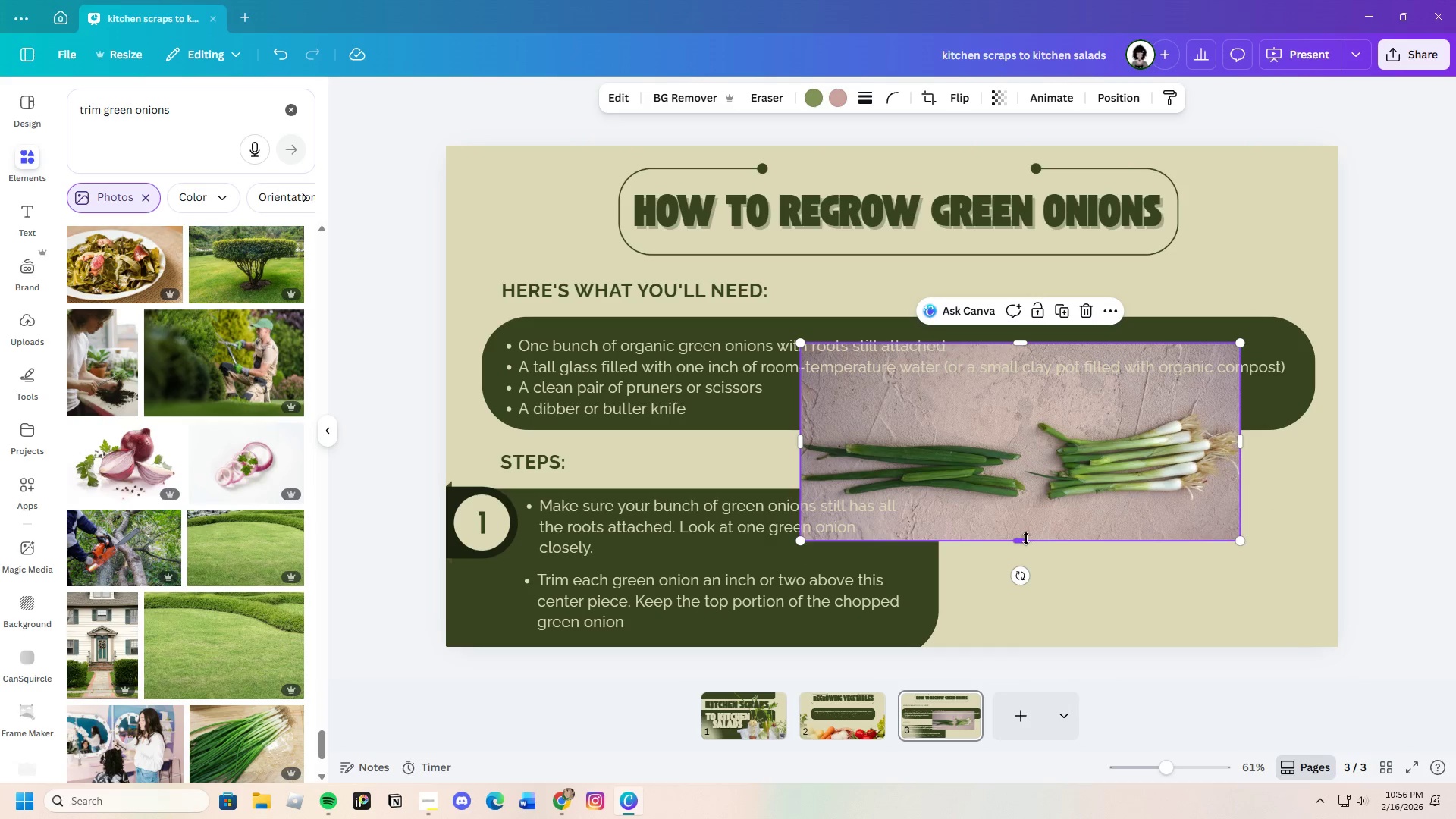 
left_click_drag(start_coordinate=[1026, 541], to_coordinate=[1049, 599])
 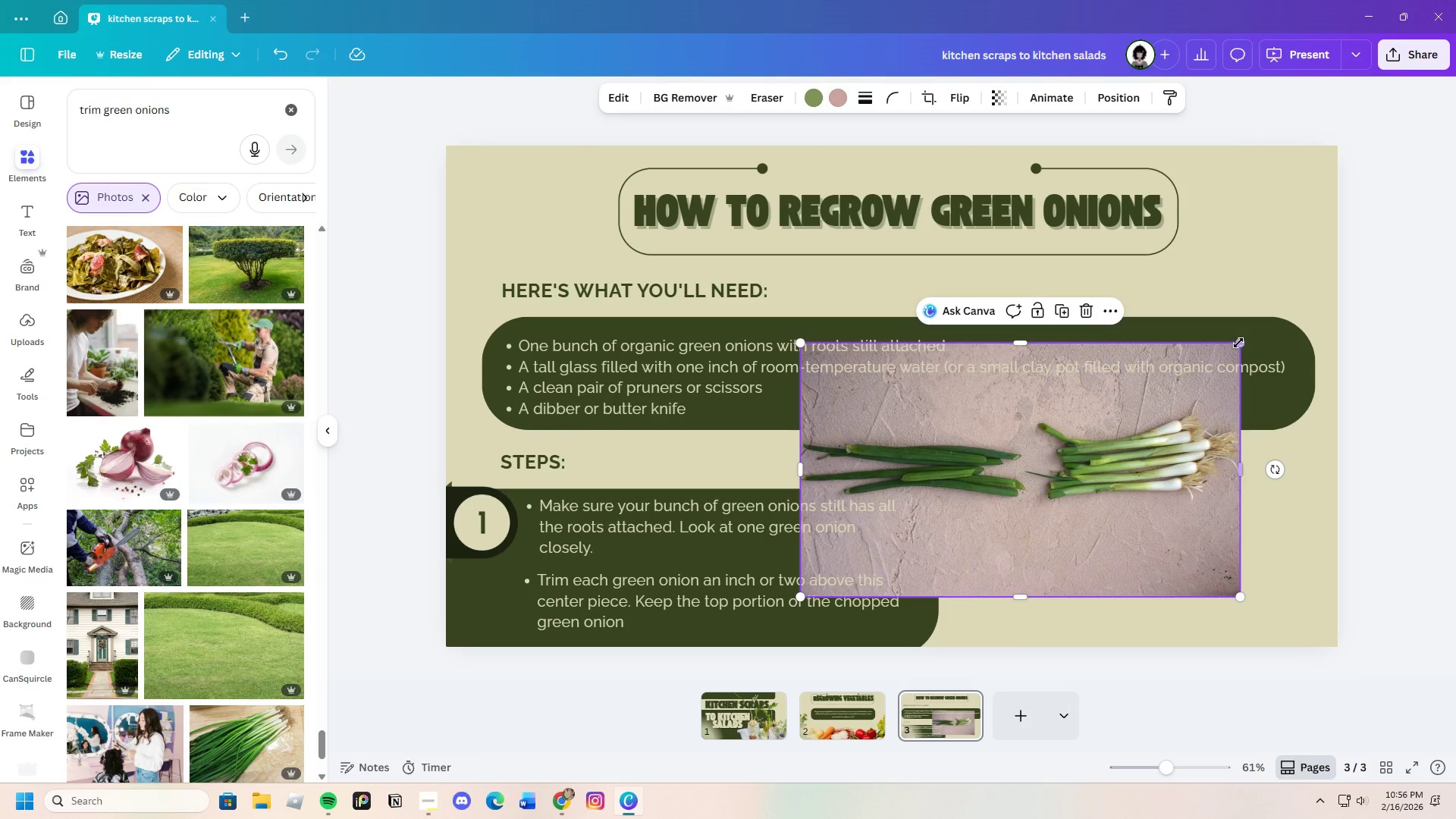 
left_click_drag(start_coordinate=[1238, 343], to_coordinate=[1152, 396])
 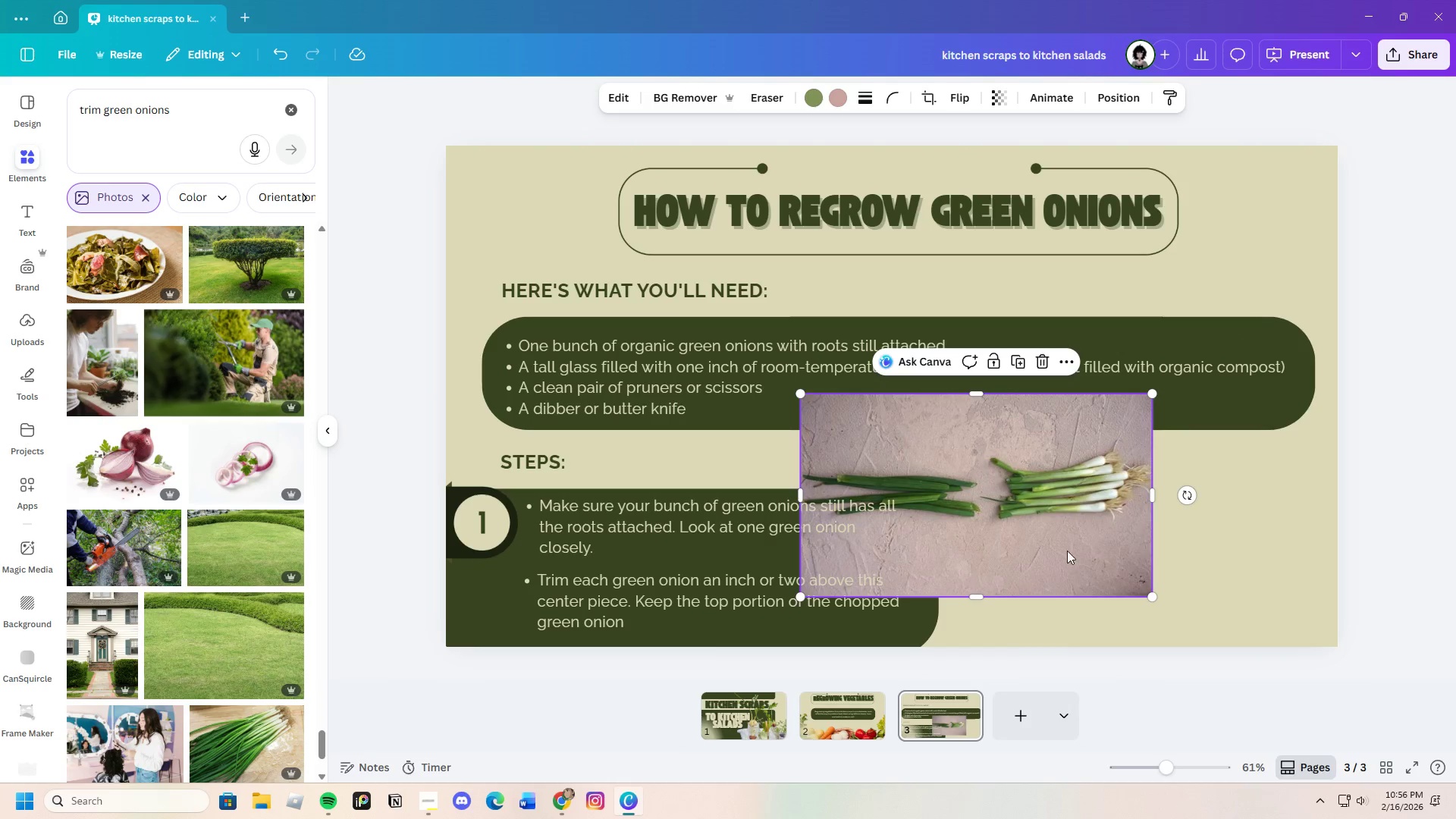 
left_click_drag(start_coordinate=[1067, 551], to_coordinate=[1228, 593])
 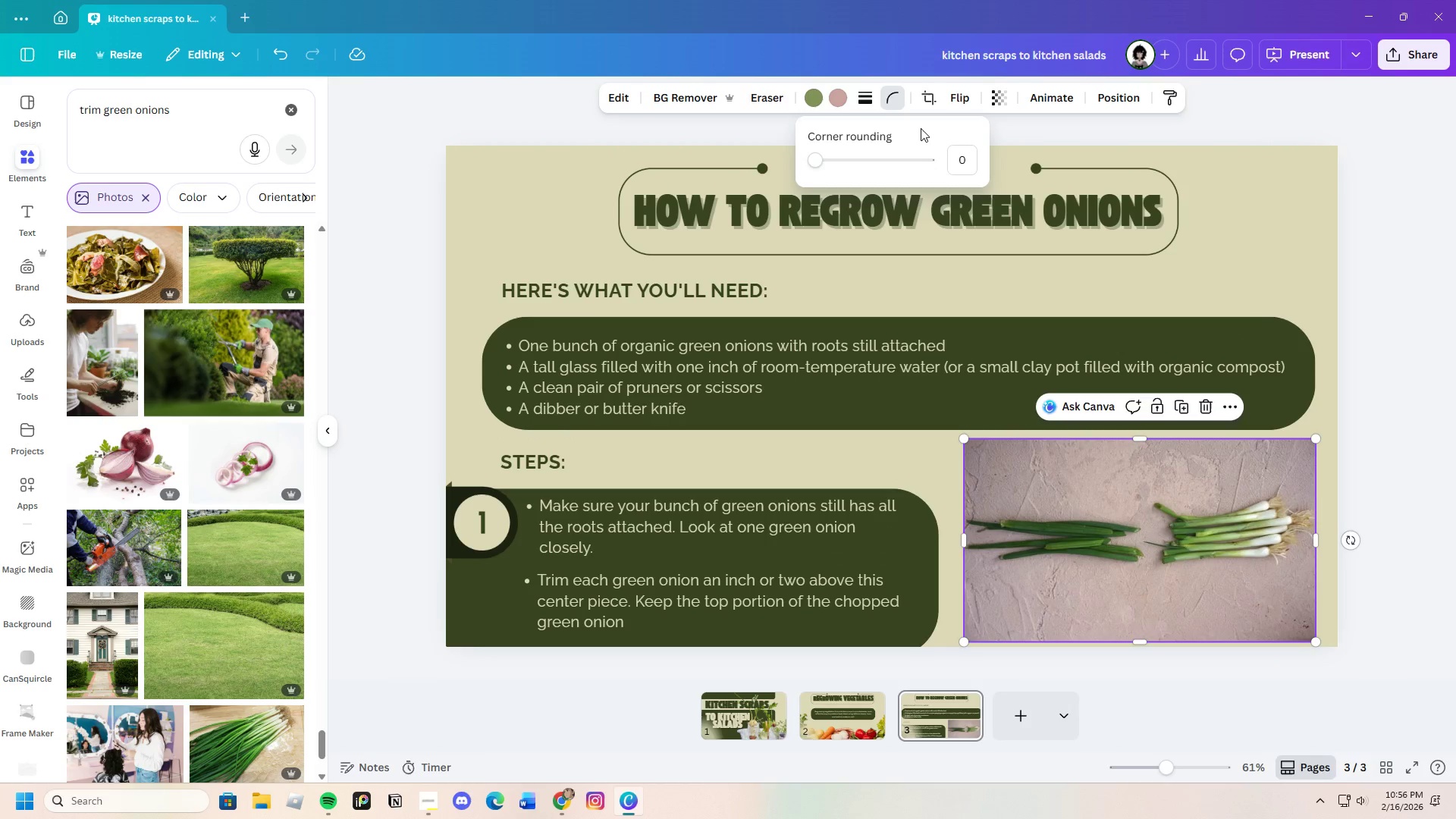 
left_click_drag(start_coordinate=[838, 162], to_coordinate=[987, 183])
 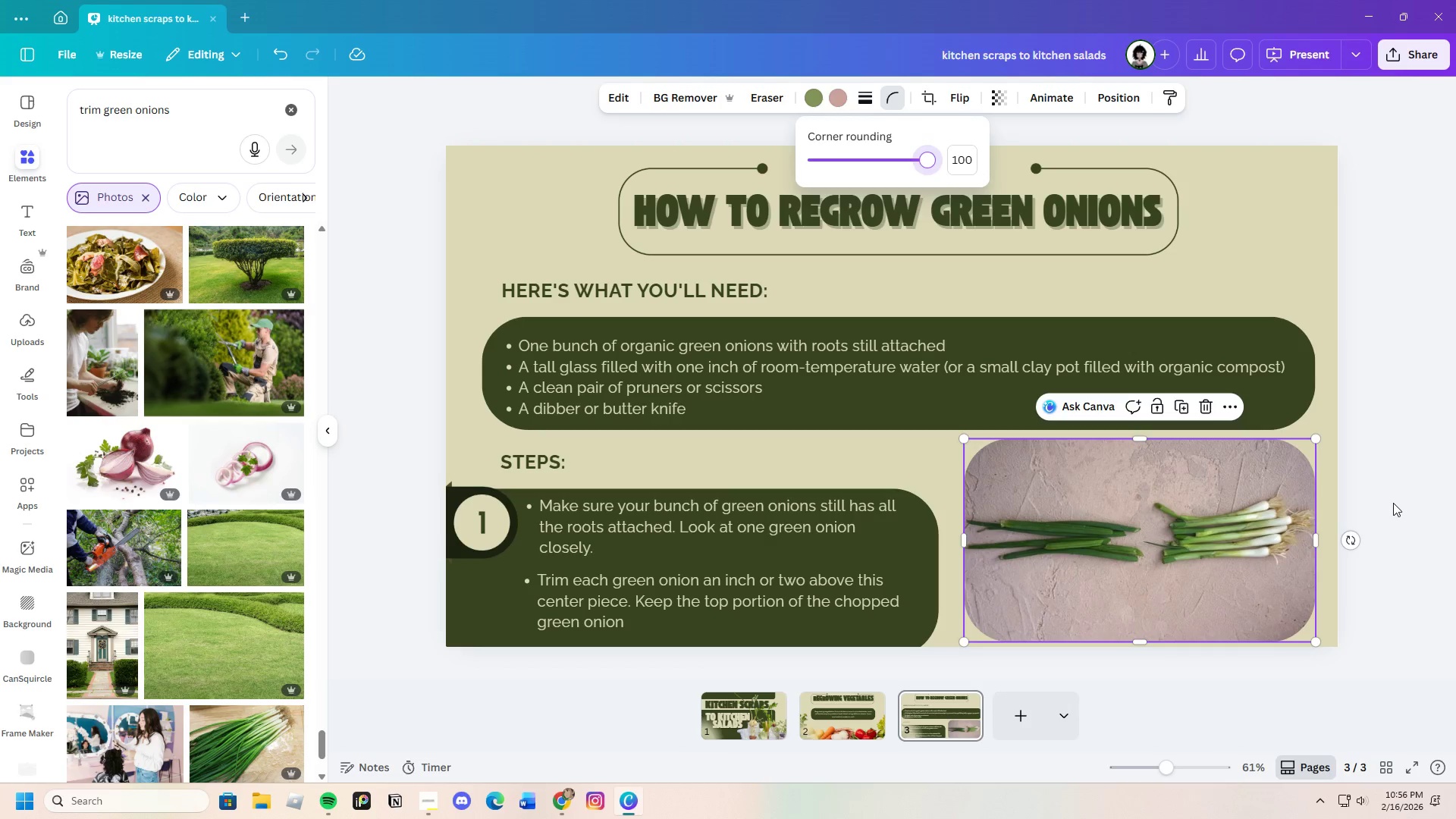 
left_click([1393, 503])
 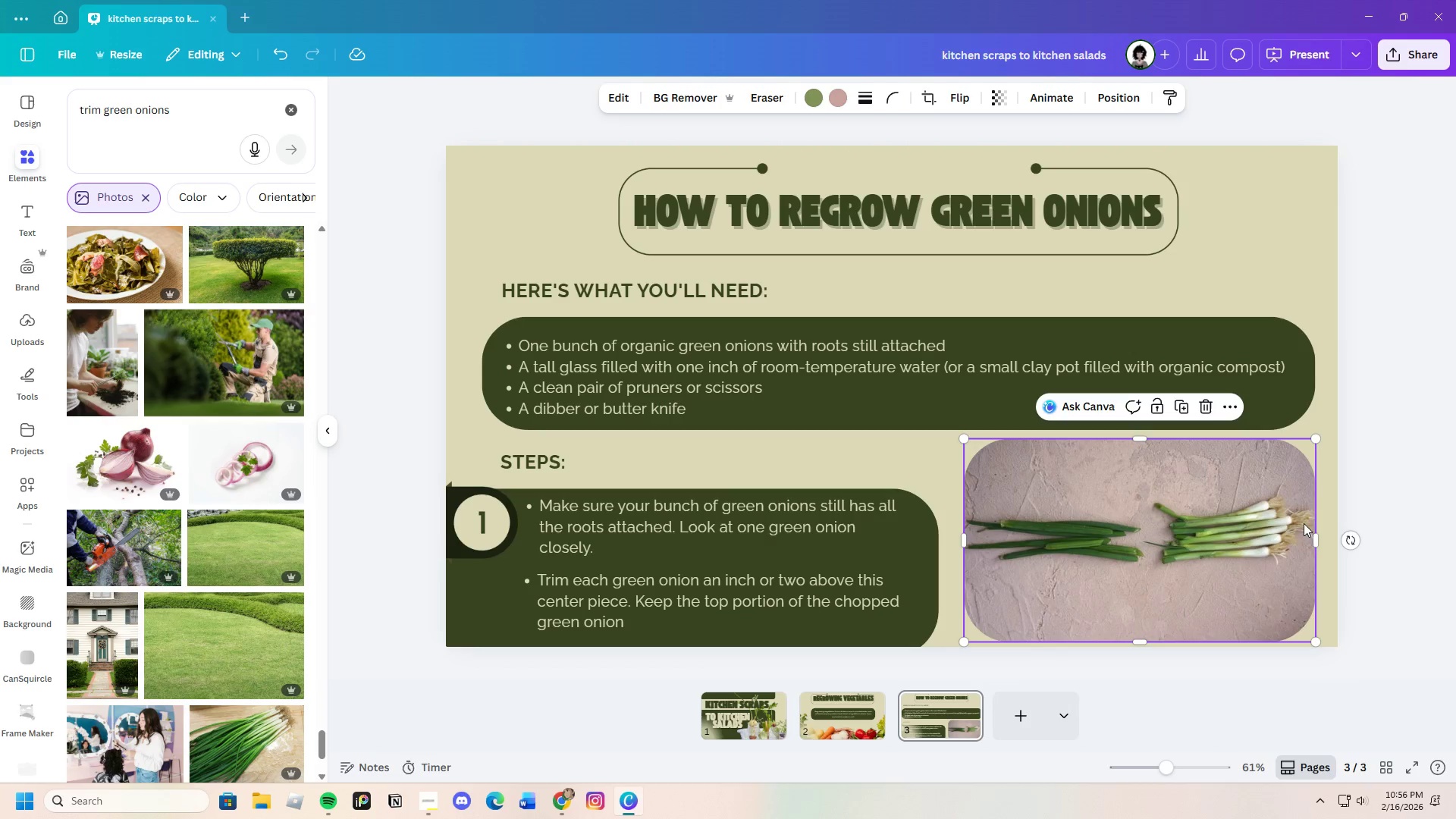 
left_click([1373, 482])
 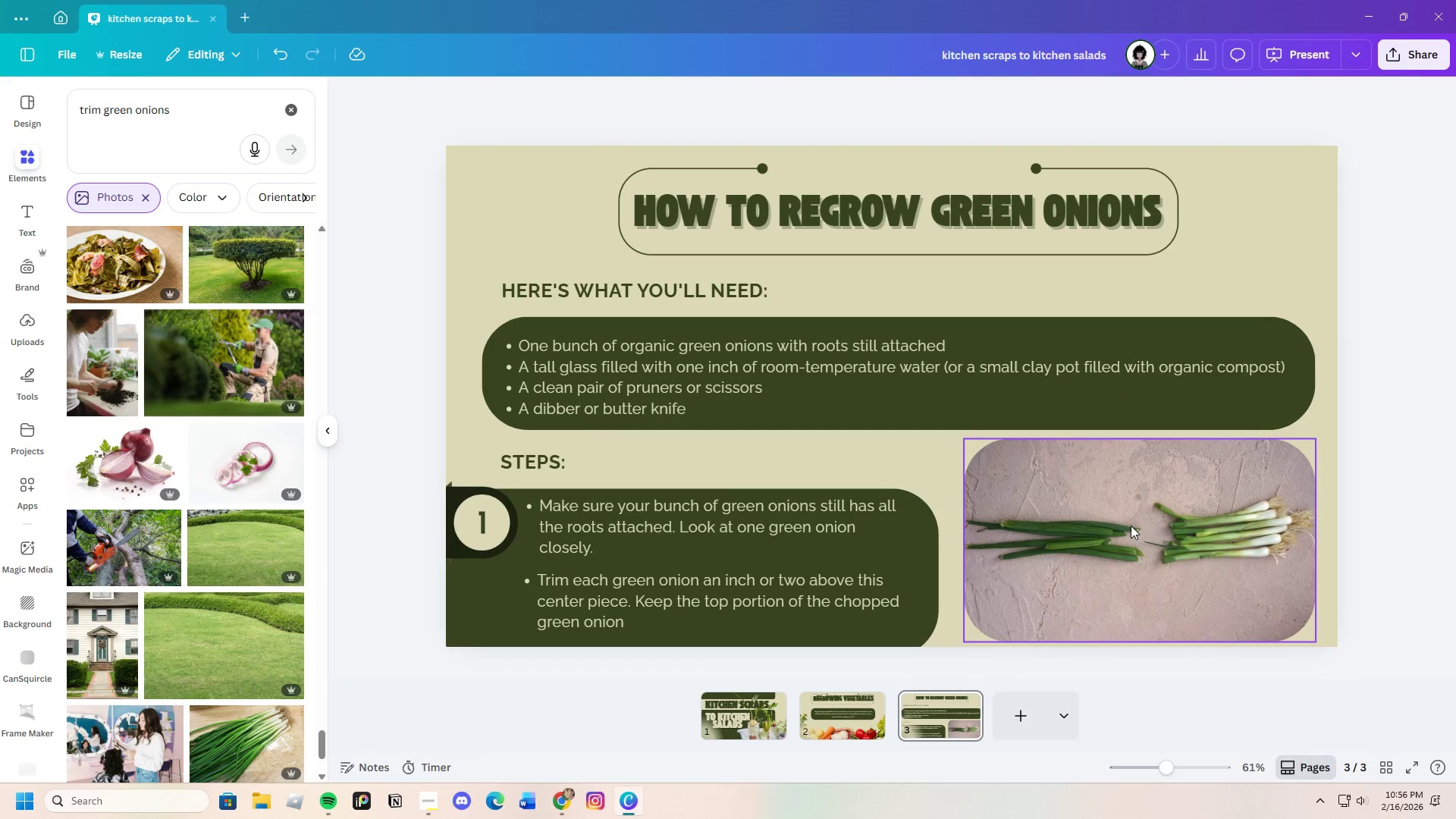 
left_click_drag(start_coordinate=[1132, 516], to_coordinate=[1119, 481])
 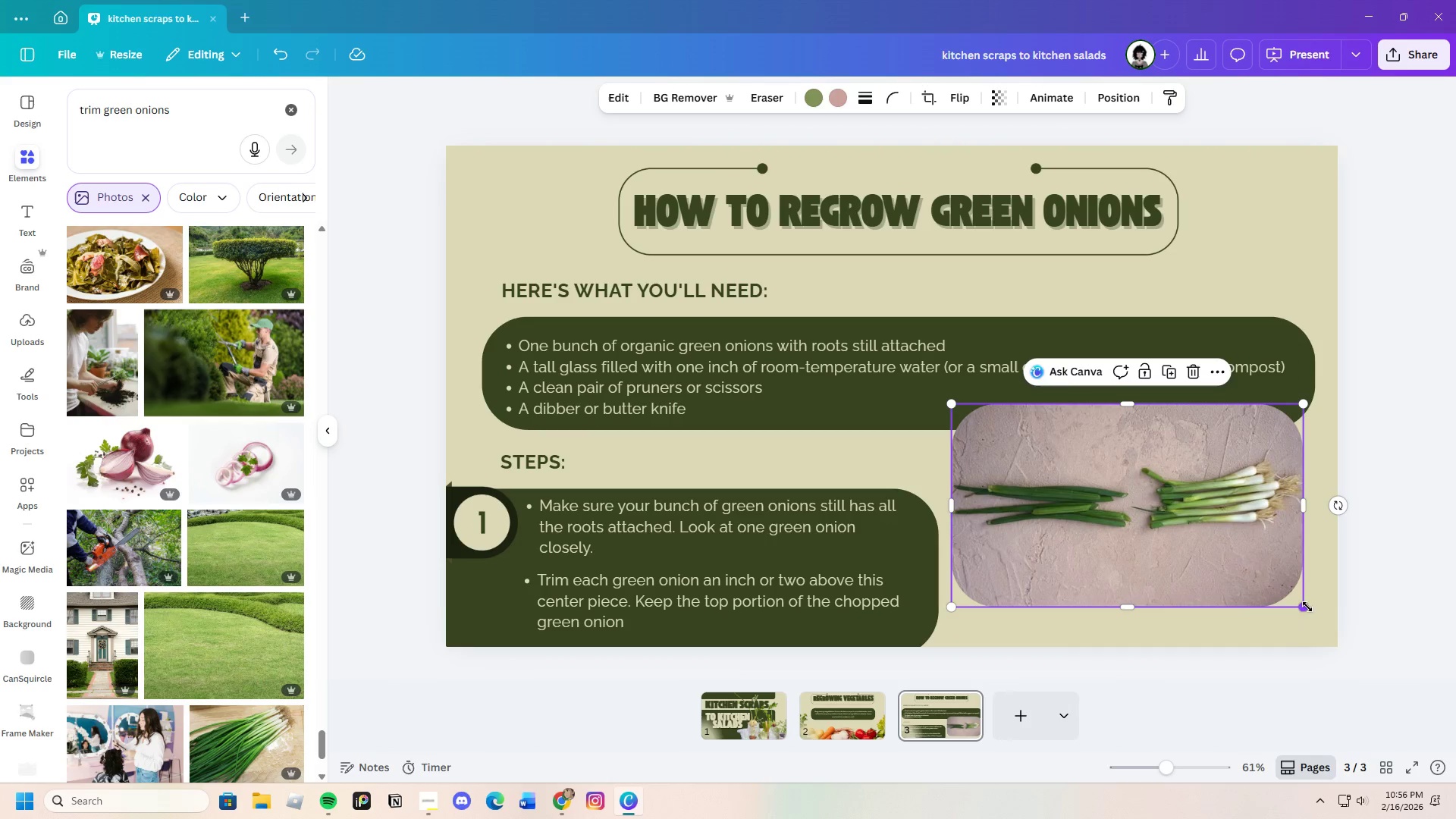 
left_click_drag(start_coordinate=[1304, 603], to_coordinate=[1326, 641])
 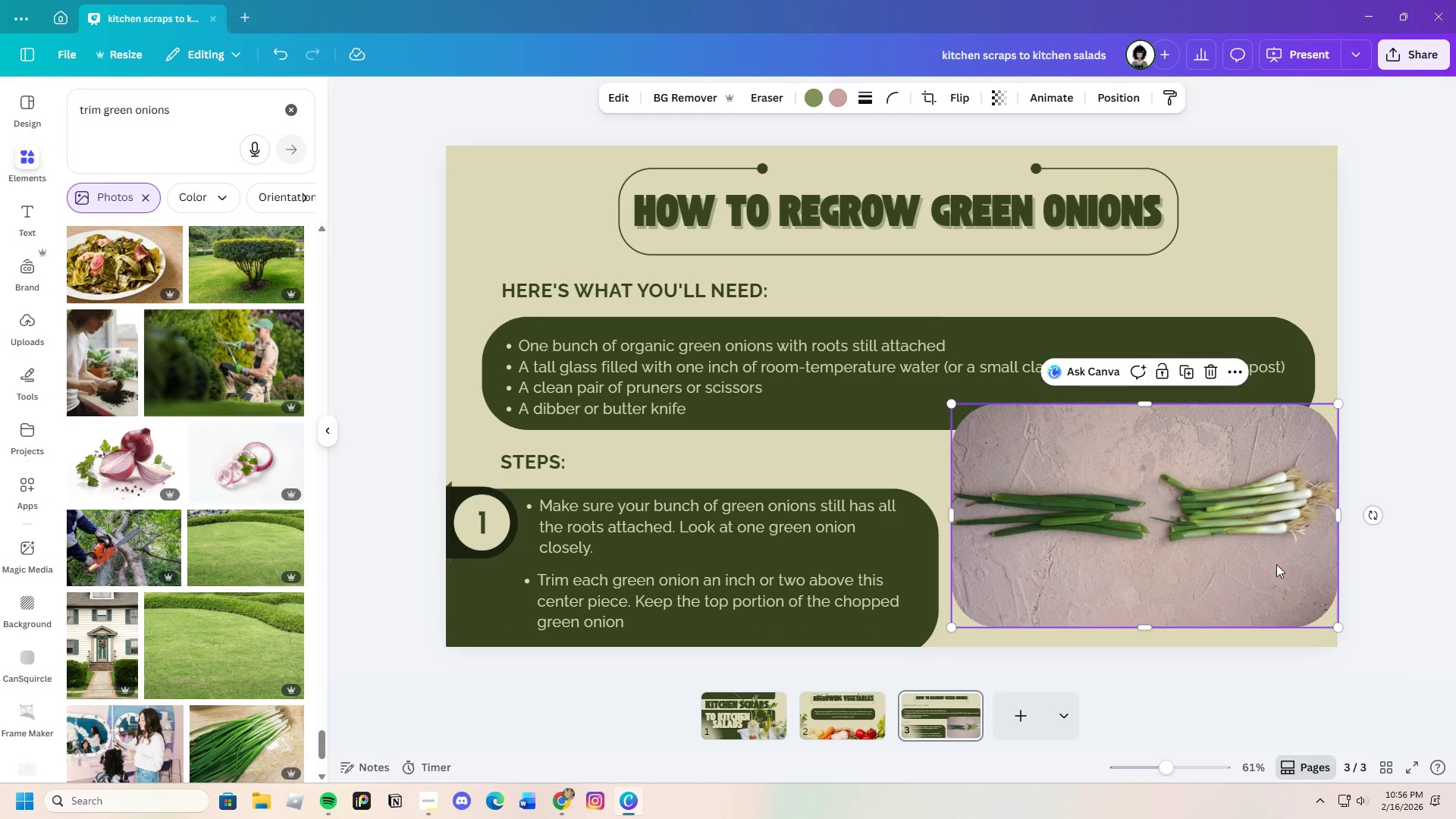 
left_click_drag(start_coordinate=[1275, 564], to_coordinate=[1261, 558])
 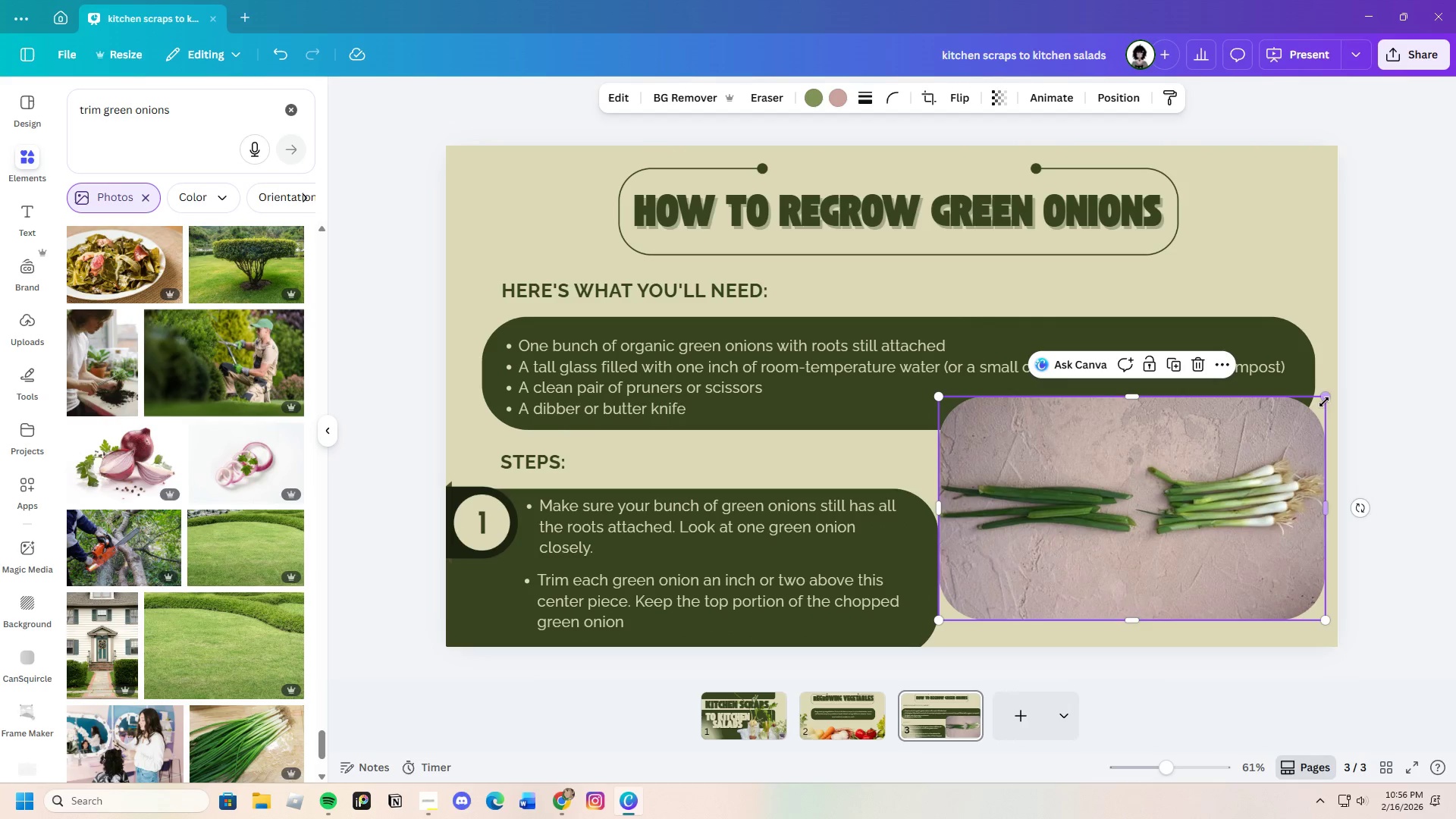 
left_click_drag(start_coordinate=[1323, 397], to_coordinate=[1268, 427])
 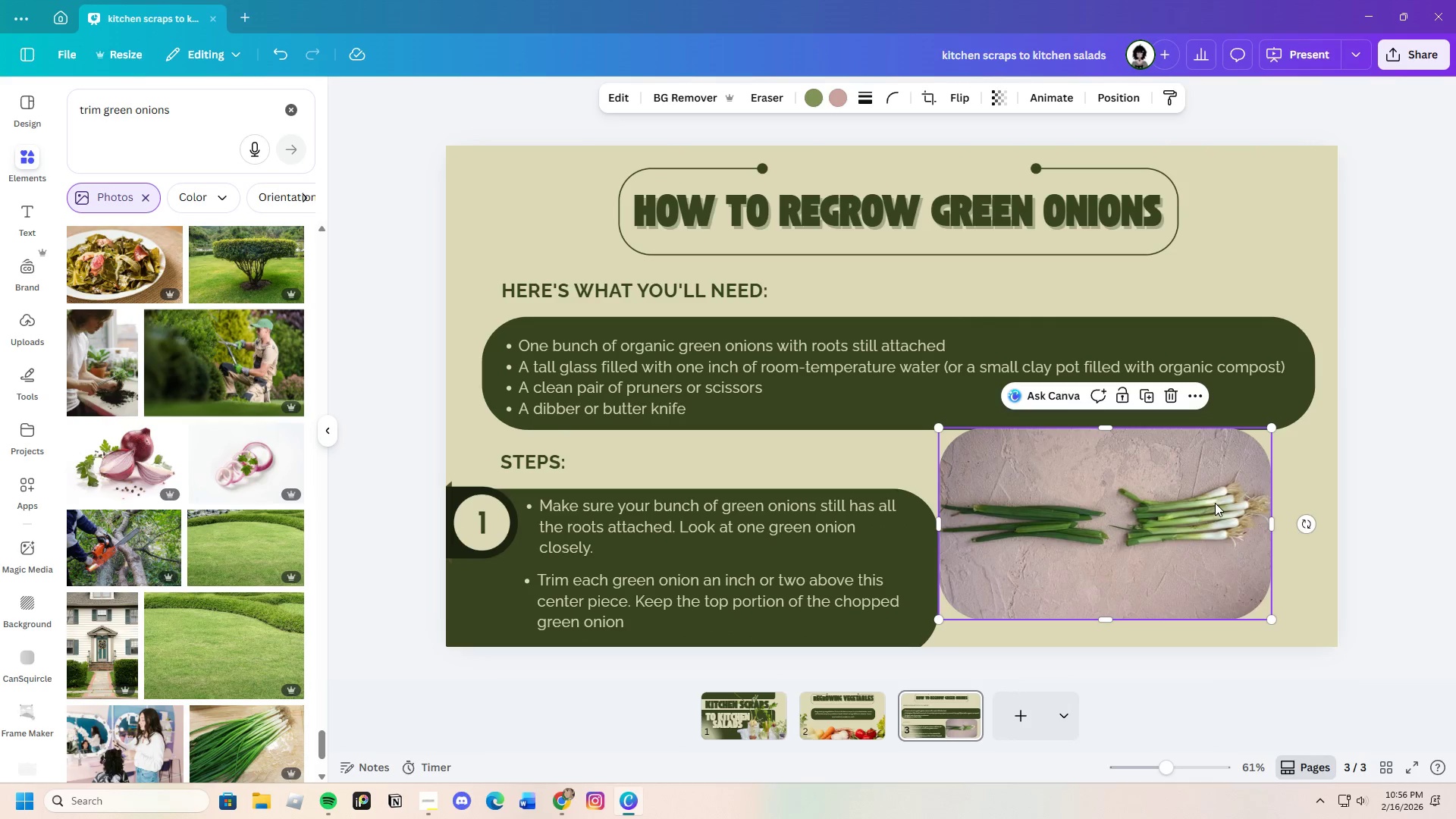 
left_click_drag(start_coordinate=[1216, 501], to_coordinate=[1232, 473])
 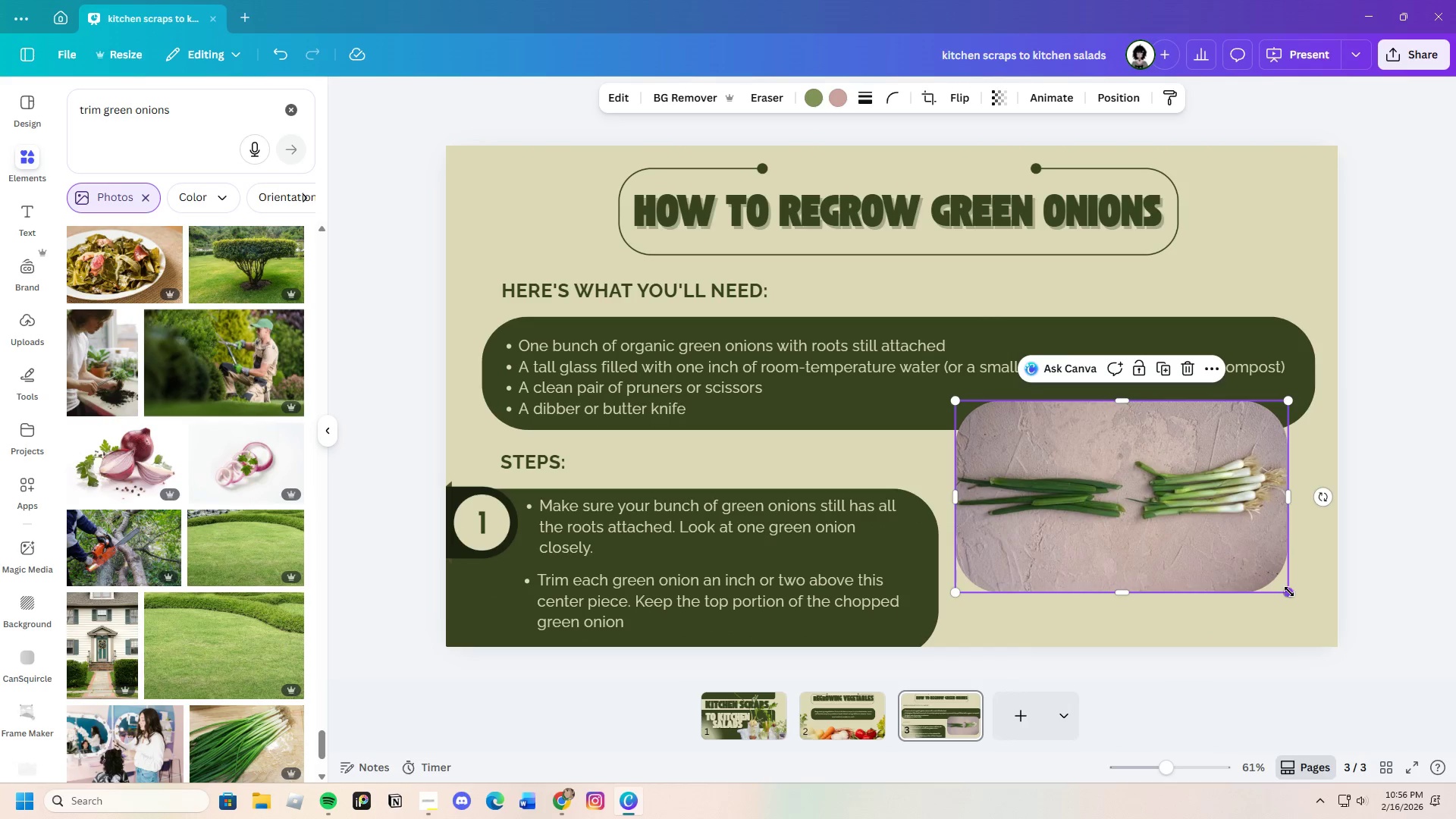 
left_click_drag(start_coordinate=[1290, 592], to_coordinate=[1315, 625])
 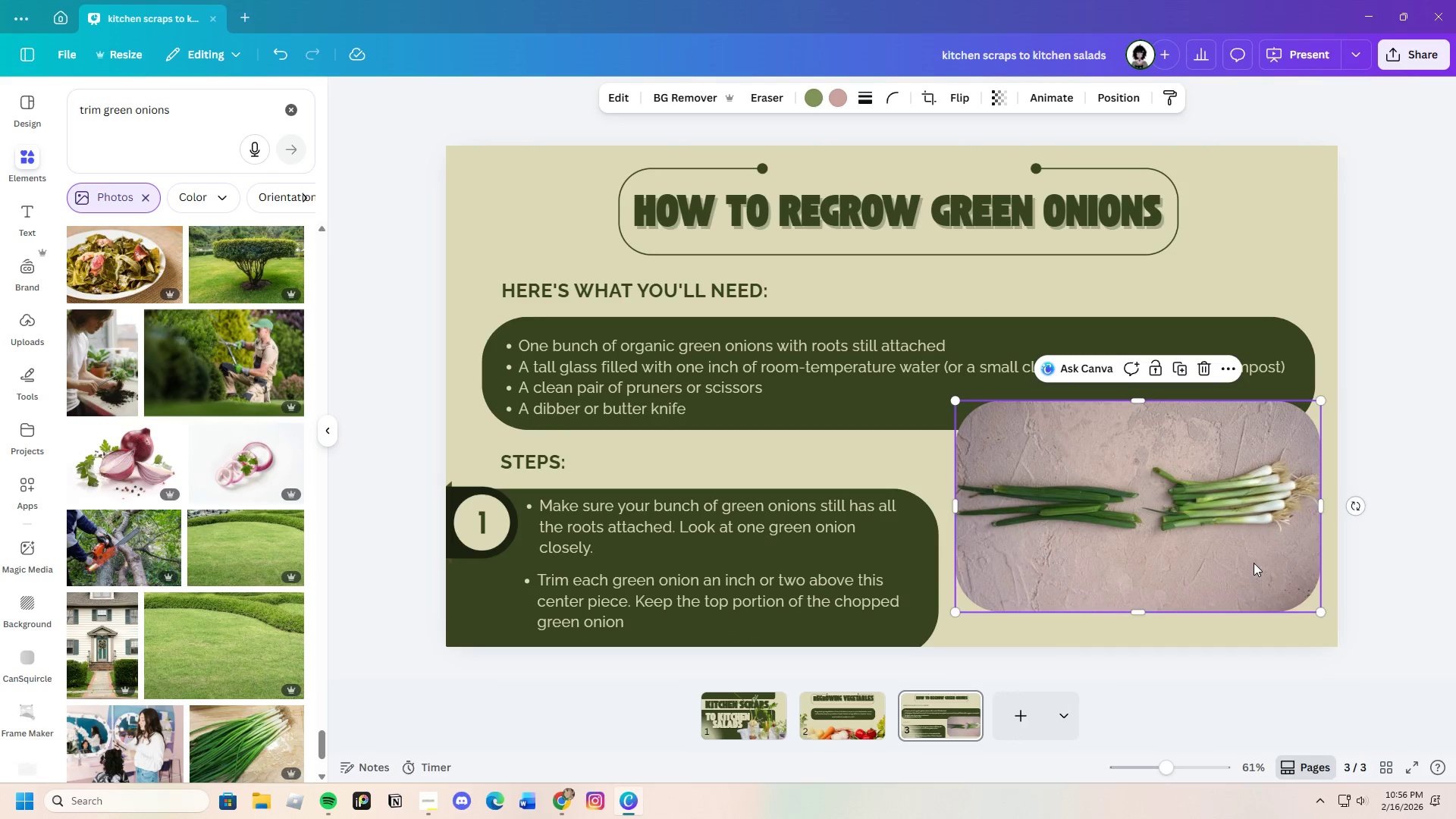 
left_click_drag(start_coordinate=[1254, 563], to_coordinate=[1248, 561])
 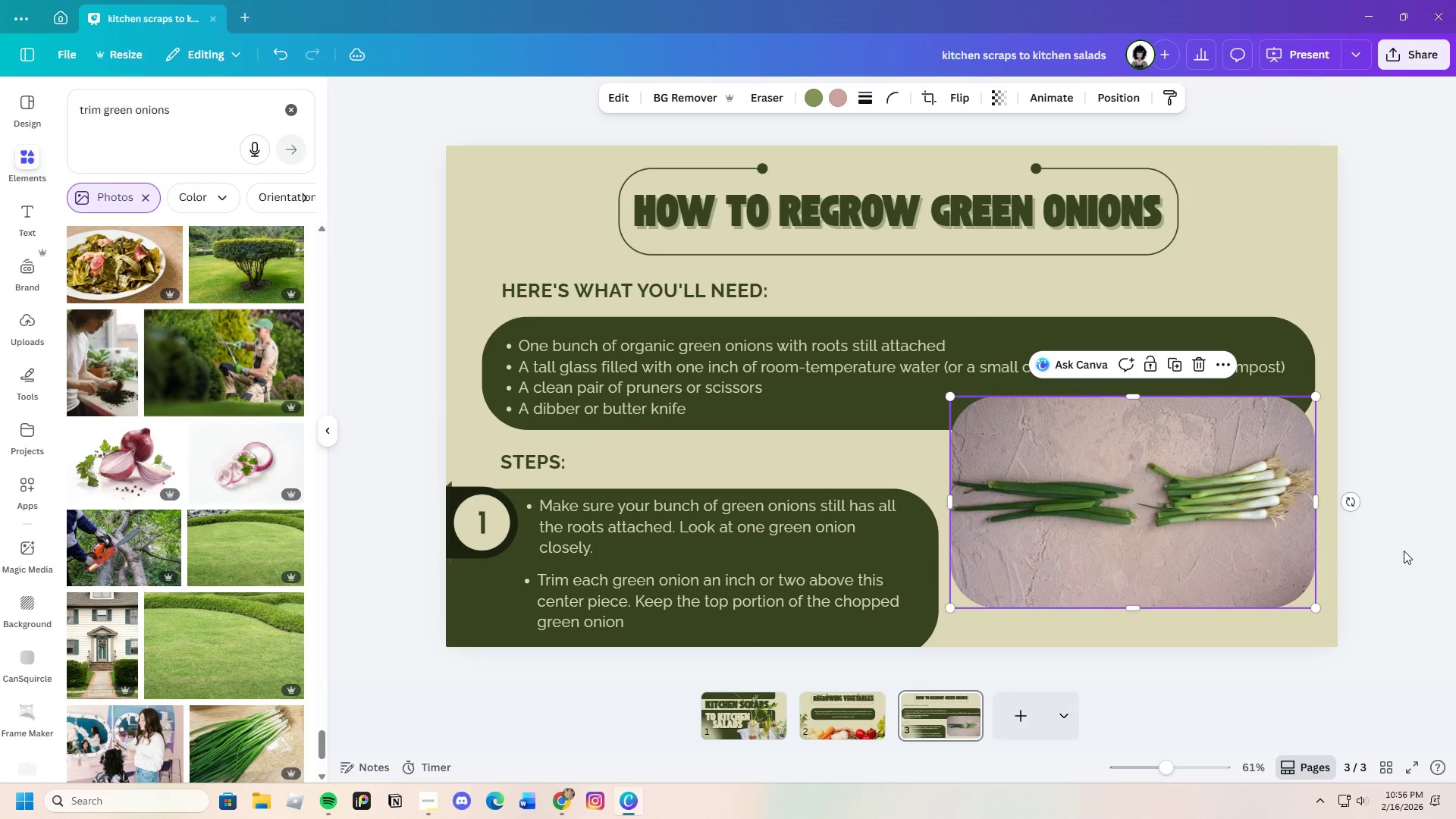 
left_click([1404, 551])
 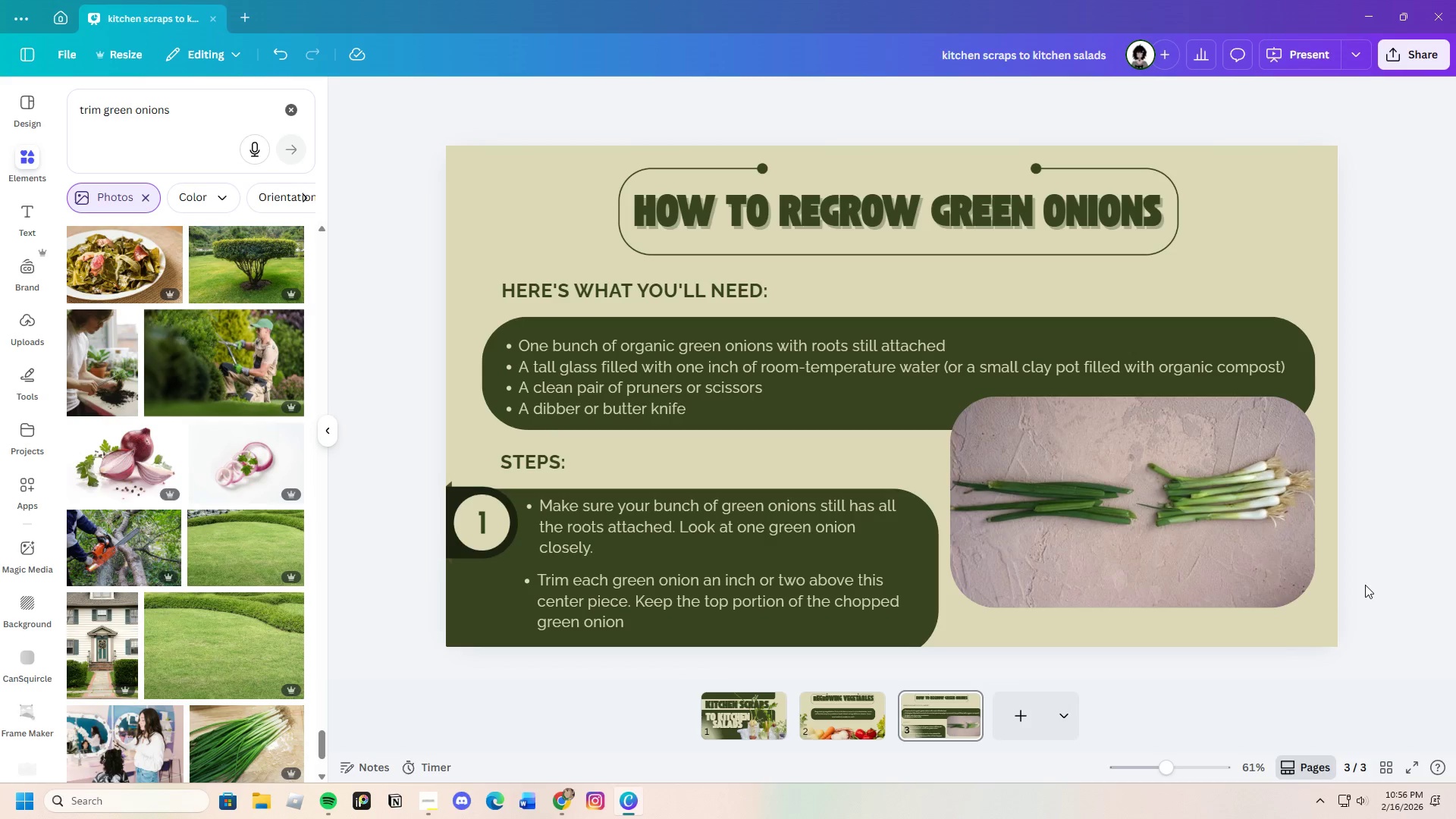 
left_click_drag(start_coordinate=[1134, 536], to_coordinate=[1137, 563])
 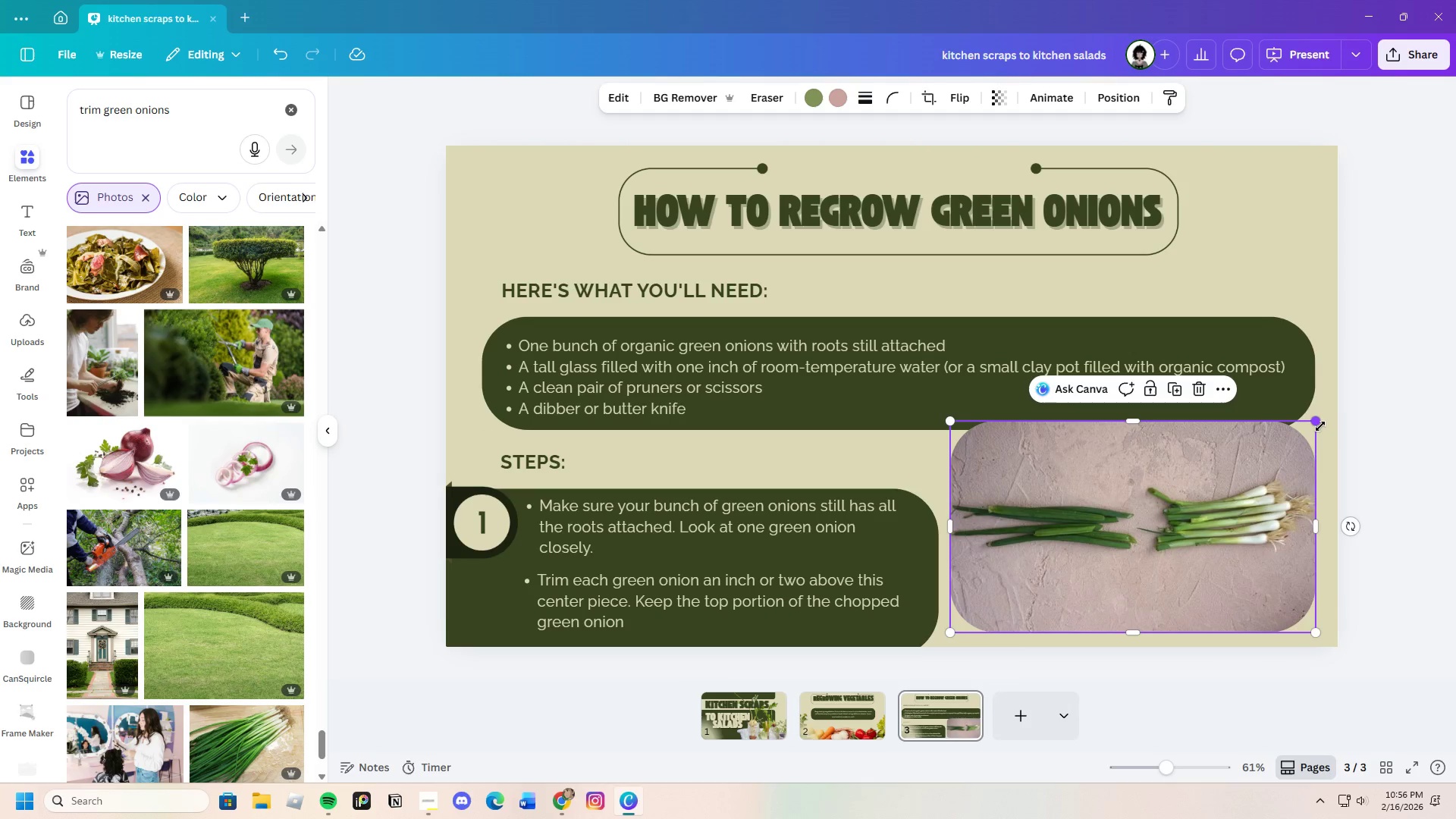 
left_click_drag(start_coordinate=[1320, 424], to_coordinate=[1285, 467])
 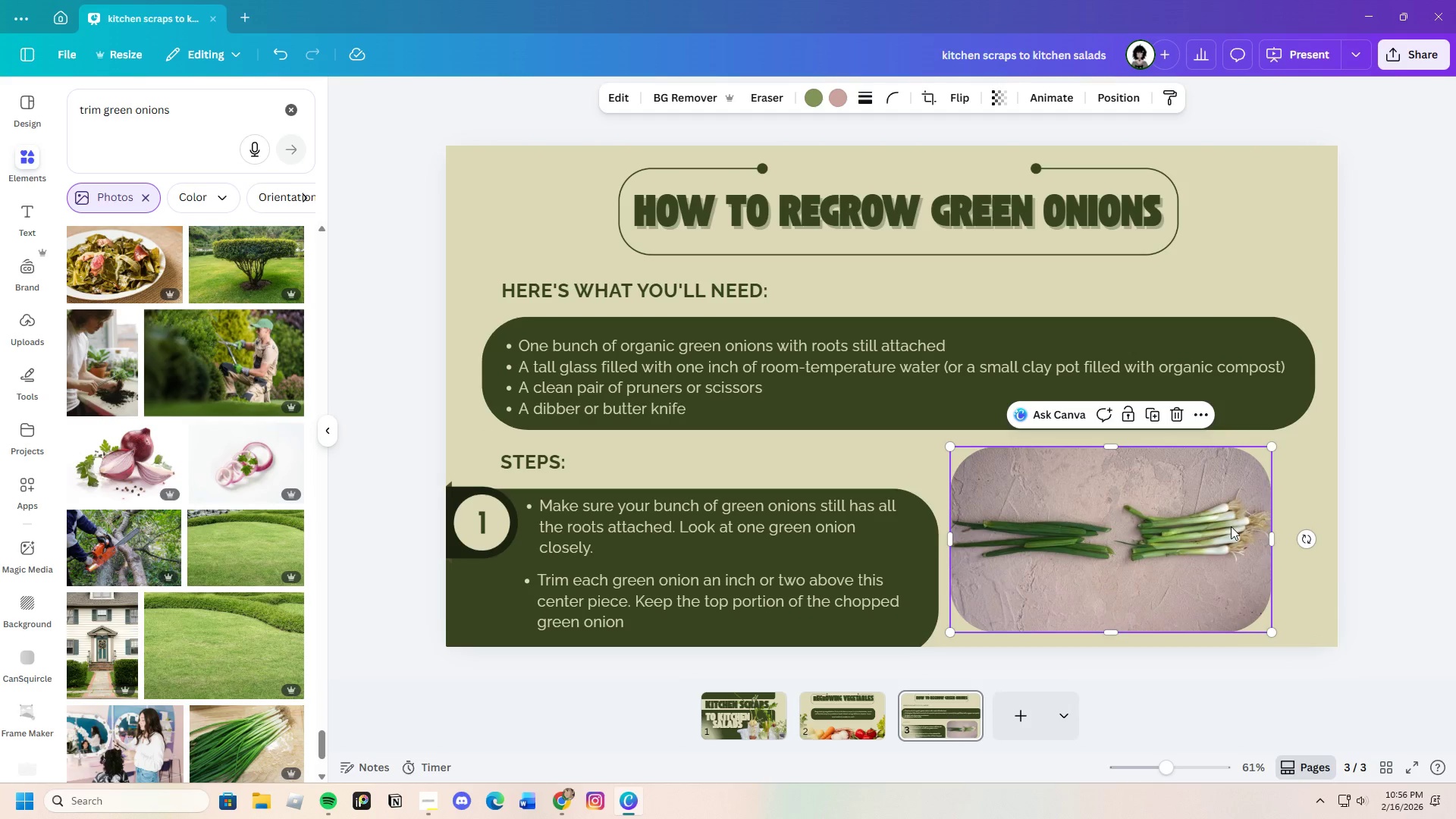 
left_click_drag(start_coordinate=[1231, 526], to_coordinate=[1260, 531])
 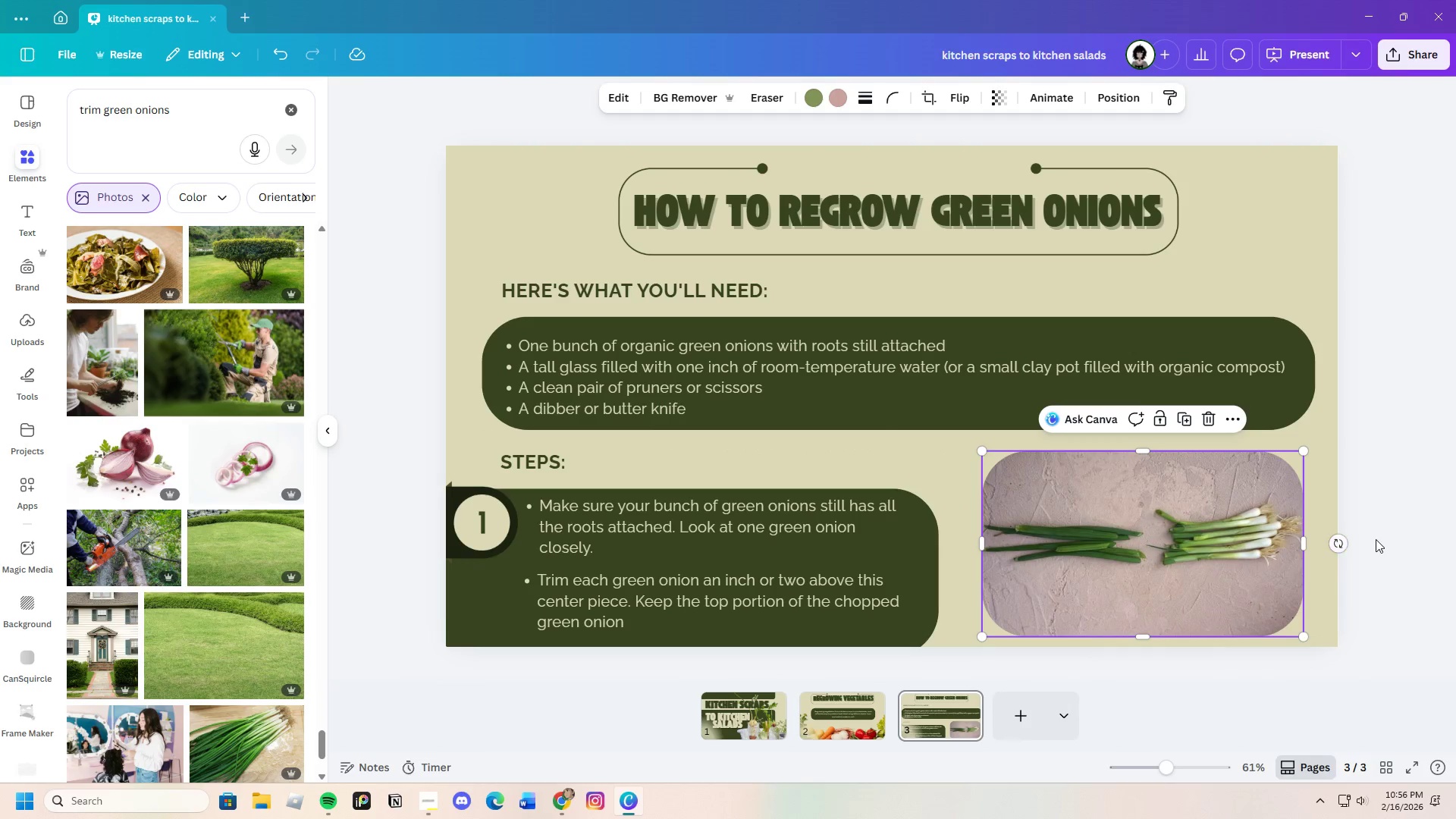 
left_click([1376, 539])
 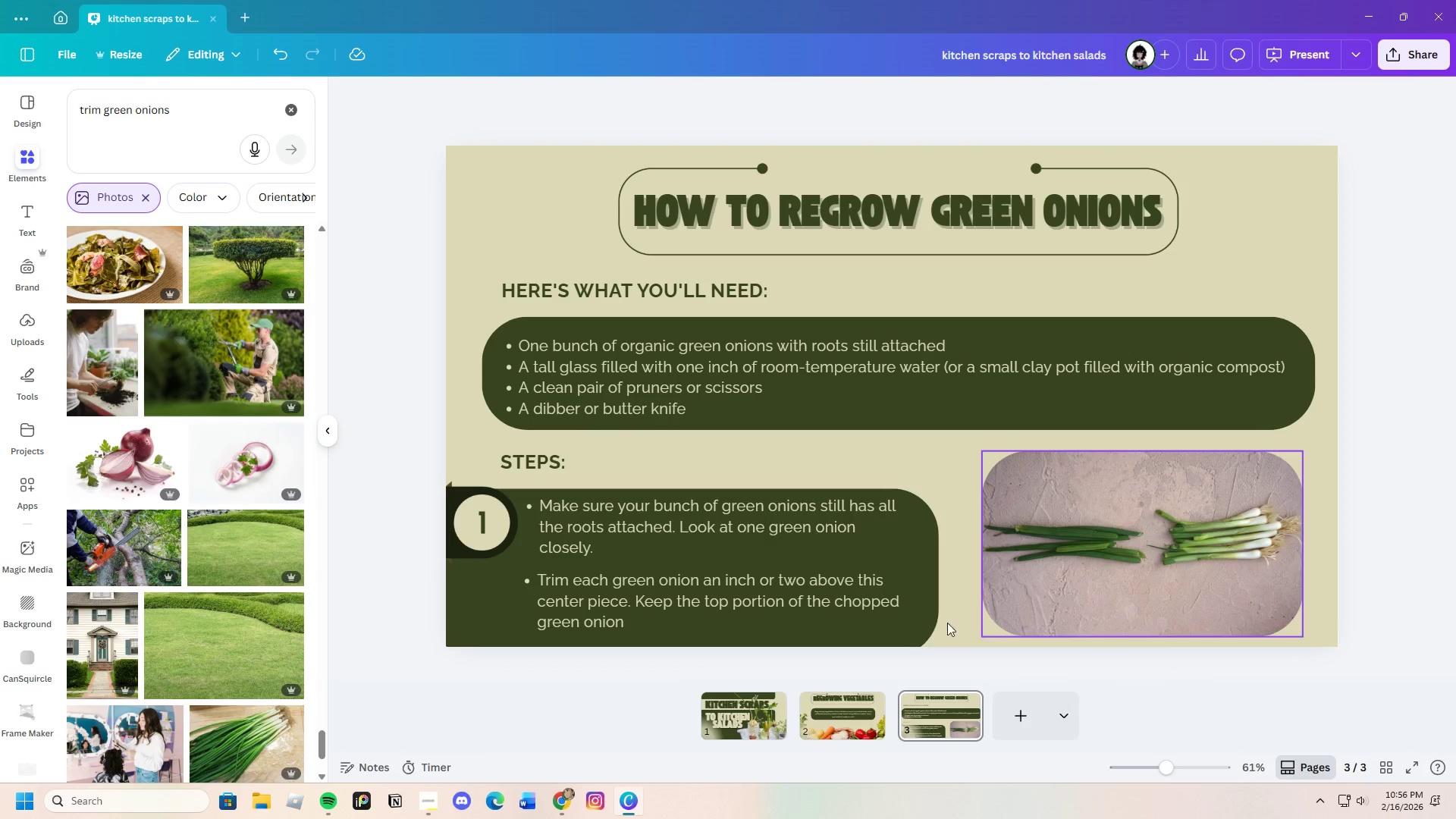 
wait(6.81)
 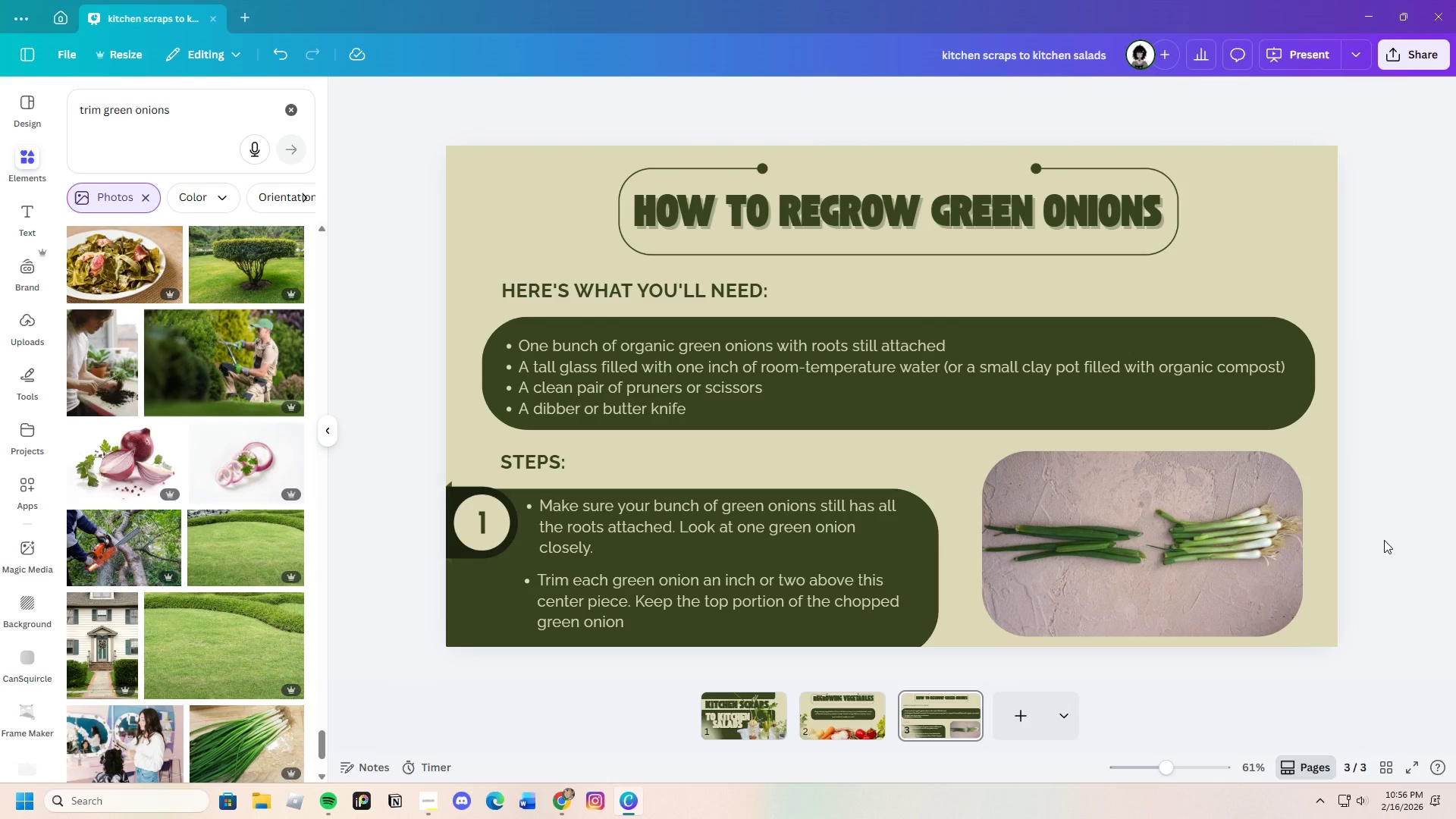 
left_click([480, 630])
 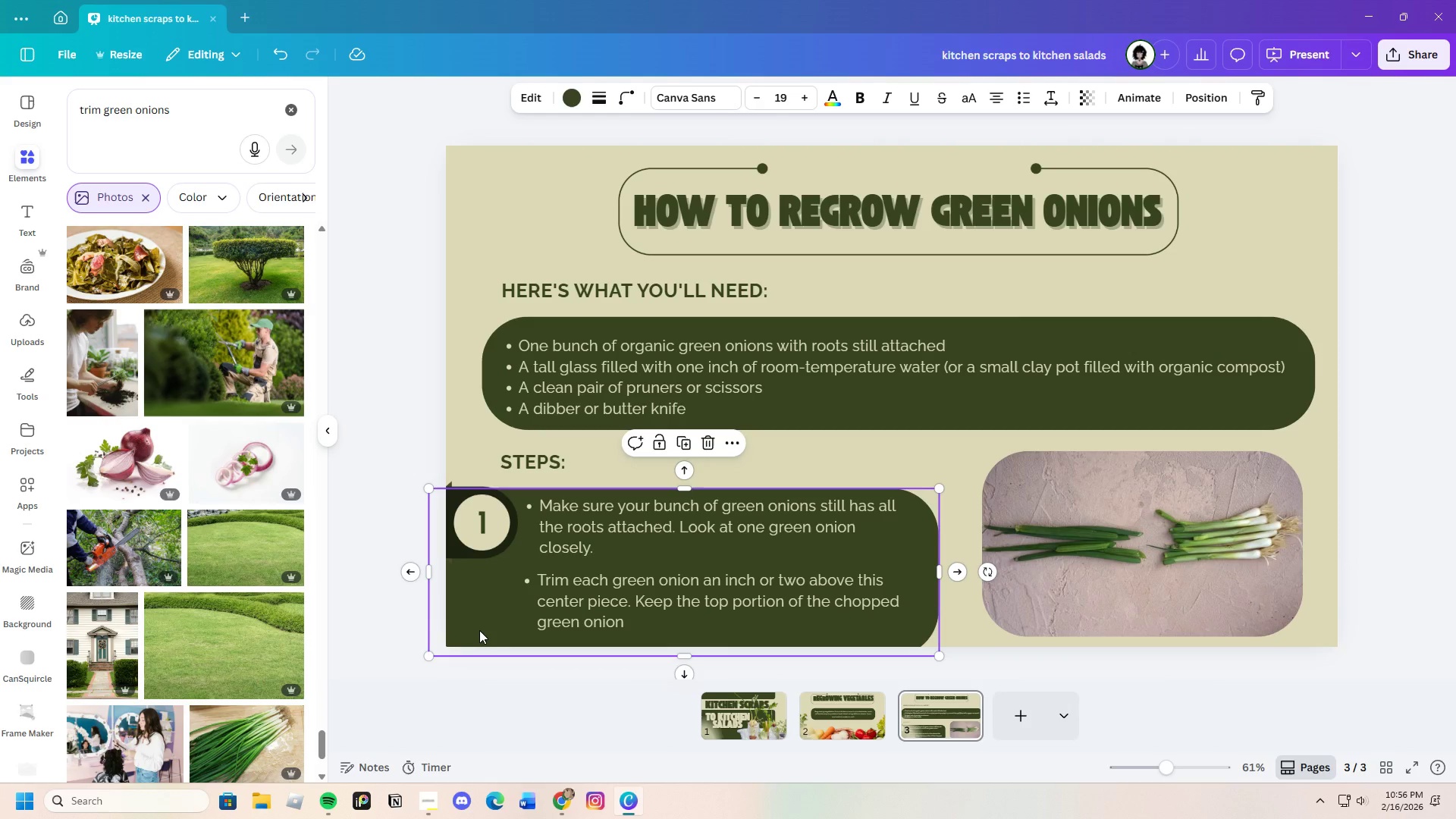 
key(Control+C)
 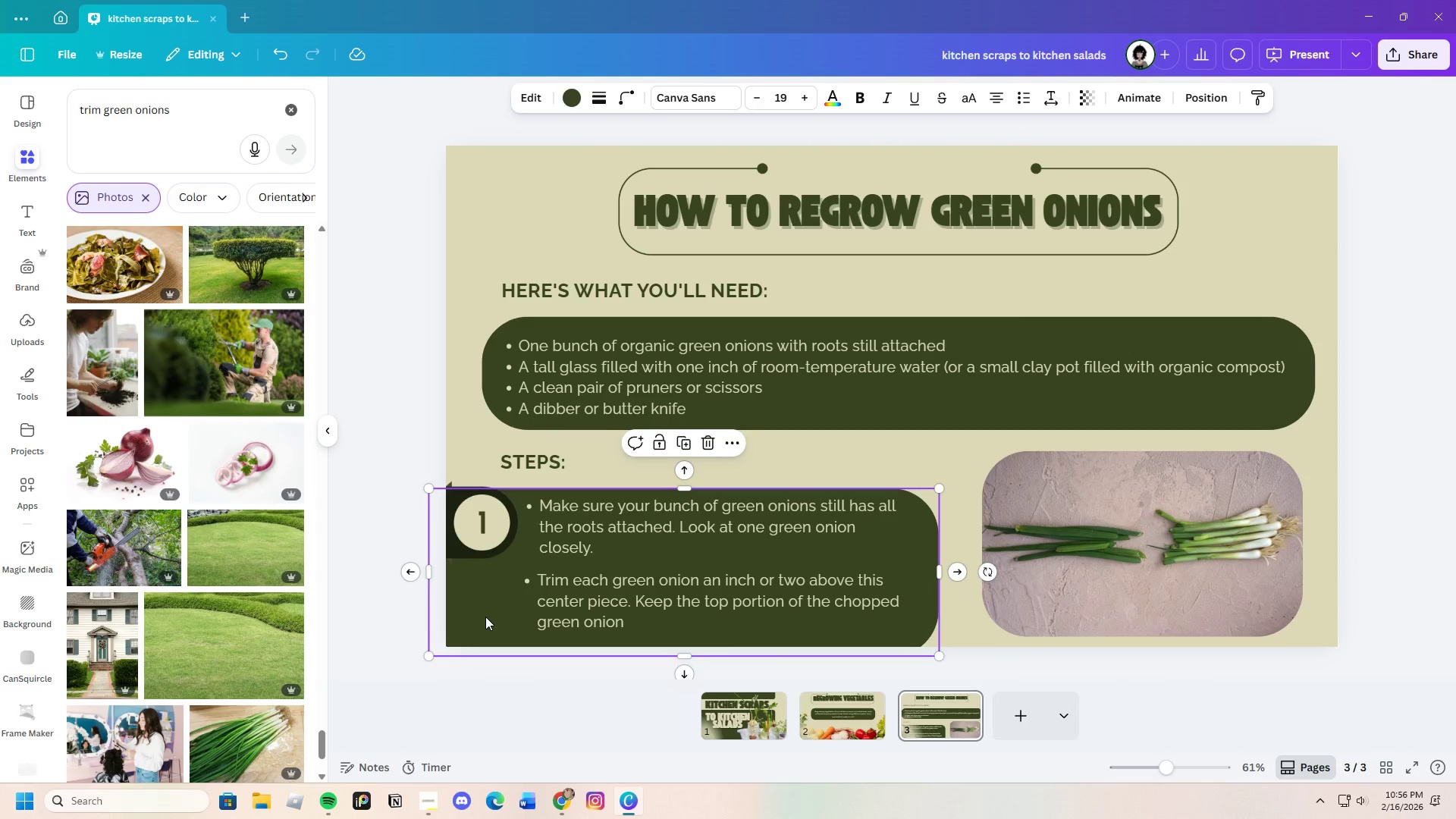 
key(Control+V)
 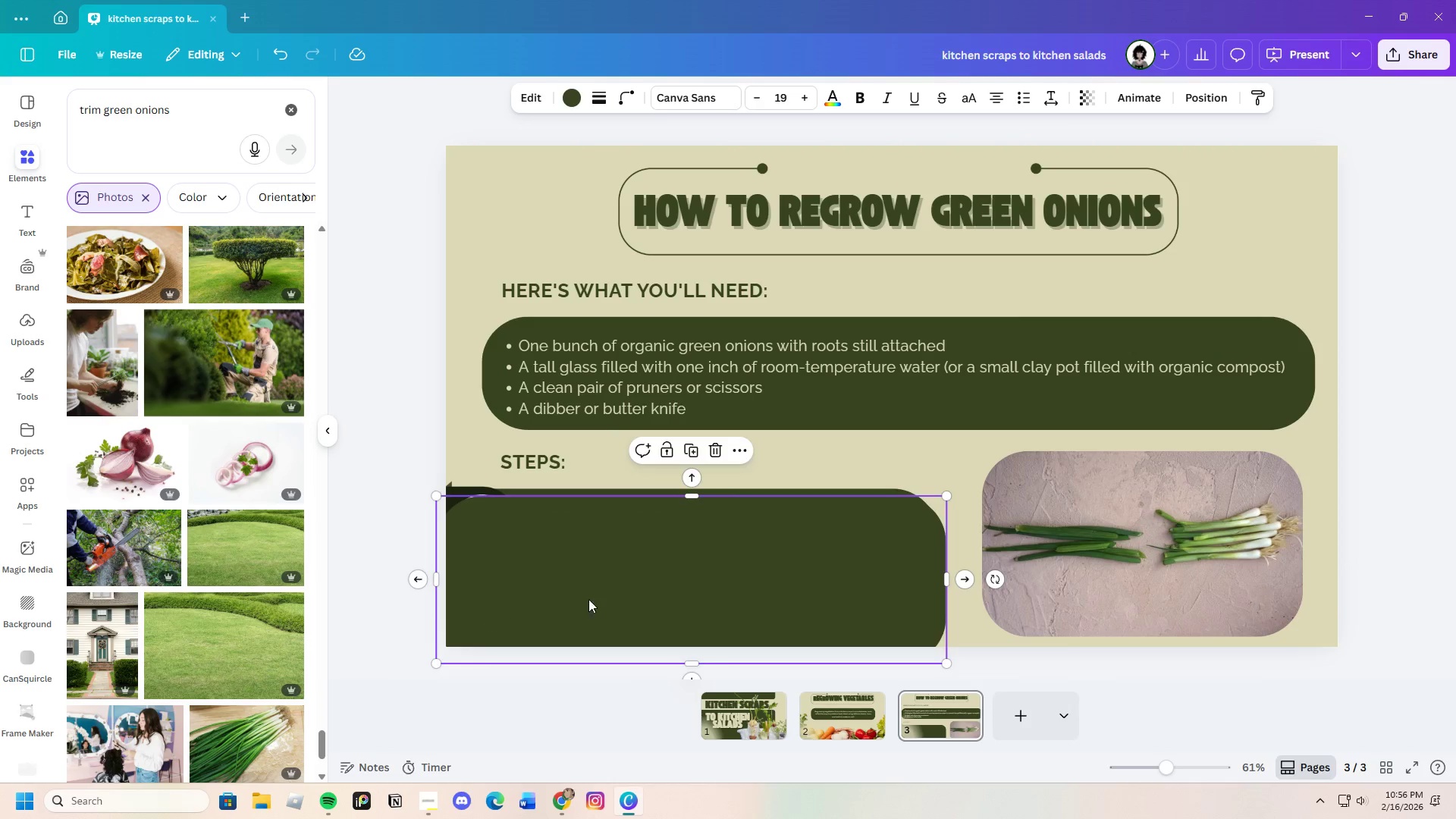 
left_click_drag(start_coordinate=[526, 610], to_coordinate=[928, 567])
 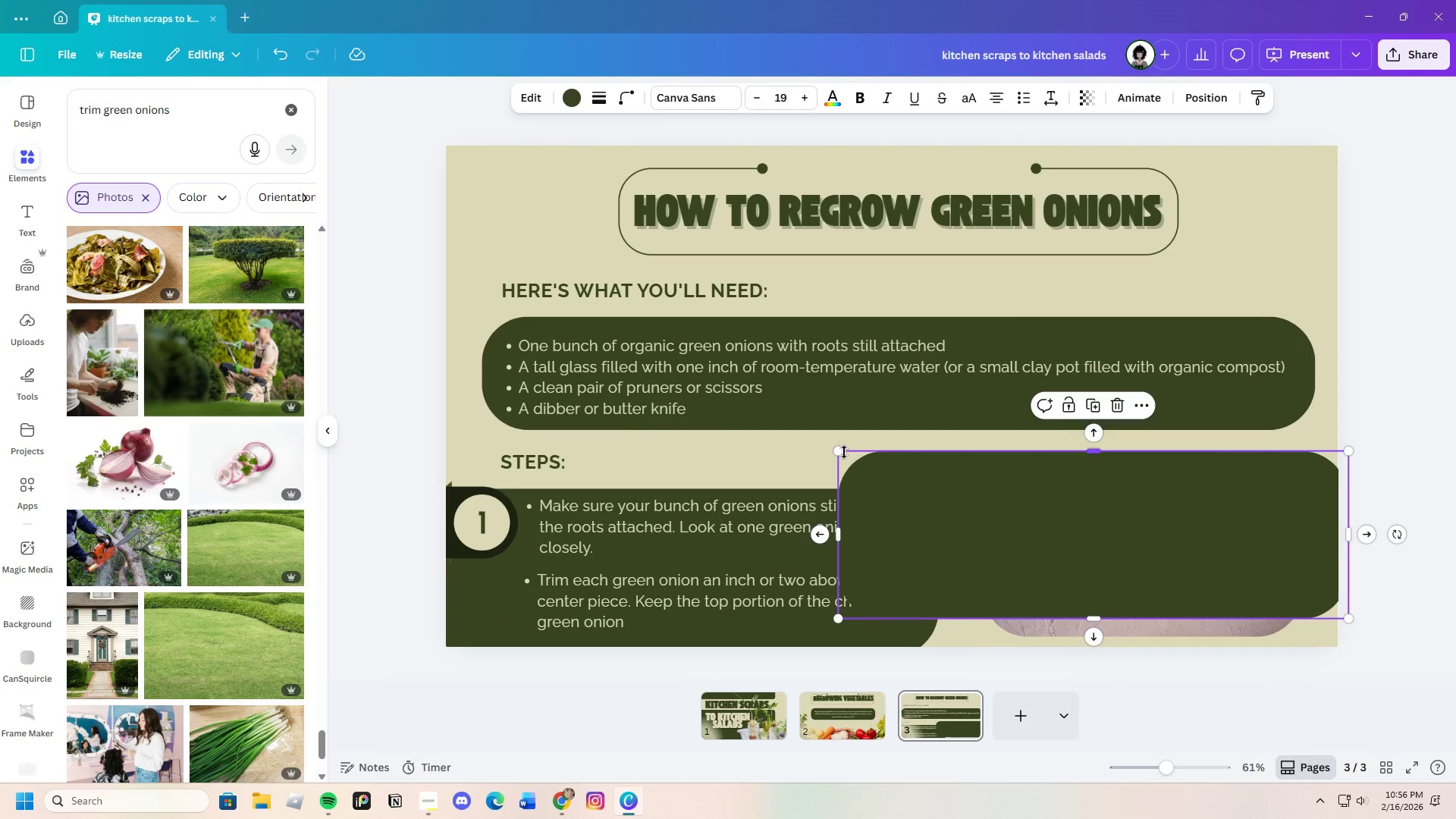 
left_click_drag(start_coordinate=[839, 451], to_coordinate=[995, 450])
 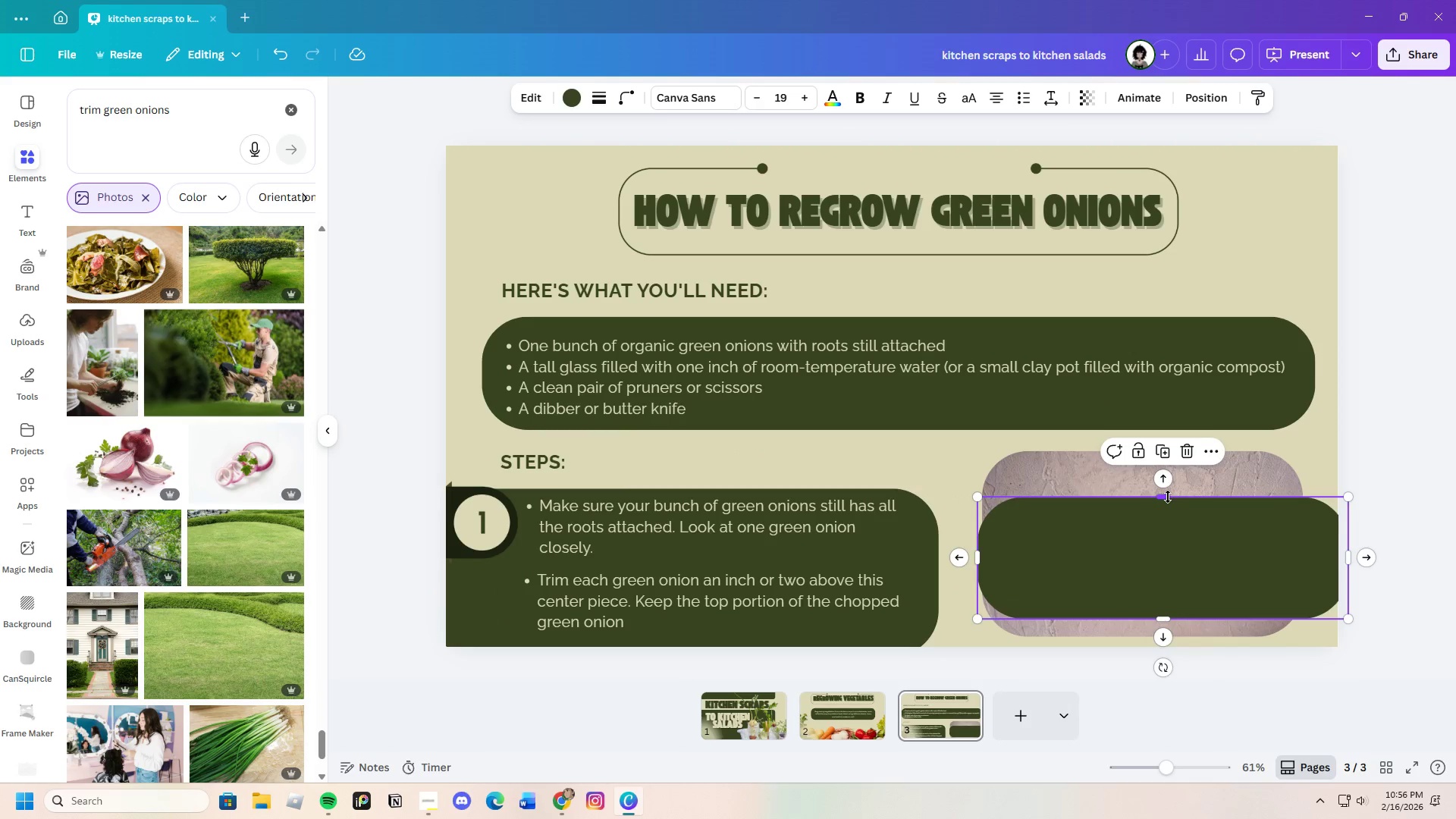 
left_click_drag(start_coordinate=[1169, 497], to_coordinate=[1172, 428])
 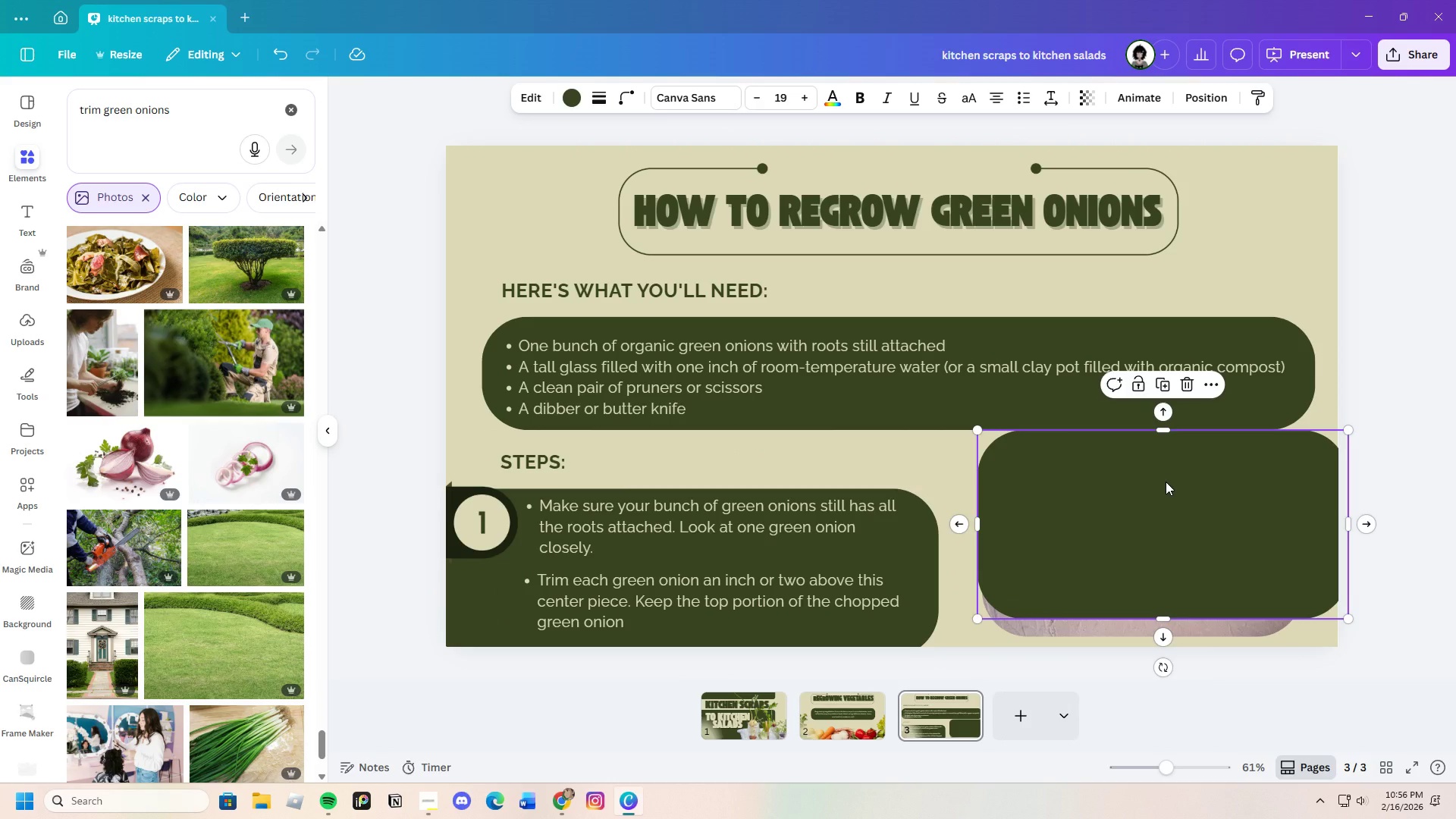 
right_click([1166, 482])
 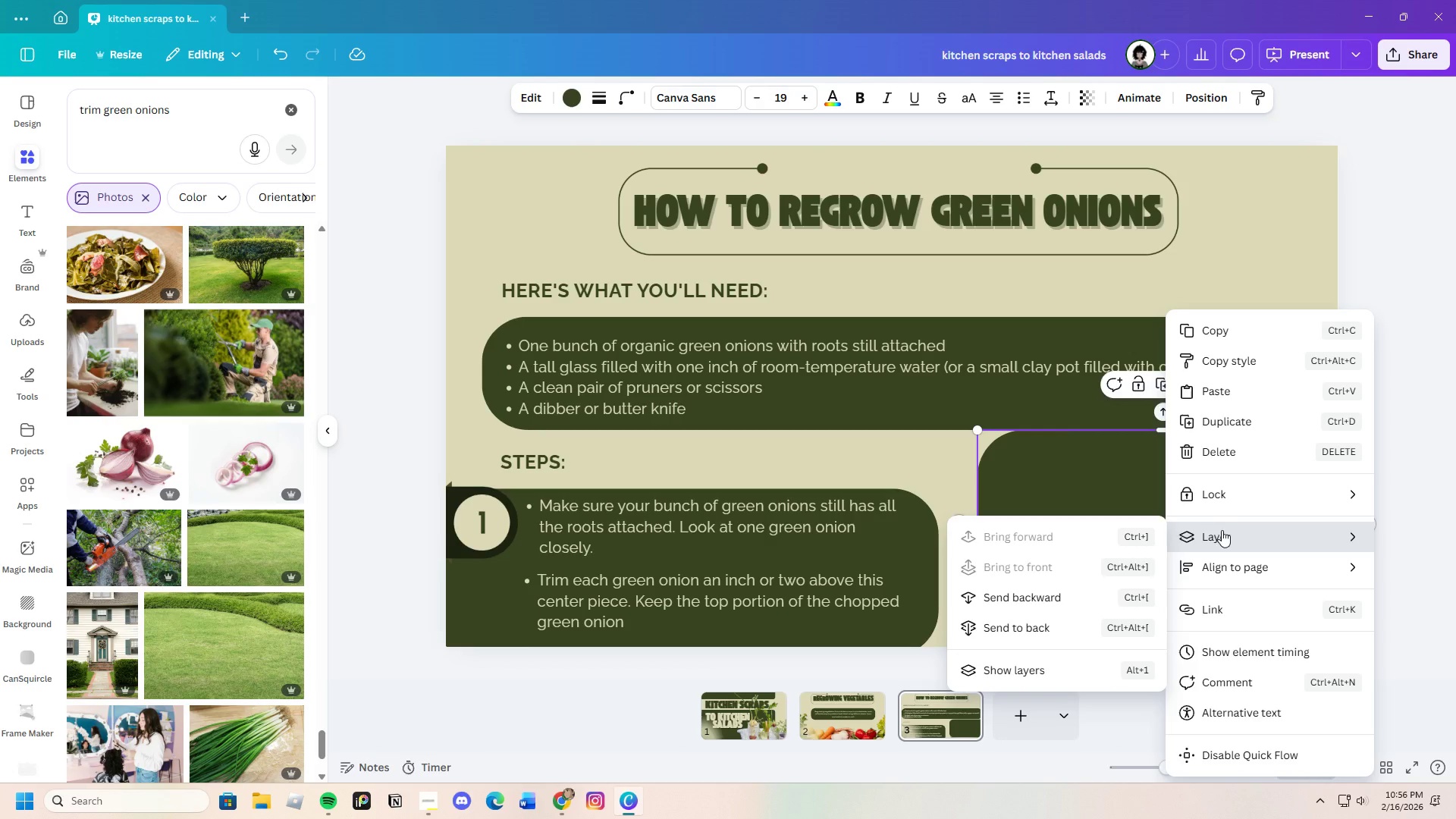 
left_click([1083, 601])
 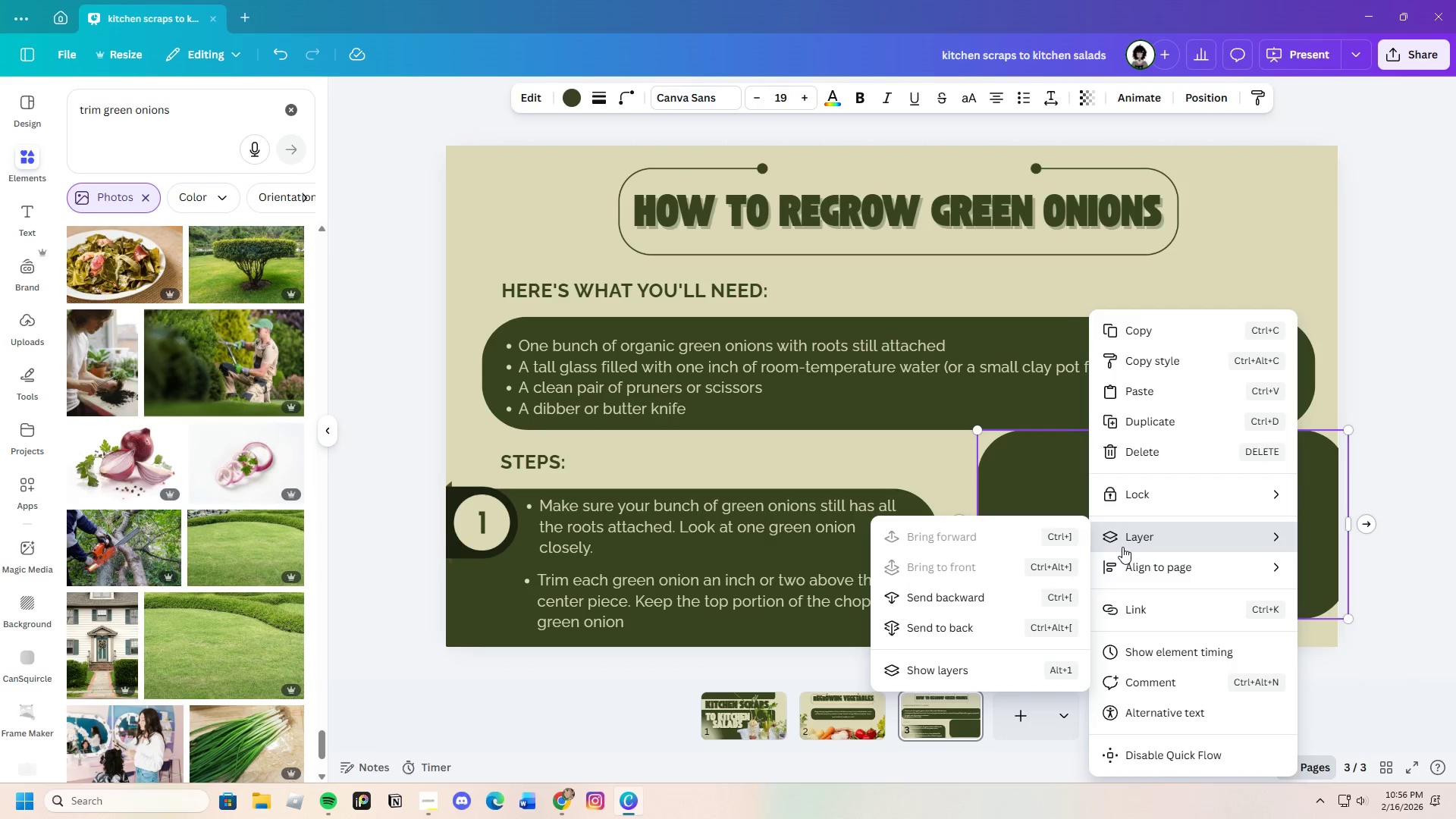 
left_click([1025, 598])
 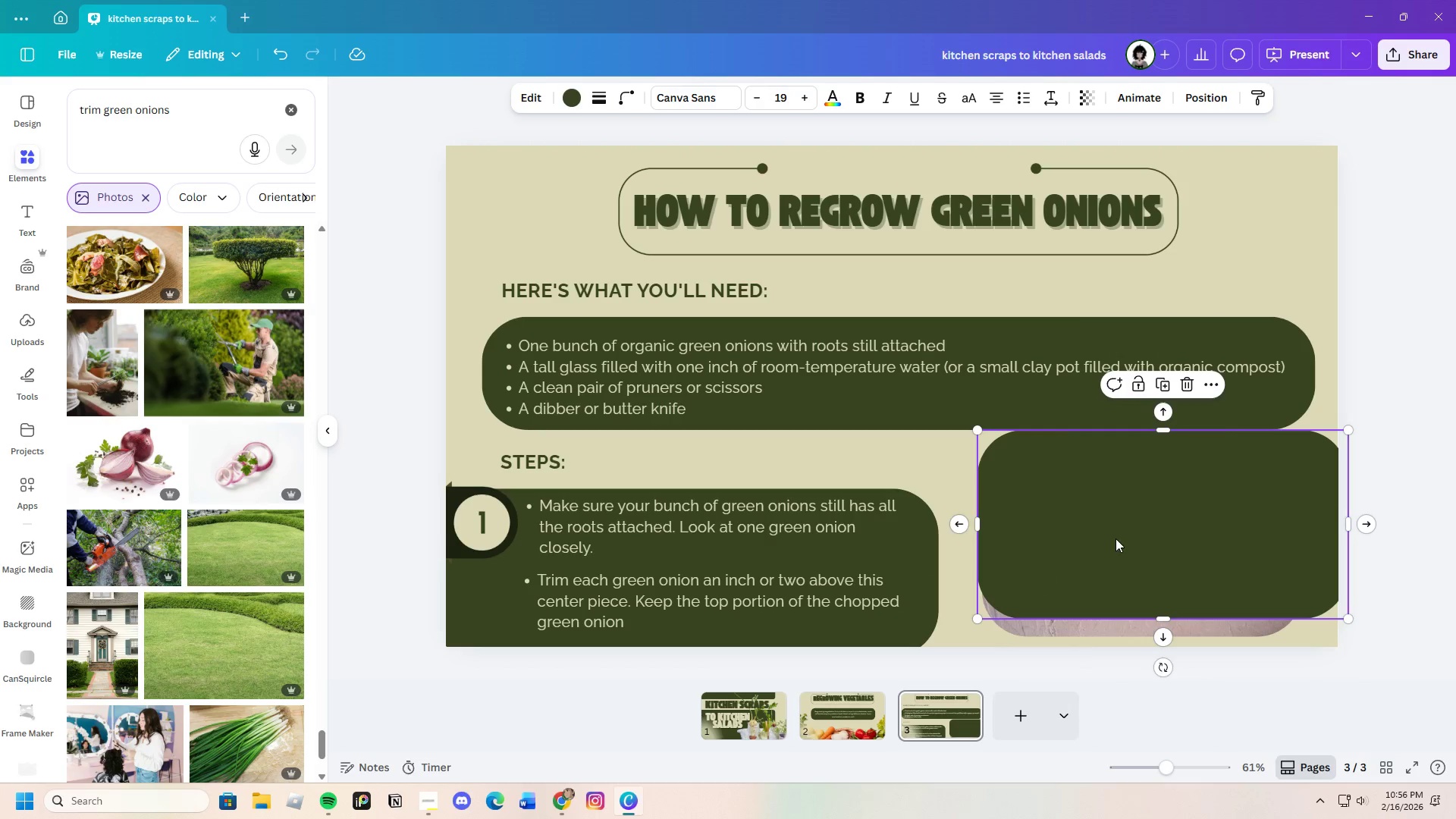 
left_click_drag(start_coordinate=[1119, 535], to_coordinate=[1119, 556])
 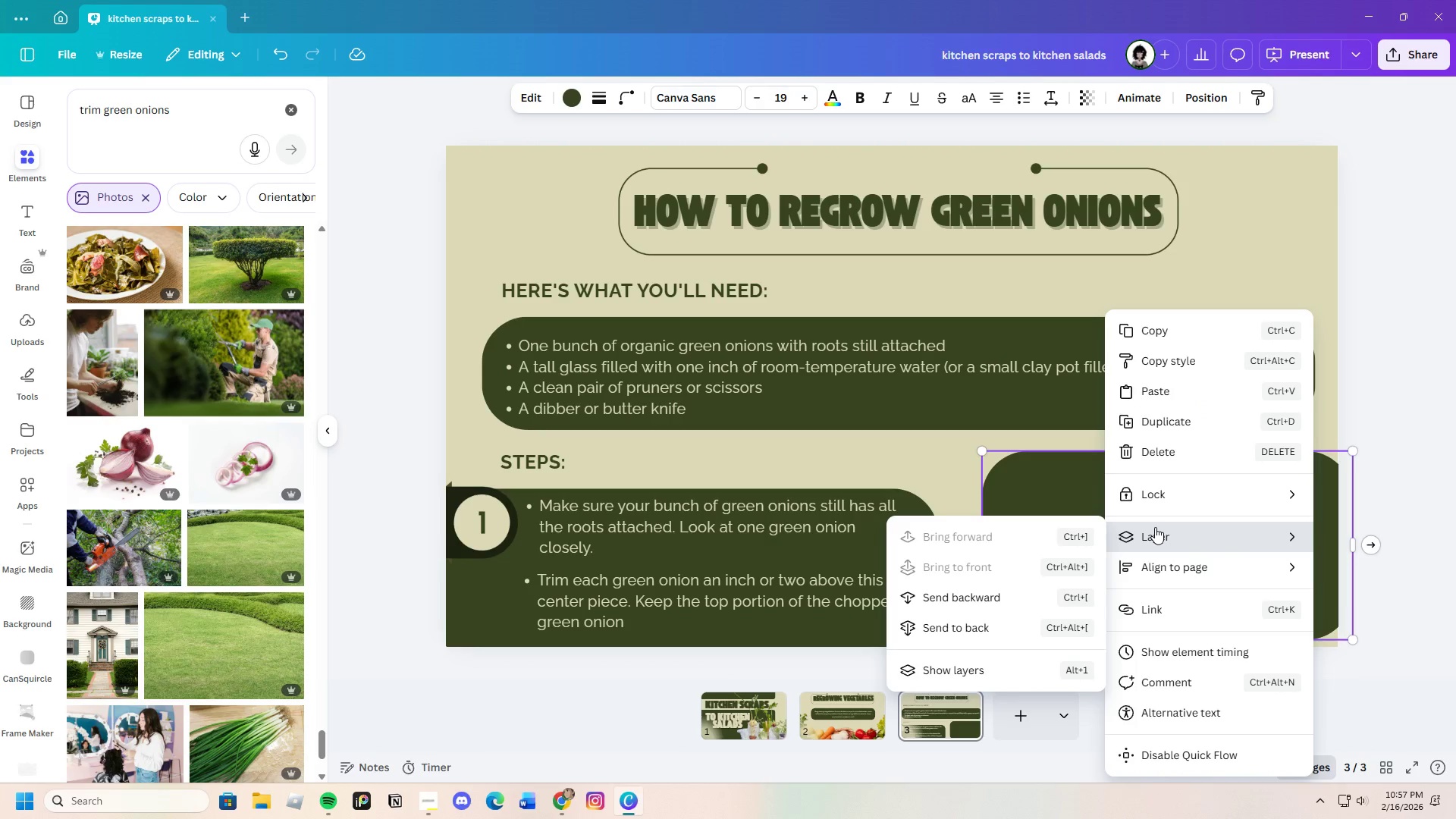 
left_click([991, 601])
 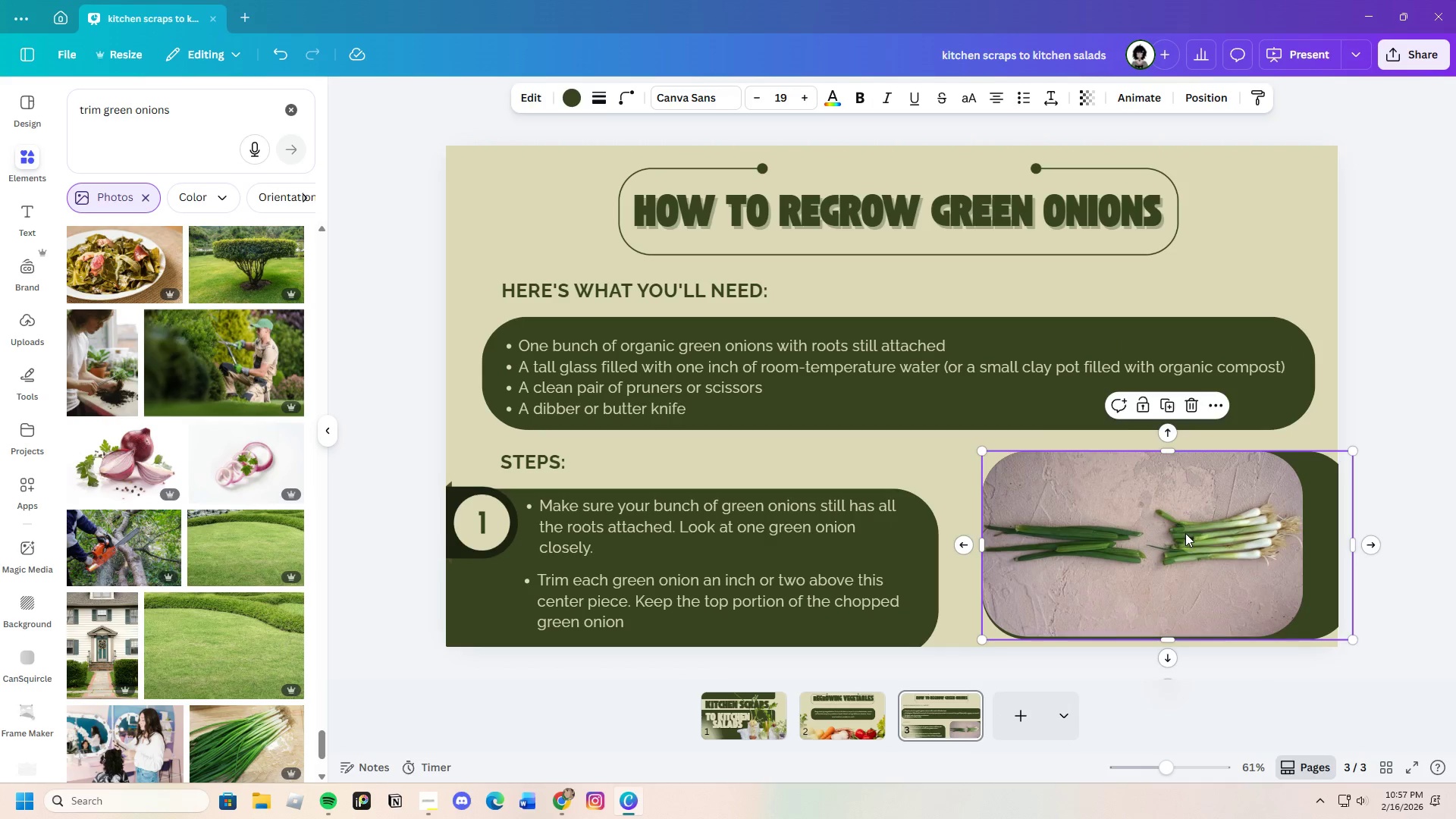 
left_click_drag(start_coordinate=[1183, 532], to_coordinate=[1251, 535])
 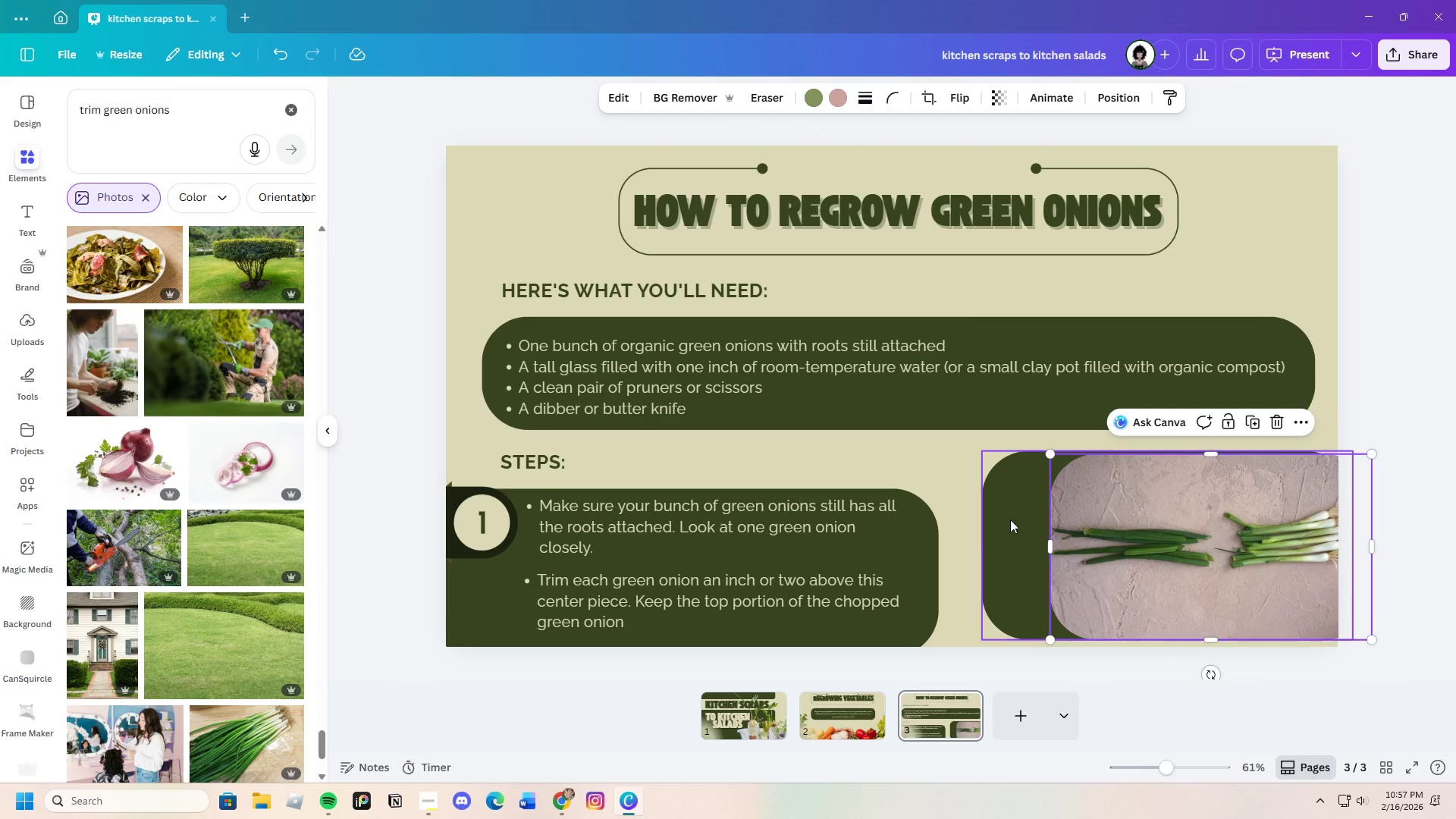 
left_click_drag(start_coordinate=[1008, 521], to_coordinate=[987, 522])
 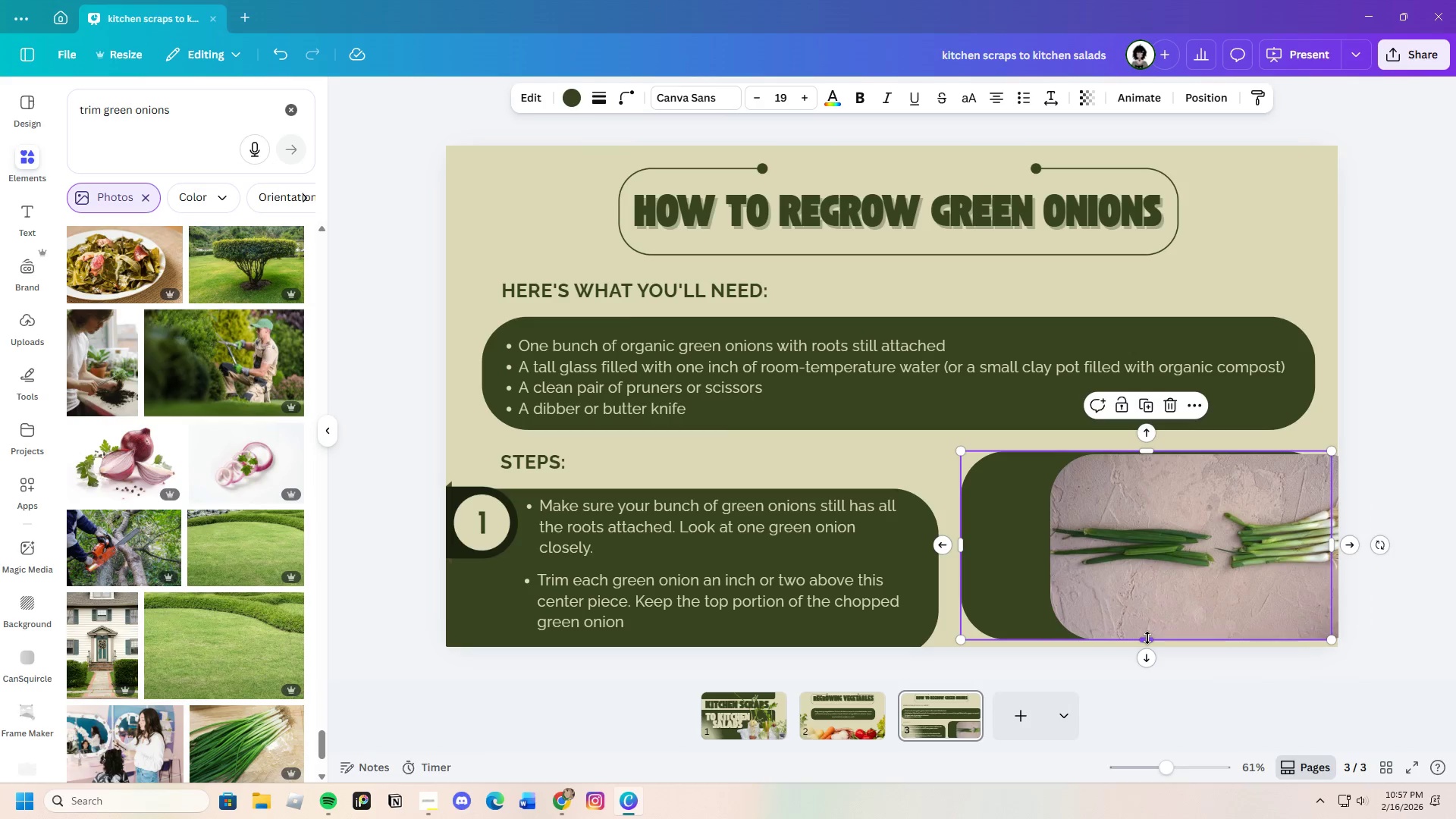 
left_click_drag(start_coordinate=[1145, 638], to_coordinate=[1150, 643])
 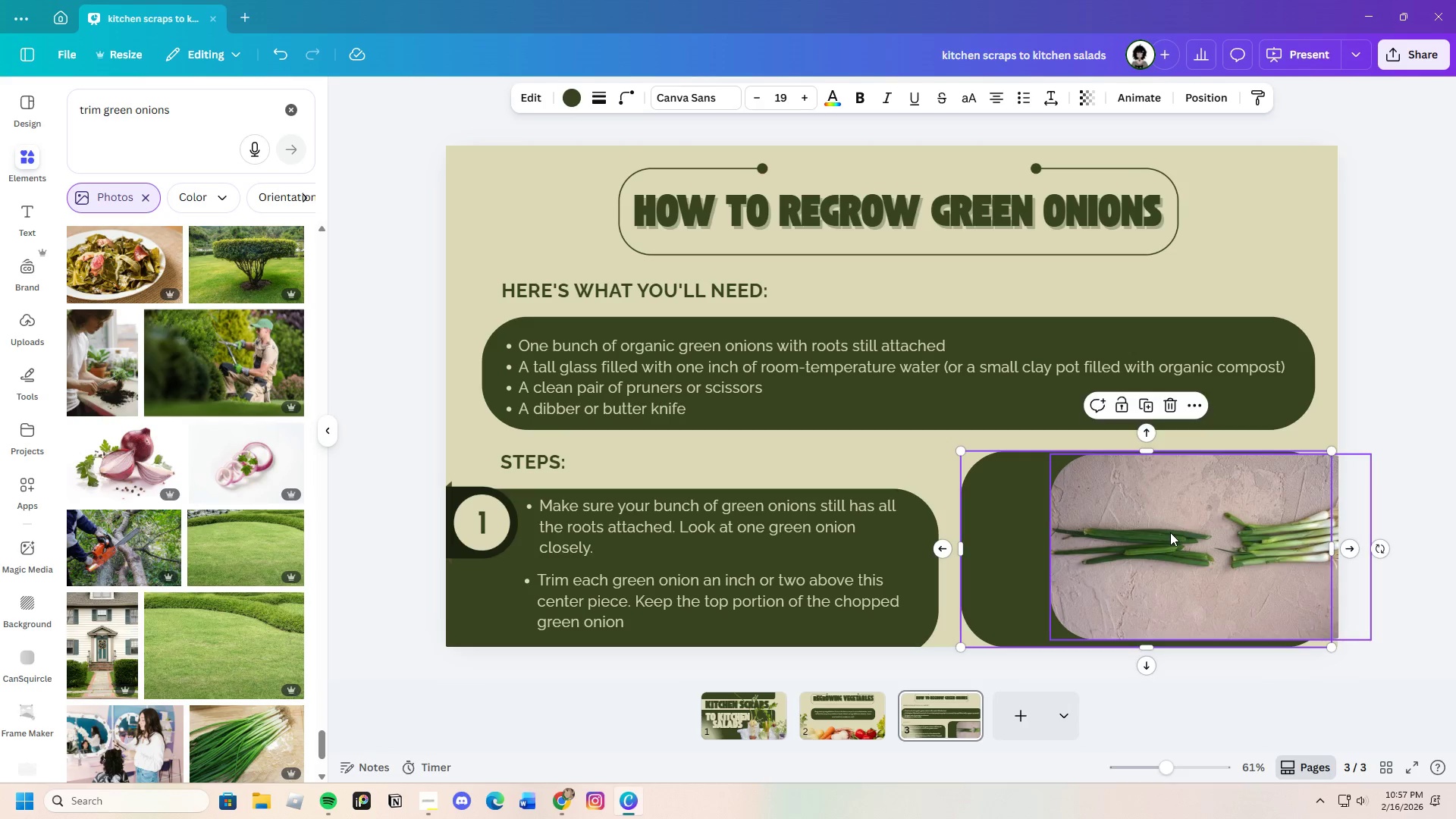 
left_click_drag(start_coordinate=[1170, 532], to_coordinate=[1162, 525])
 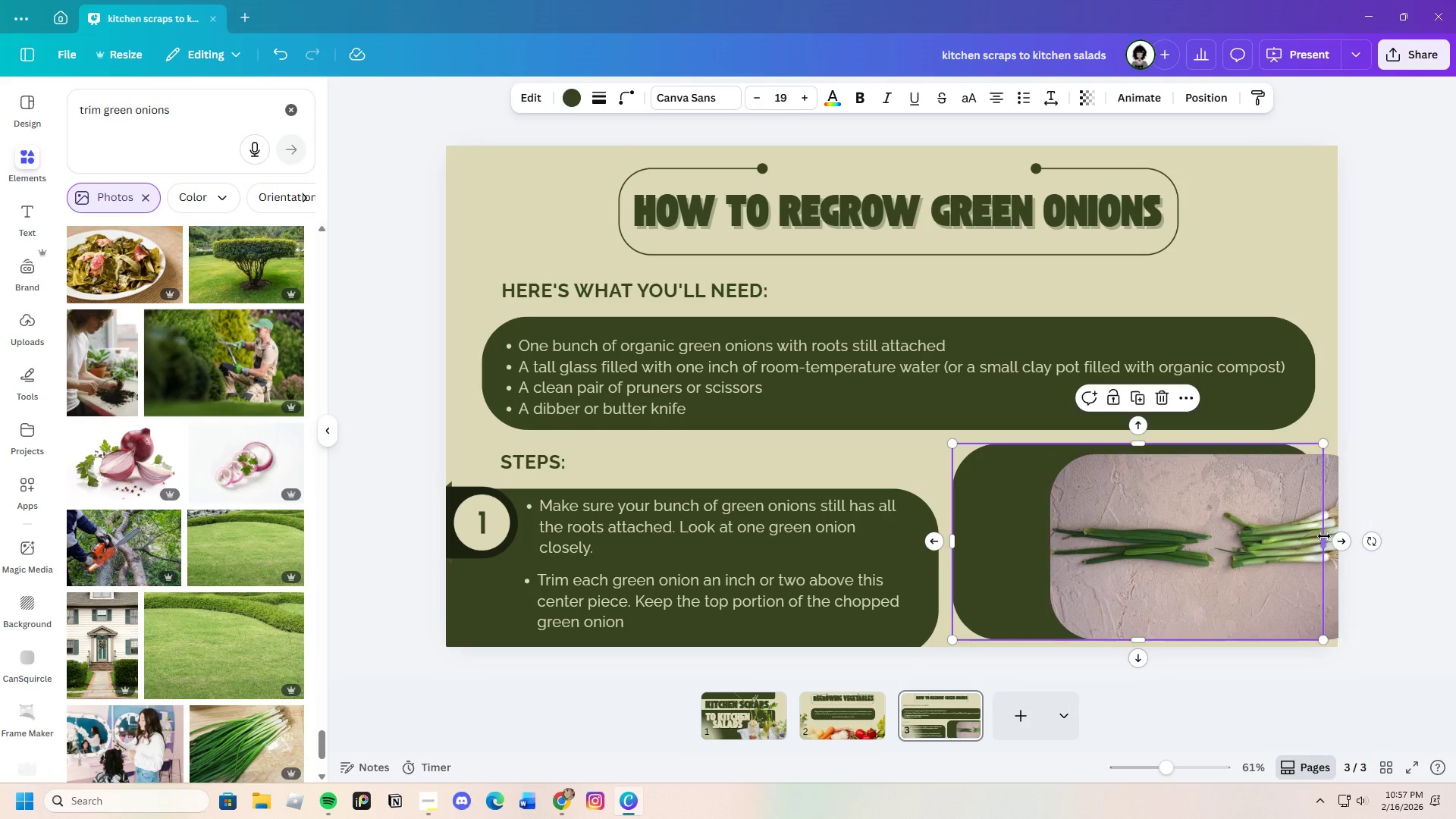 
left_click_drag(start_coordinate=[1324, 536], to_coordinate=[1387, 536])
 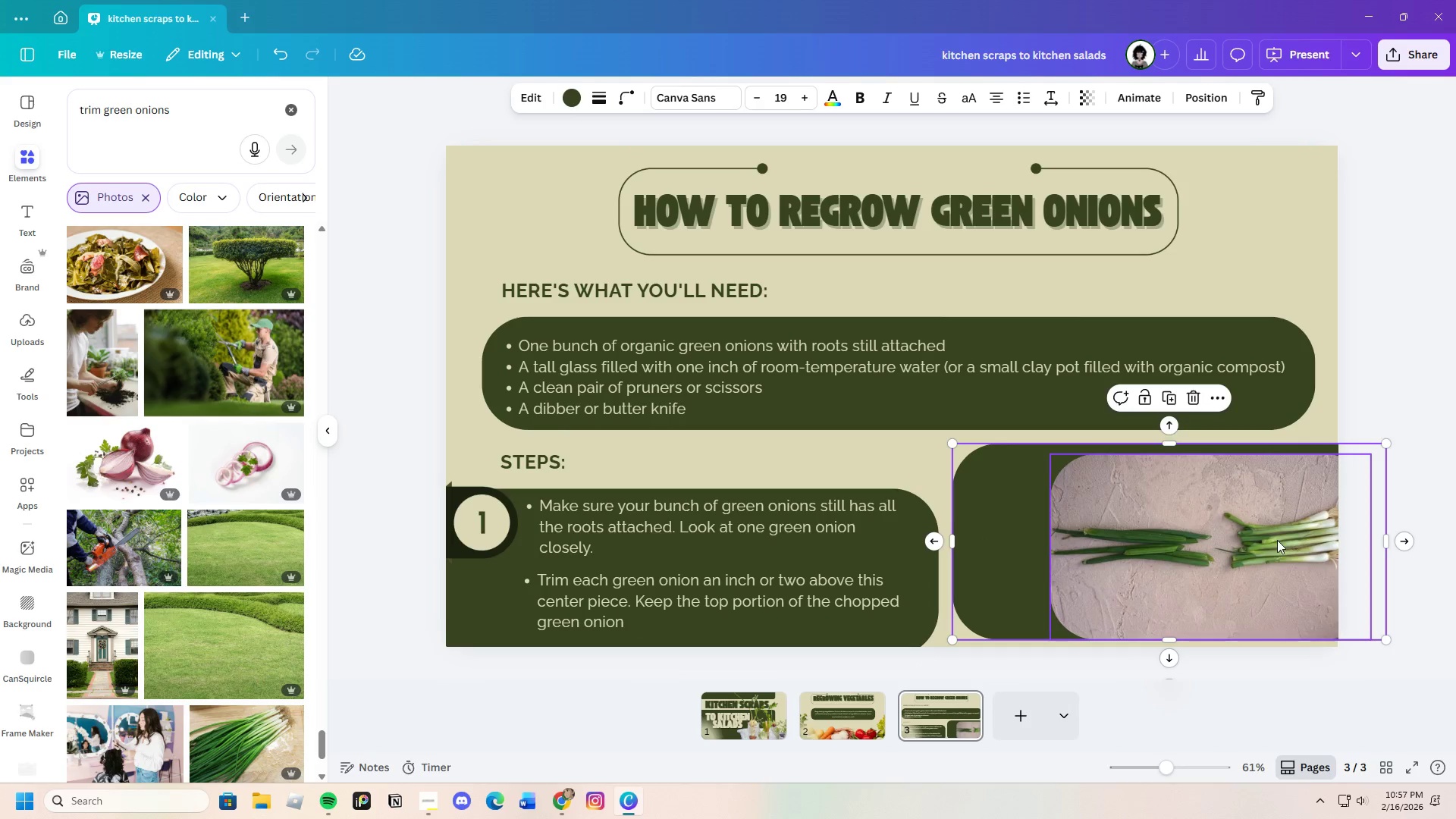 
left_click([1275, 540])
 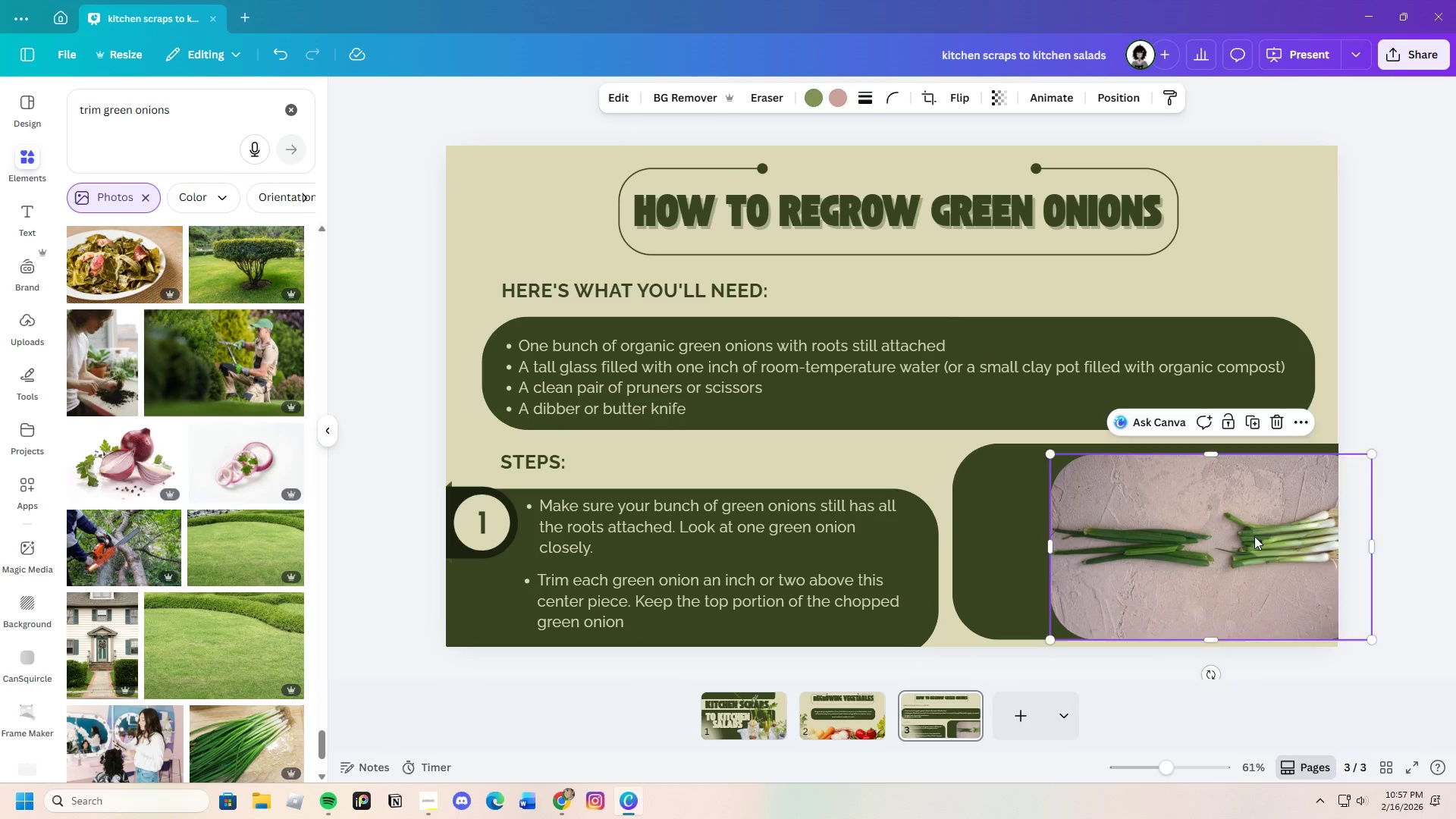 
left_click_drag(start_coordinate=[1259, 538], to_coordinate=[1207, 535])
 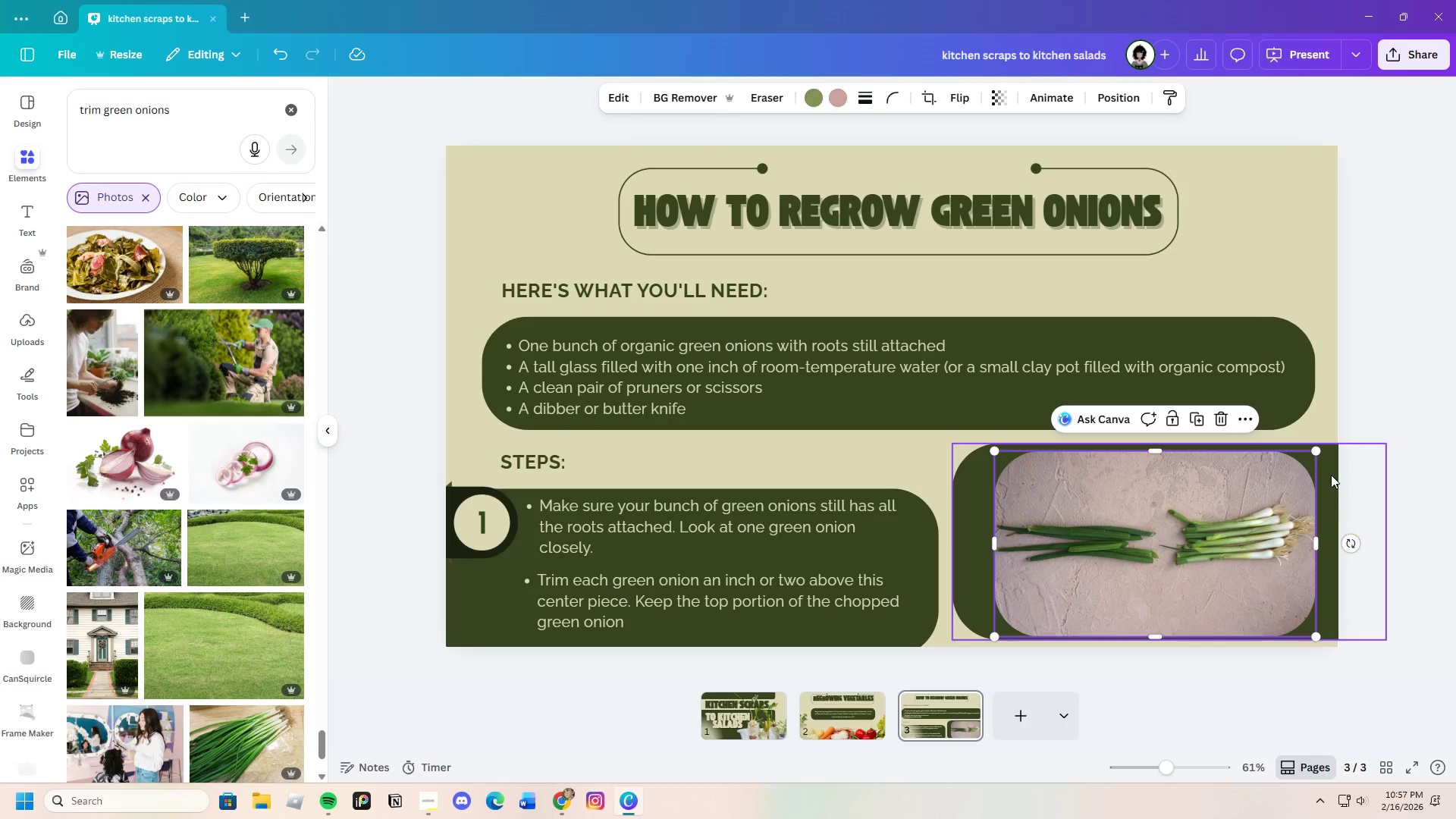 
left_click([1331, 475])
 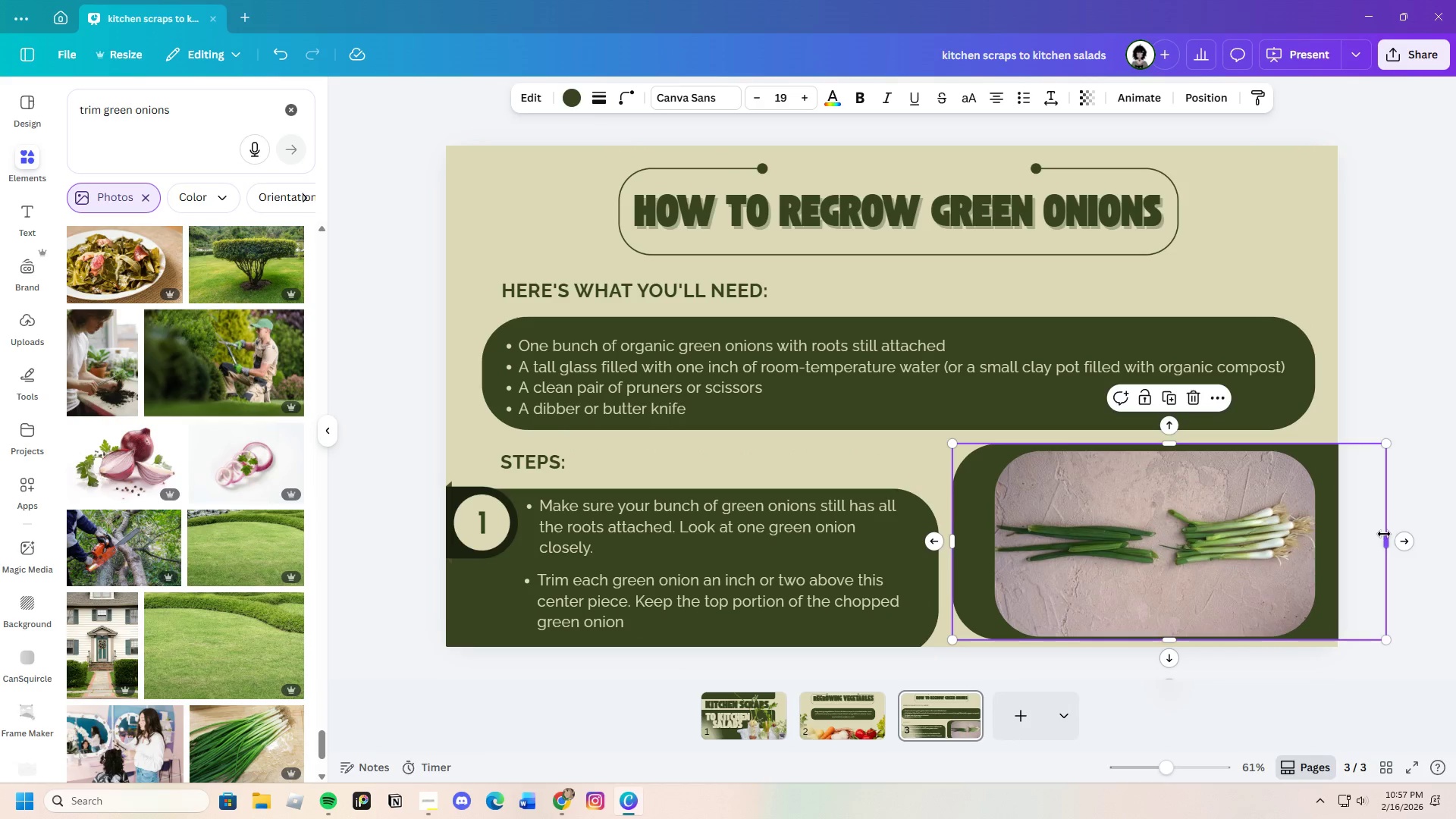 
left_click_drag(start_coordinate=[1384, 534], to_coordinate=[1330, 544])
 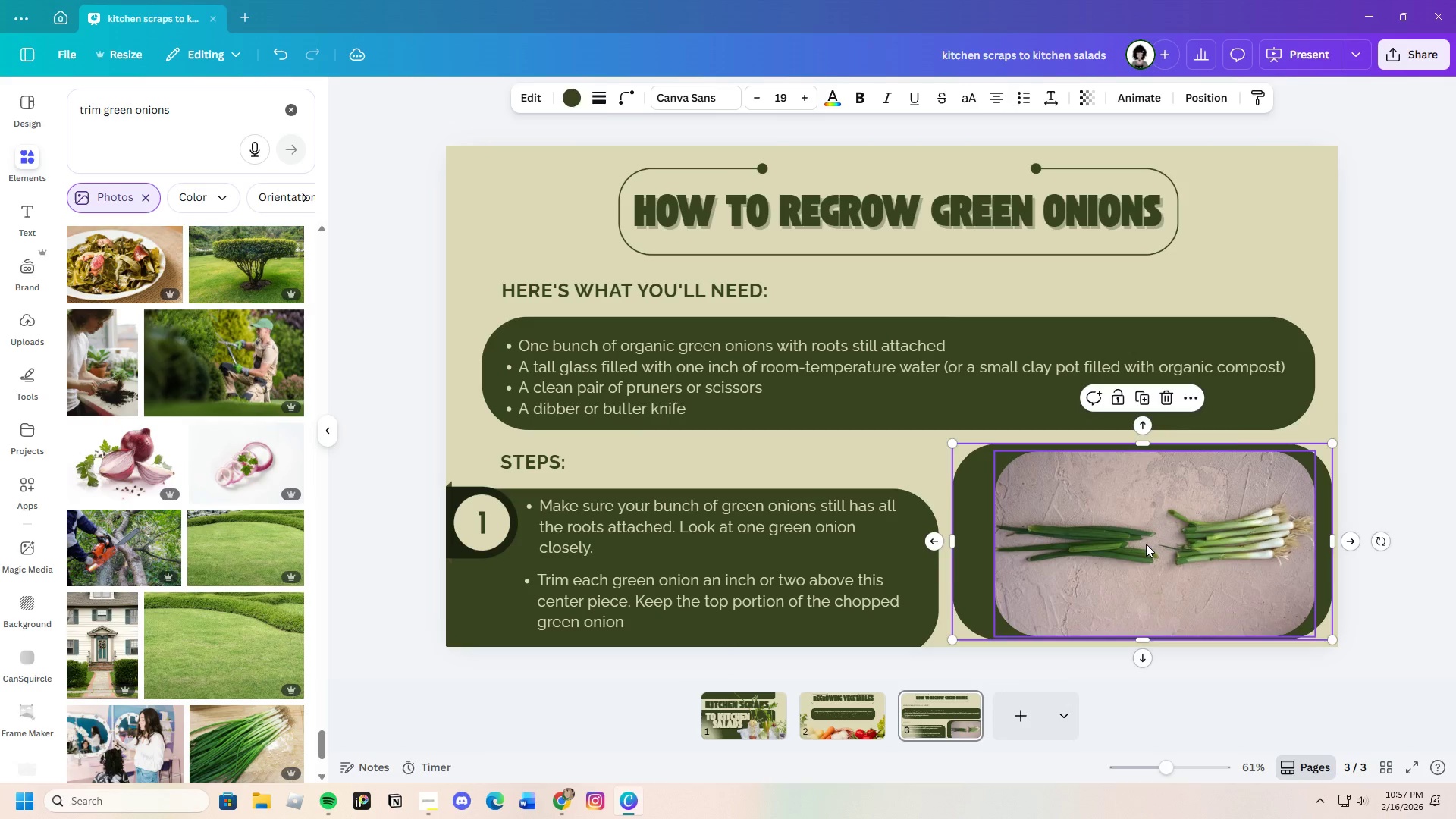 
left_click_drag(start_coordinate=[1146, 543], to_coordinate=[1115, 526])
 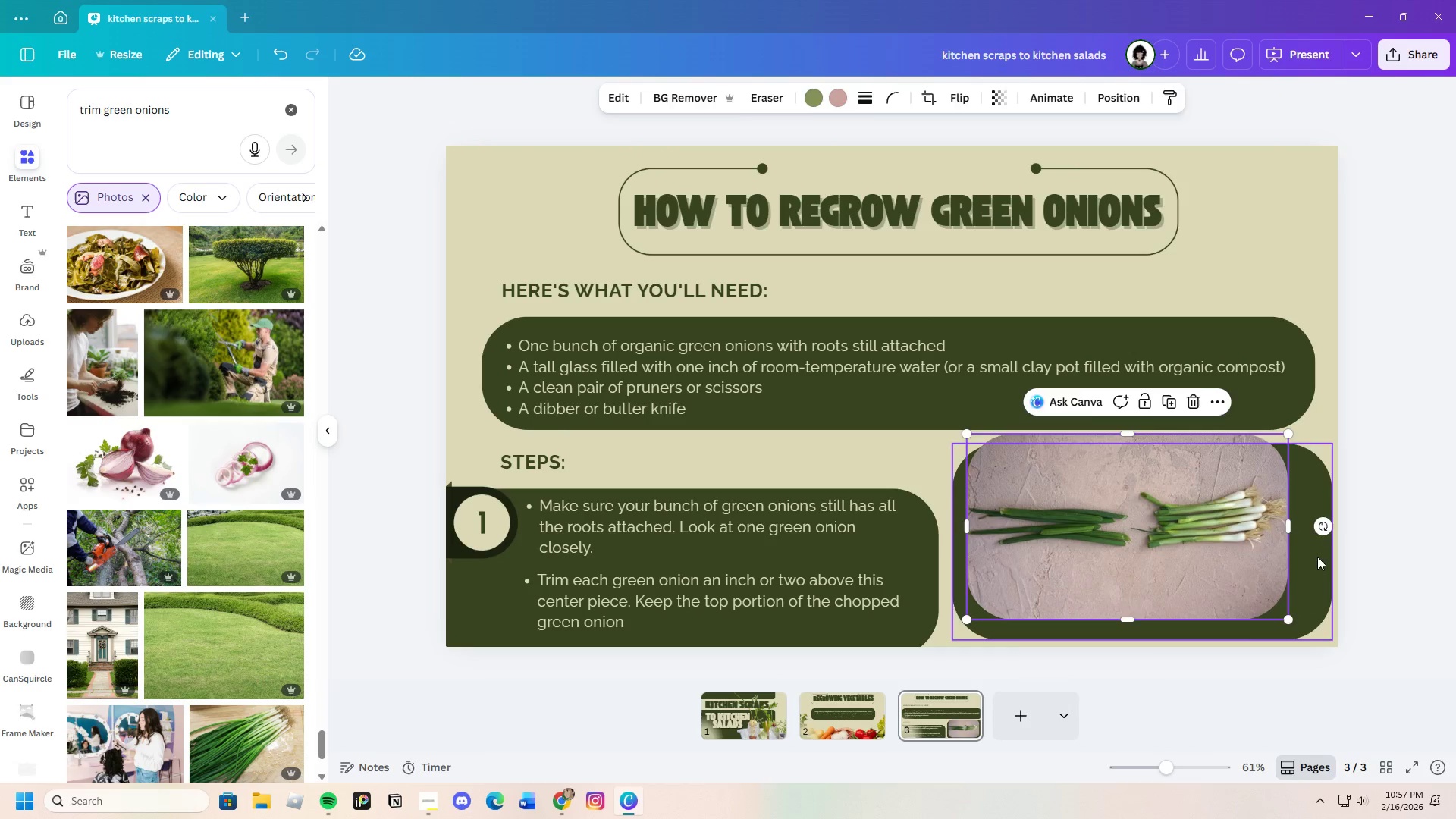 
left_click([1316, 558])
 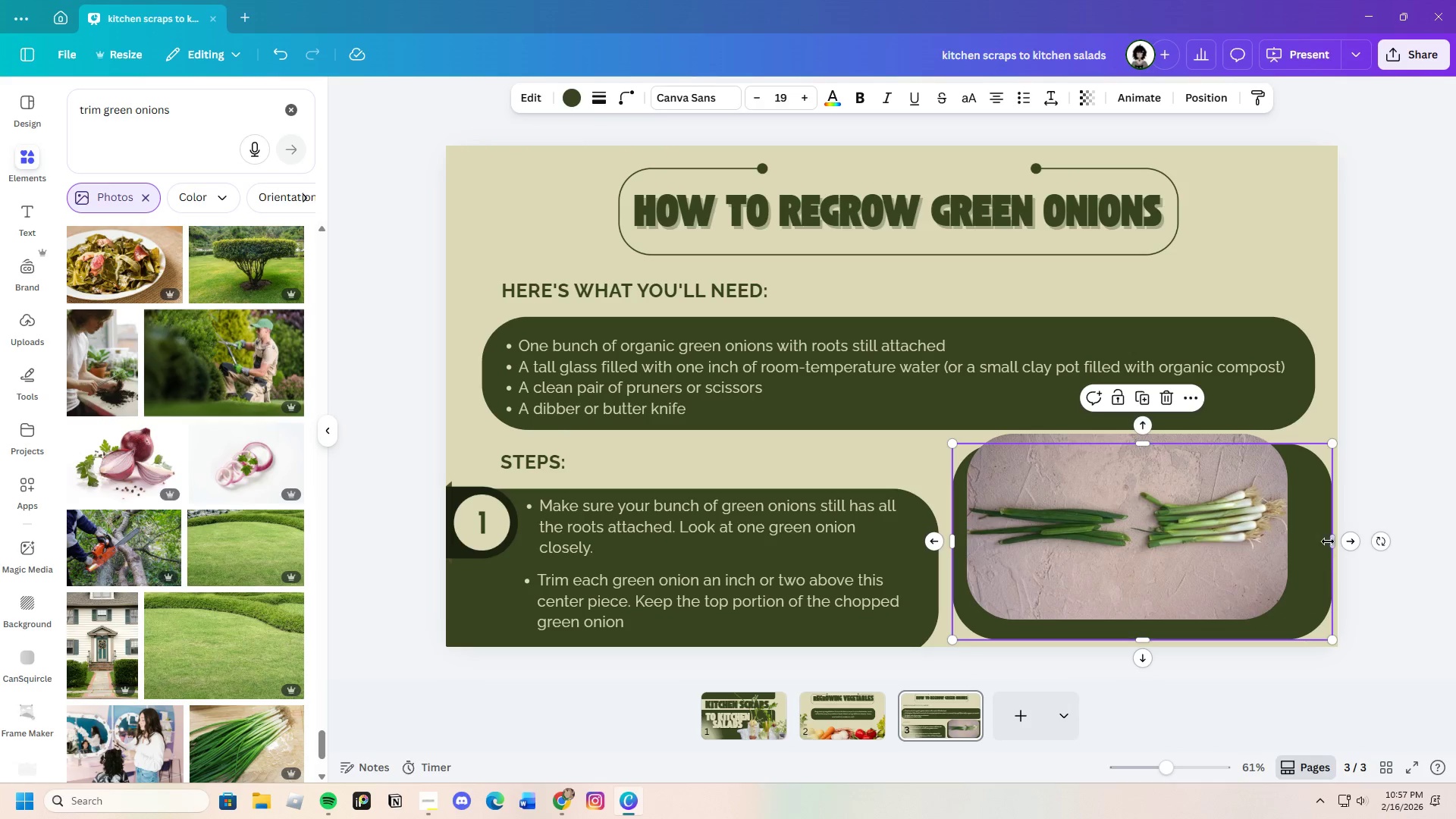 
left_click_drag(start_coordinate=[1329, 541], to_coordinate=[1302, 541])
 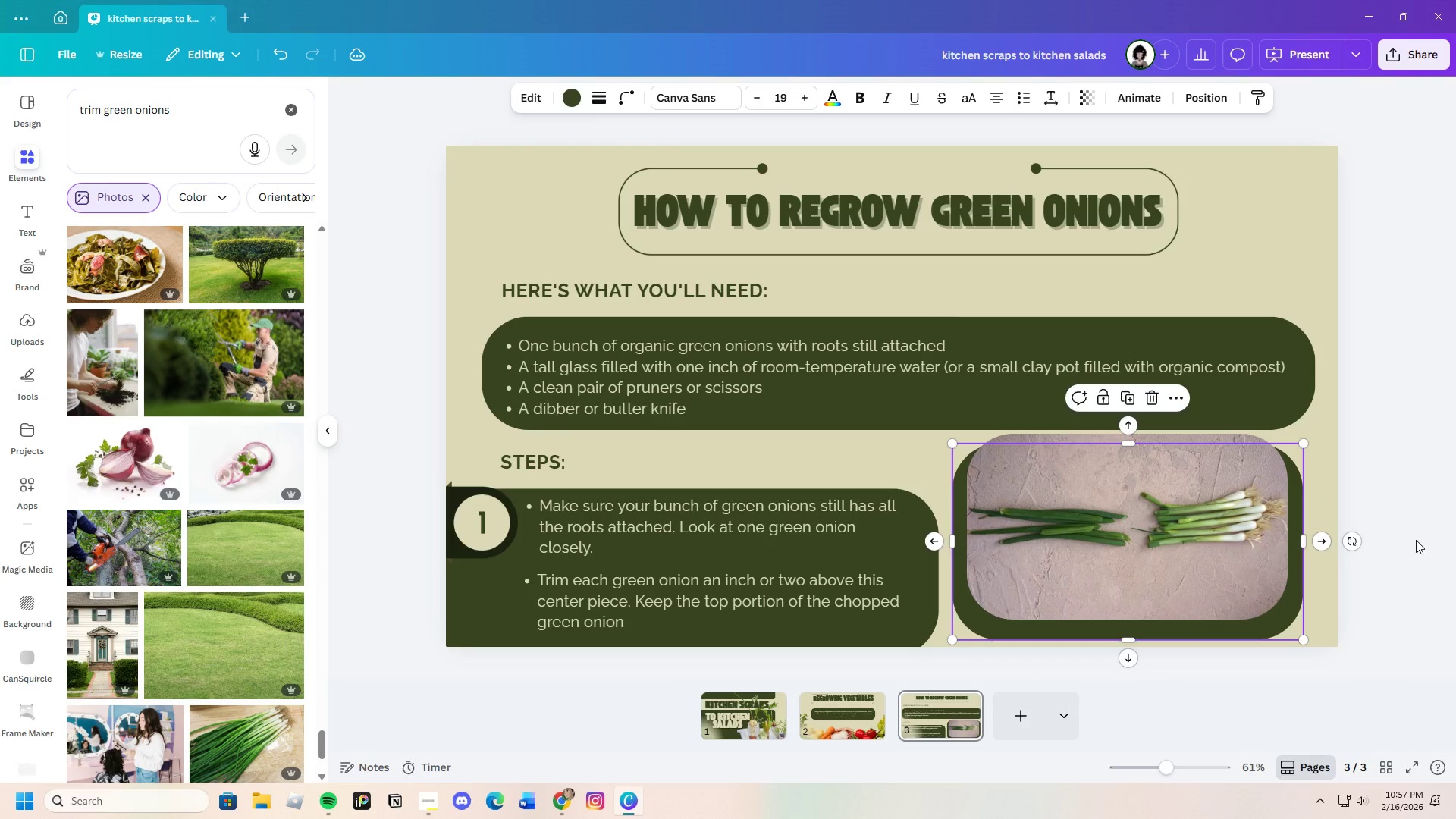 
left_click([1416, 540])
 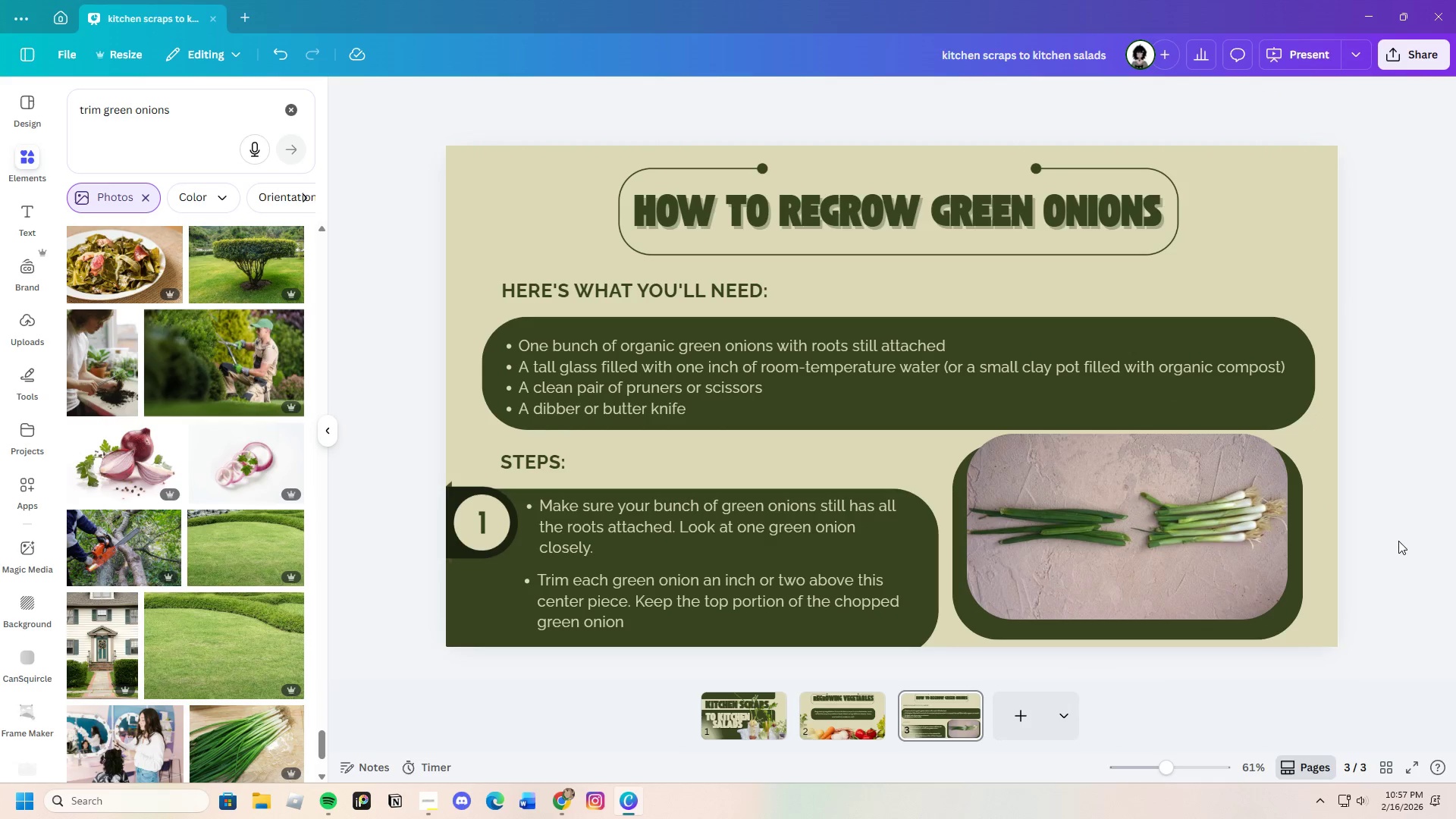 
left_click_drag(start_coordinate=[1166, 547], to_coordinate=[1159, 549])
 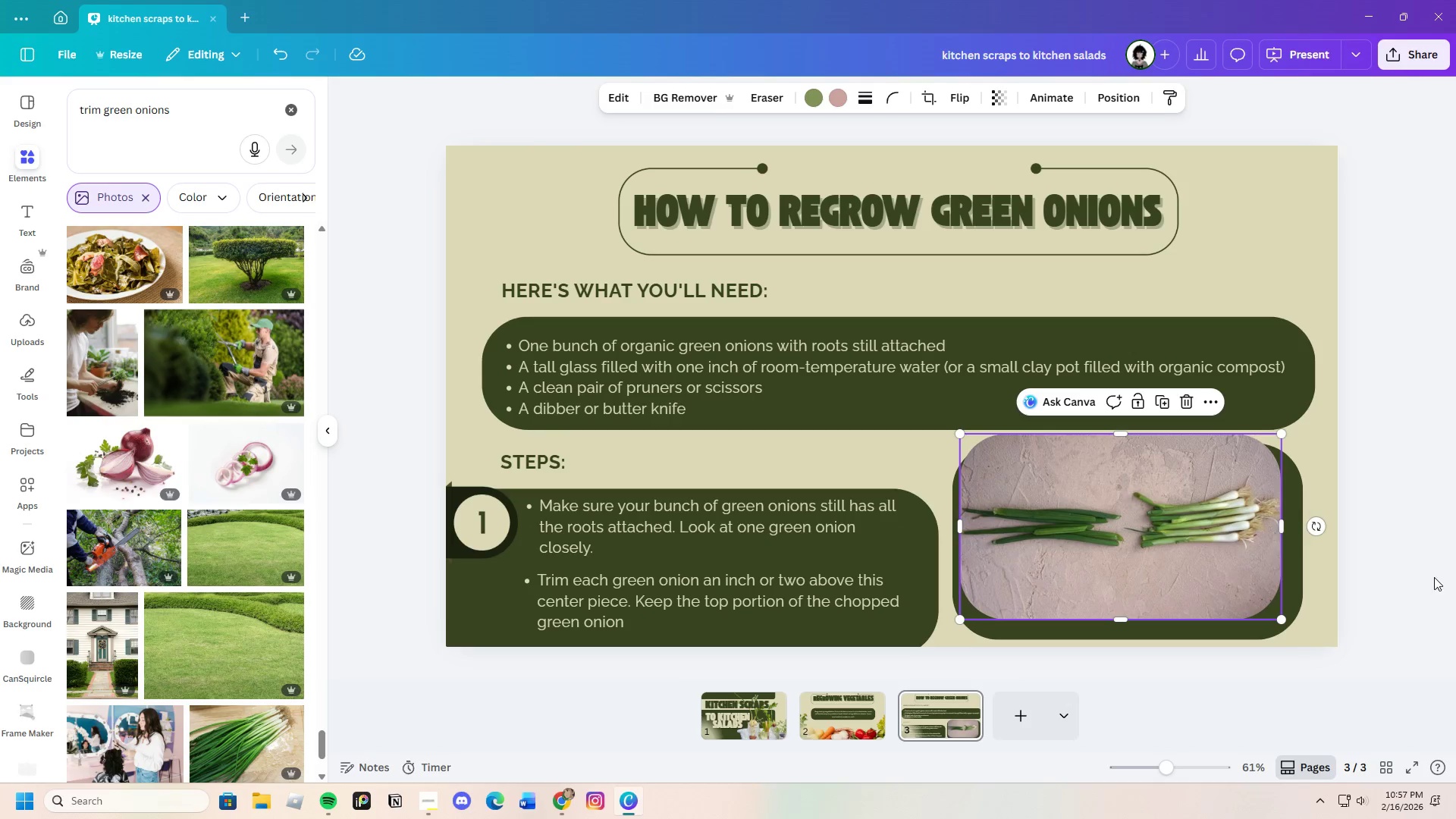 
left_click([1434, 577])
 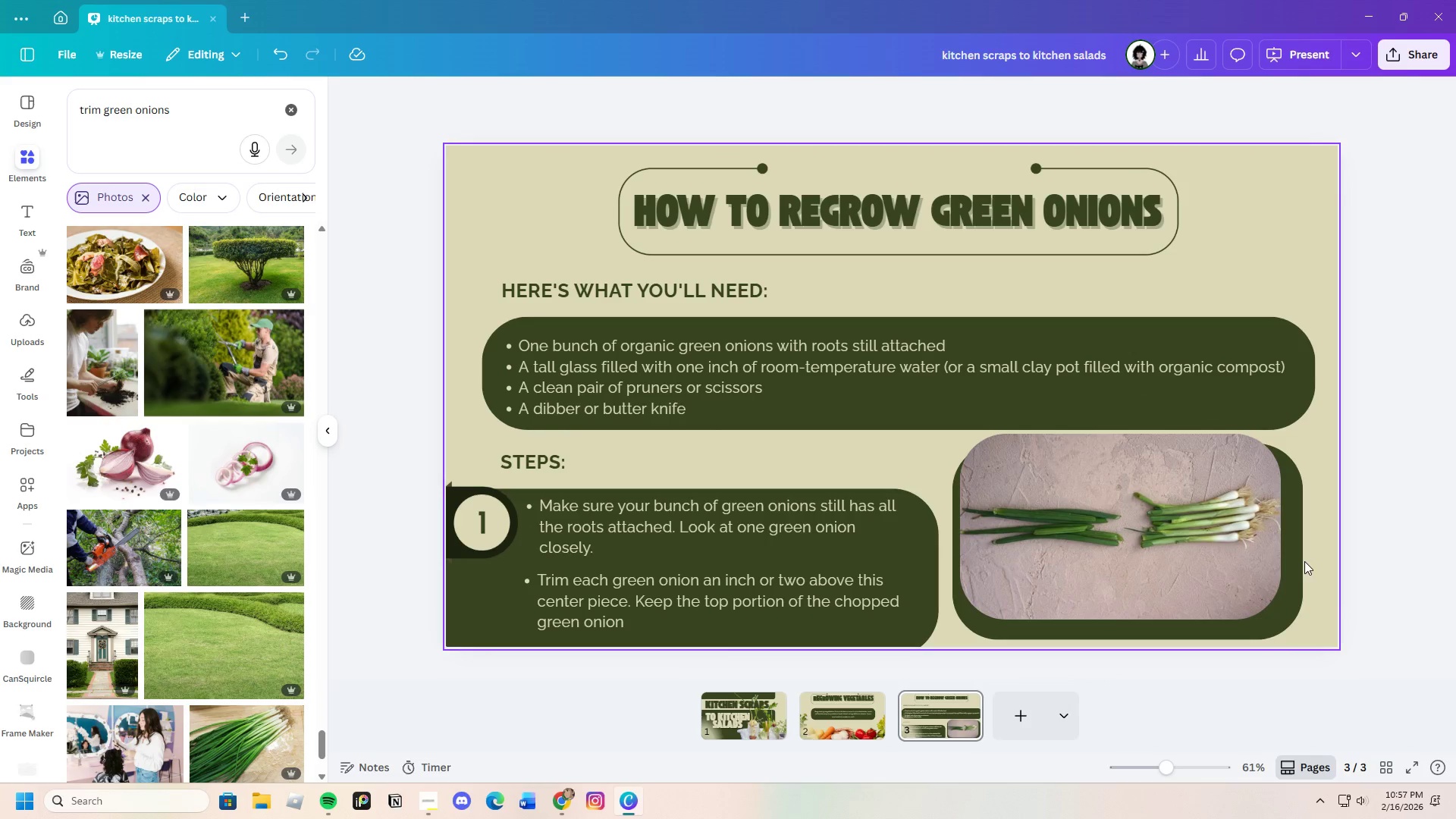 
left_click_drag(start_coordinate=[1300, 557], to_coordinate=[1301, 561])
 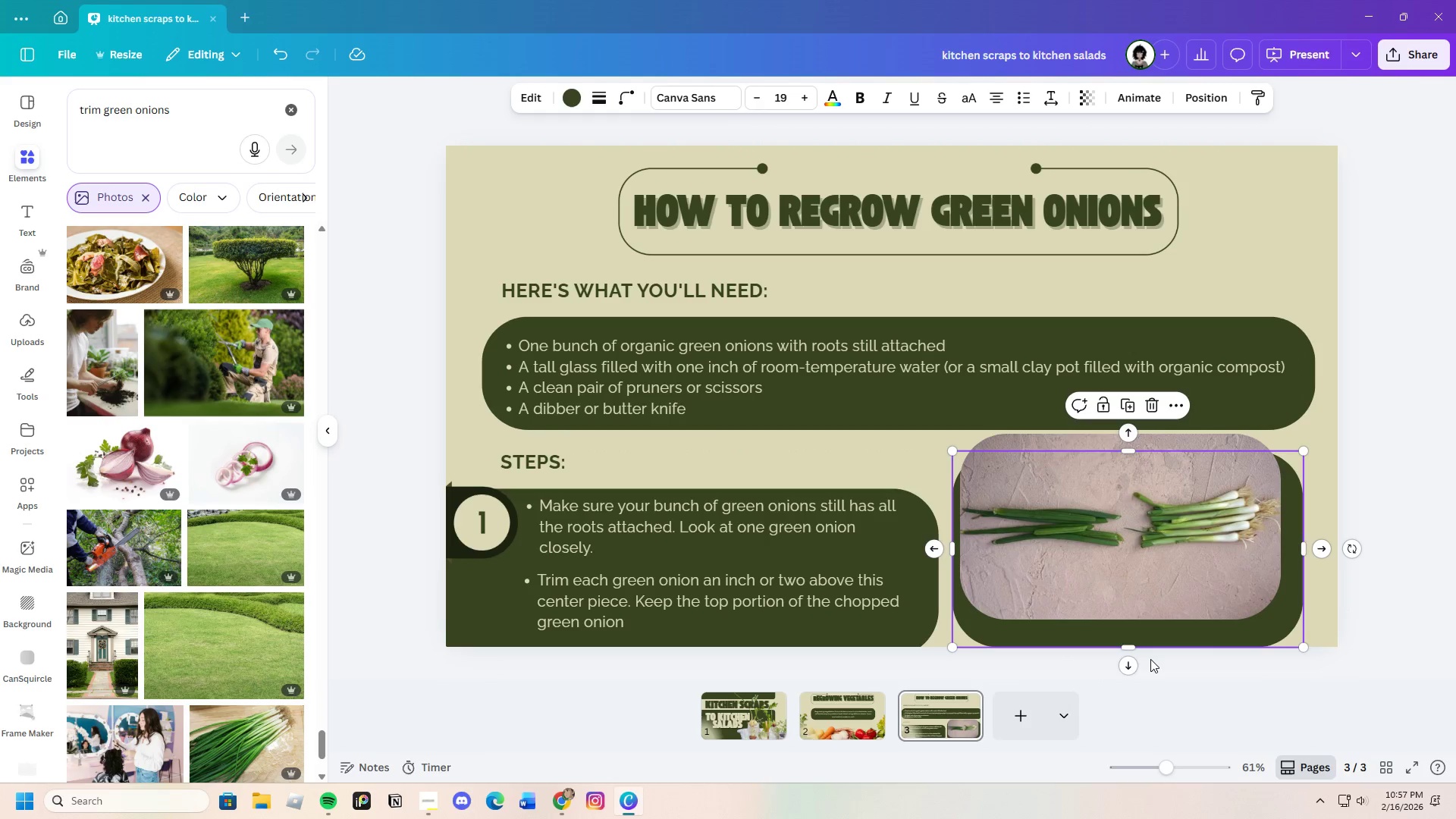 
left_click_drag(start_coordinate=[1127, 645], to_coordinate=[1135, 632])
 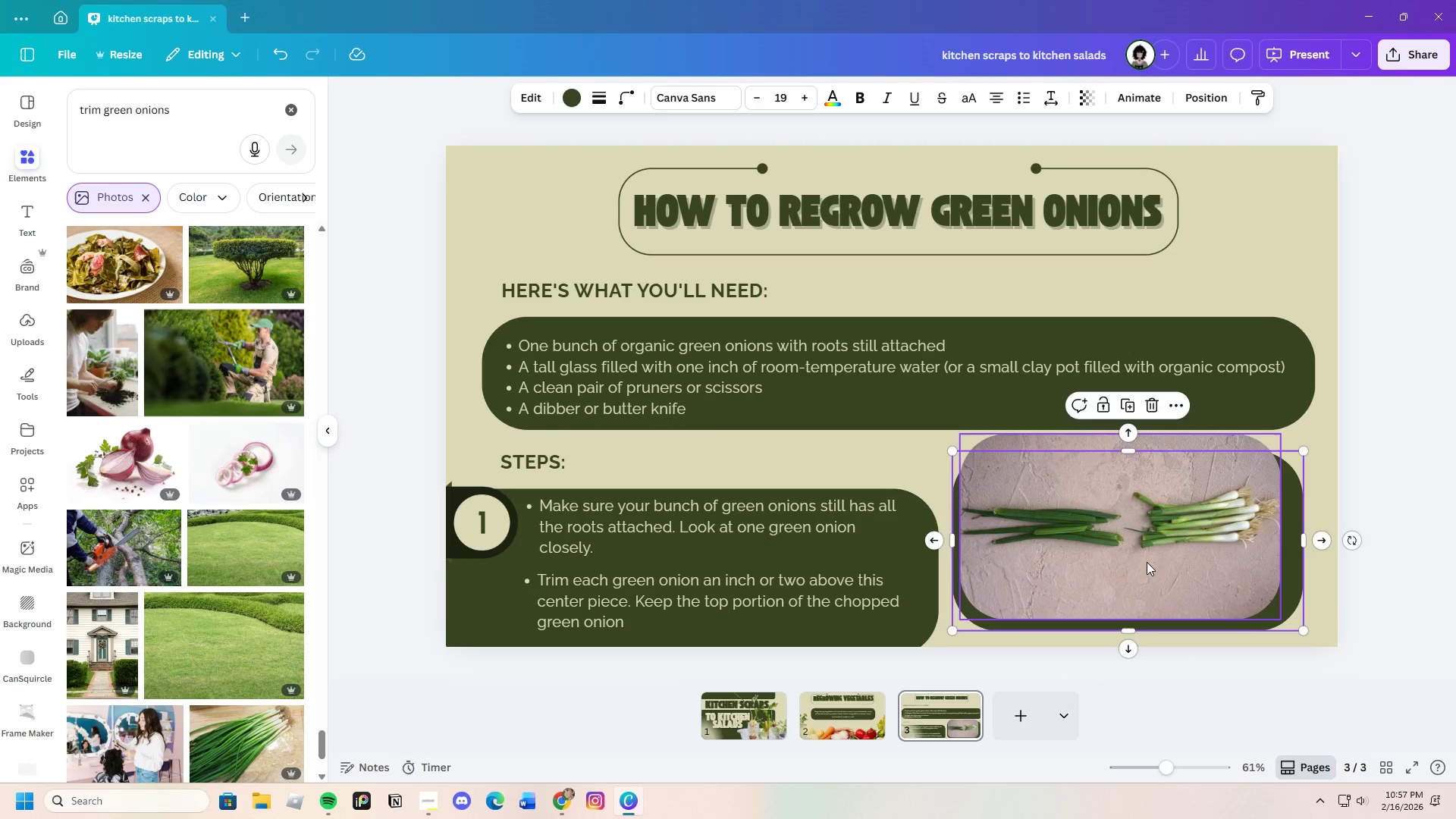 
left_click_drag(start_coordinate=[1147, 562], to_coordinate=[1155, 562])
 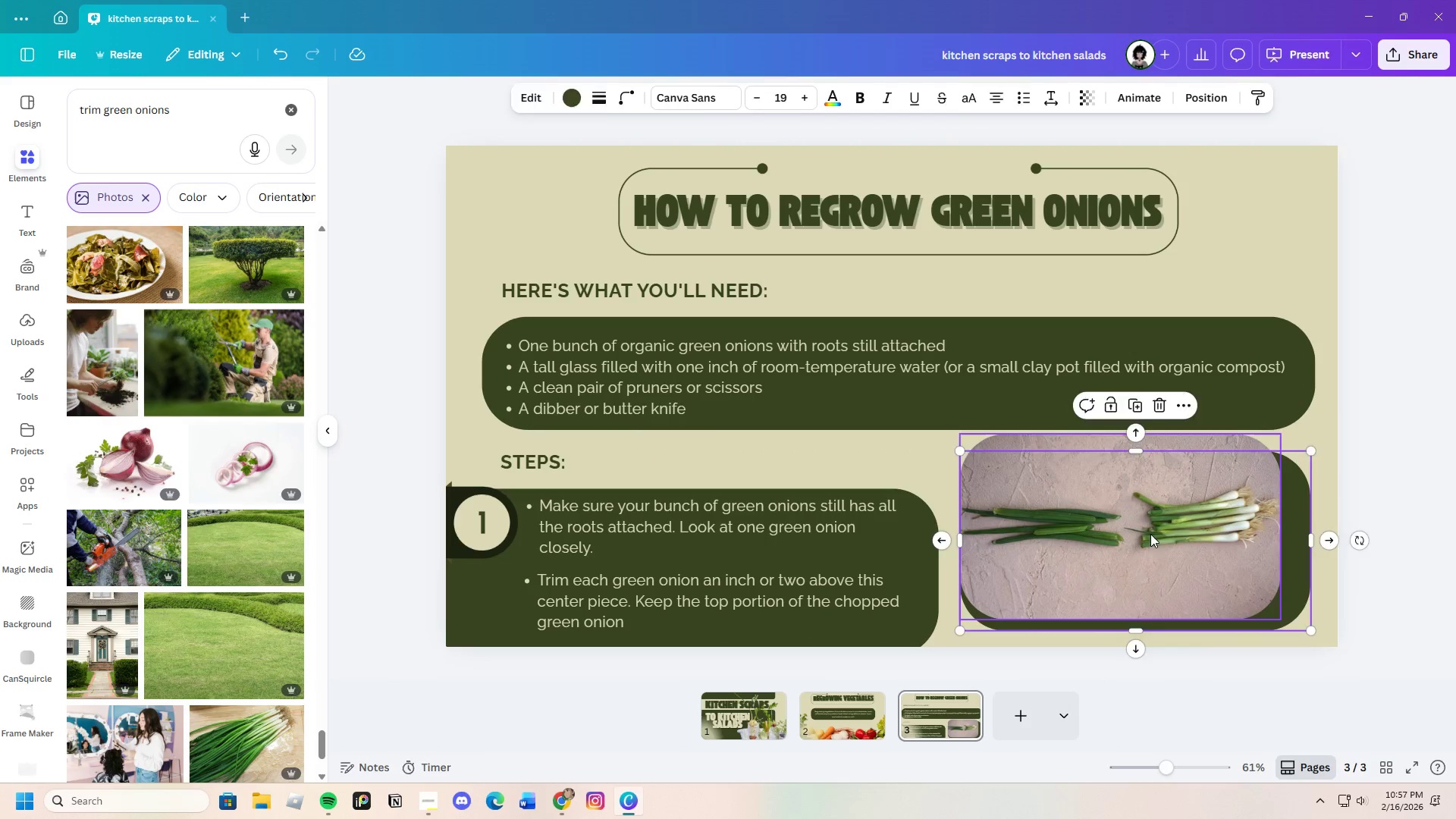 
left_click([1150, 534])
 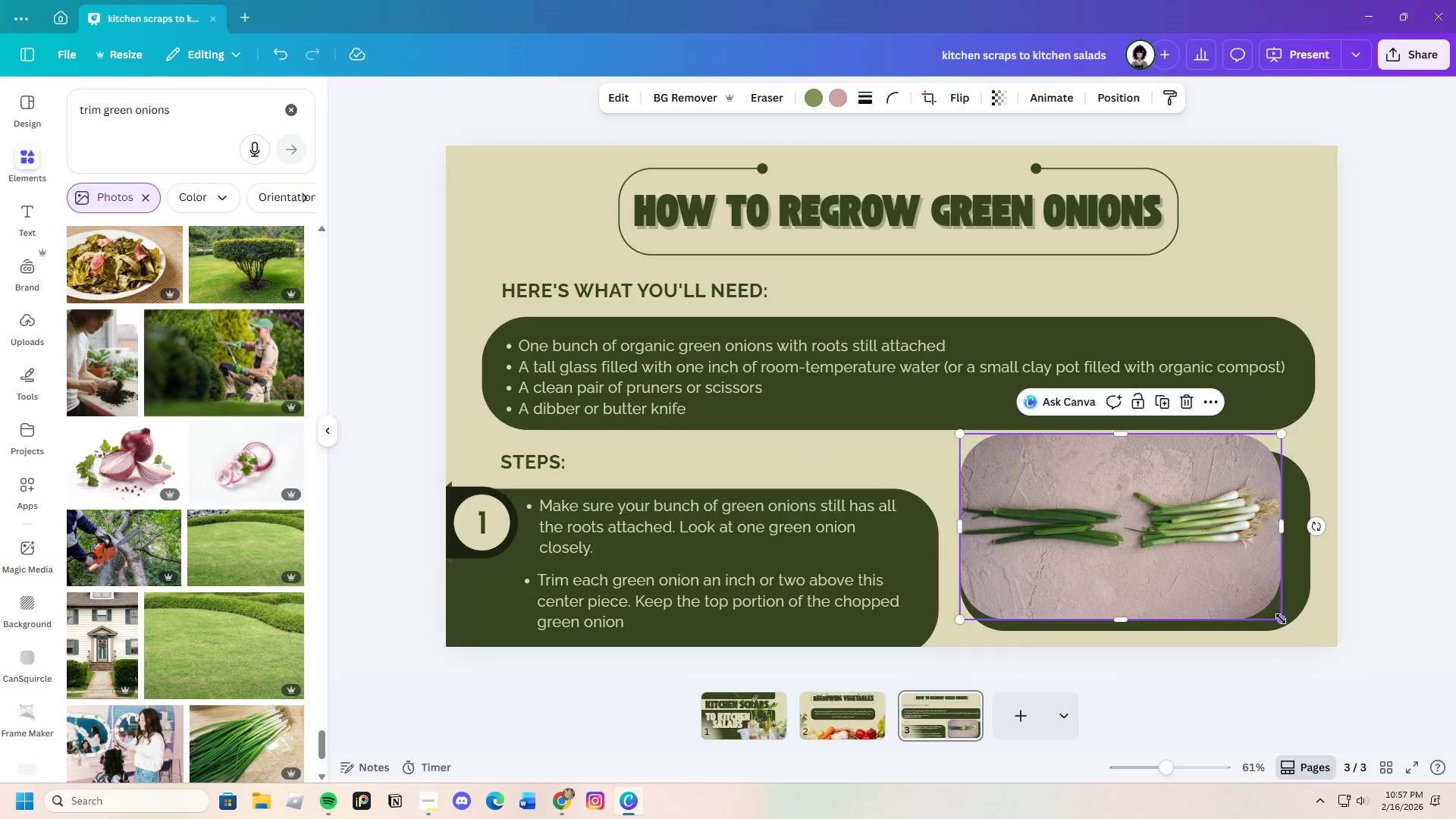 
left_click_drag(start_coordinate=[1279, 614], to_coordinate=[1287, 616])
 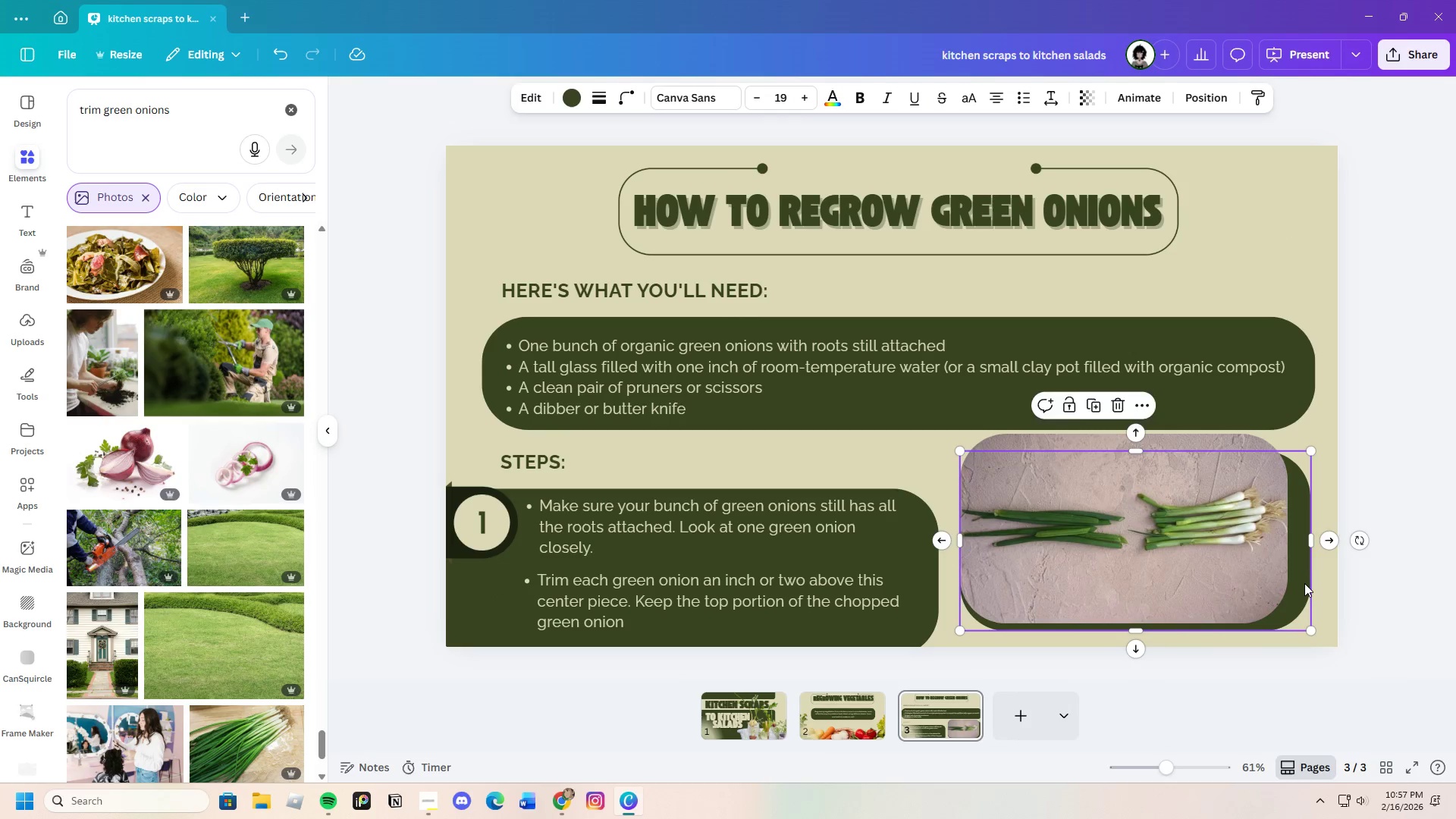 
left_click([1304, 583])
 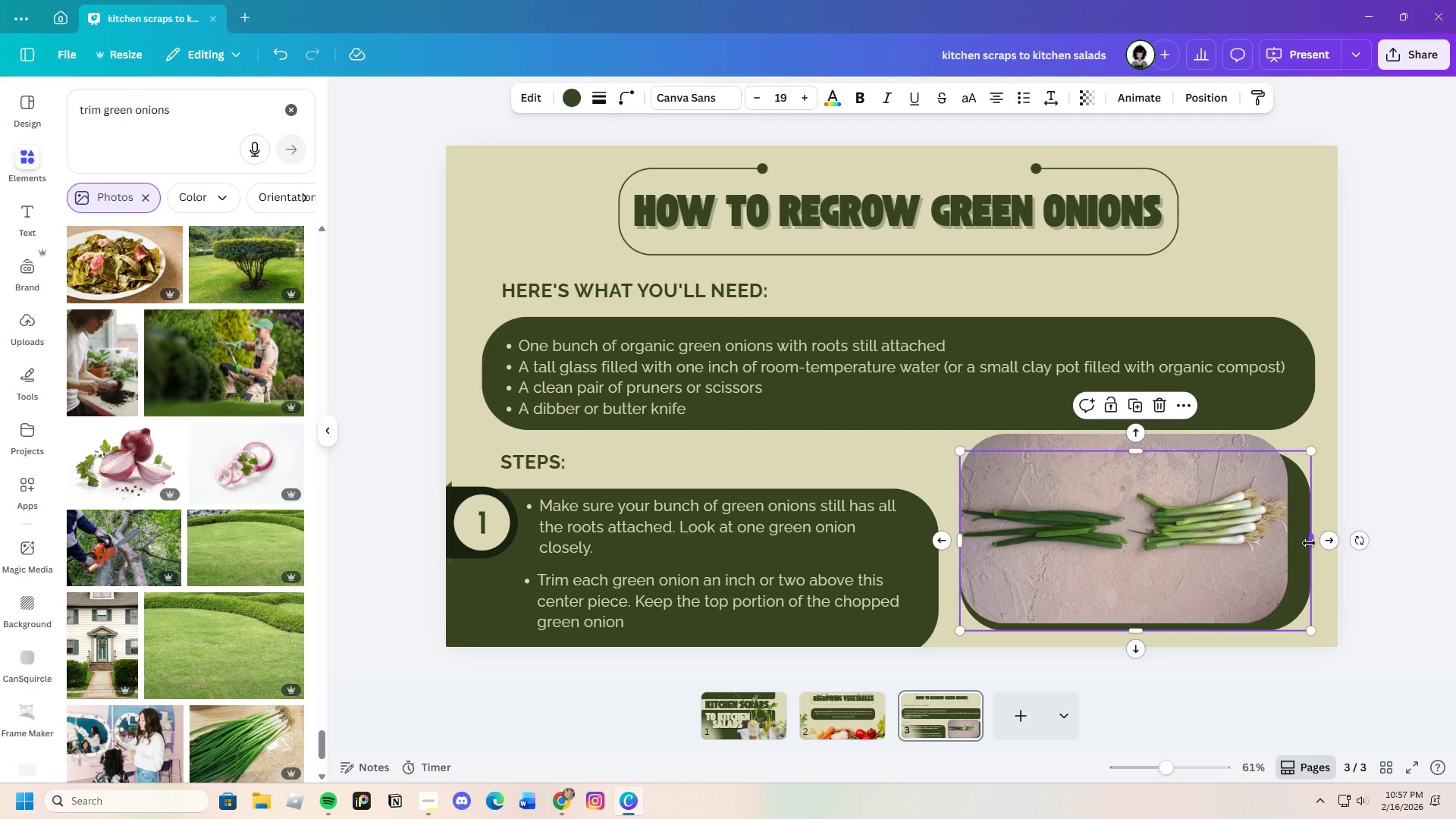 
left_click_drag(start_coordinate=[1309, 541], to_coordinate=[1301, 543])
 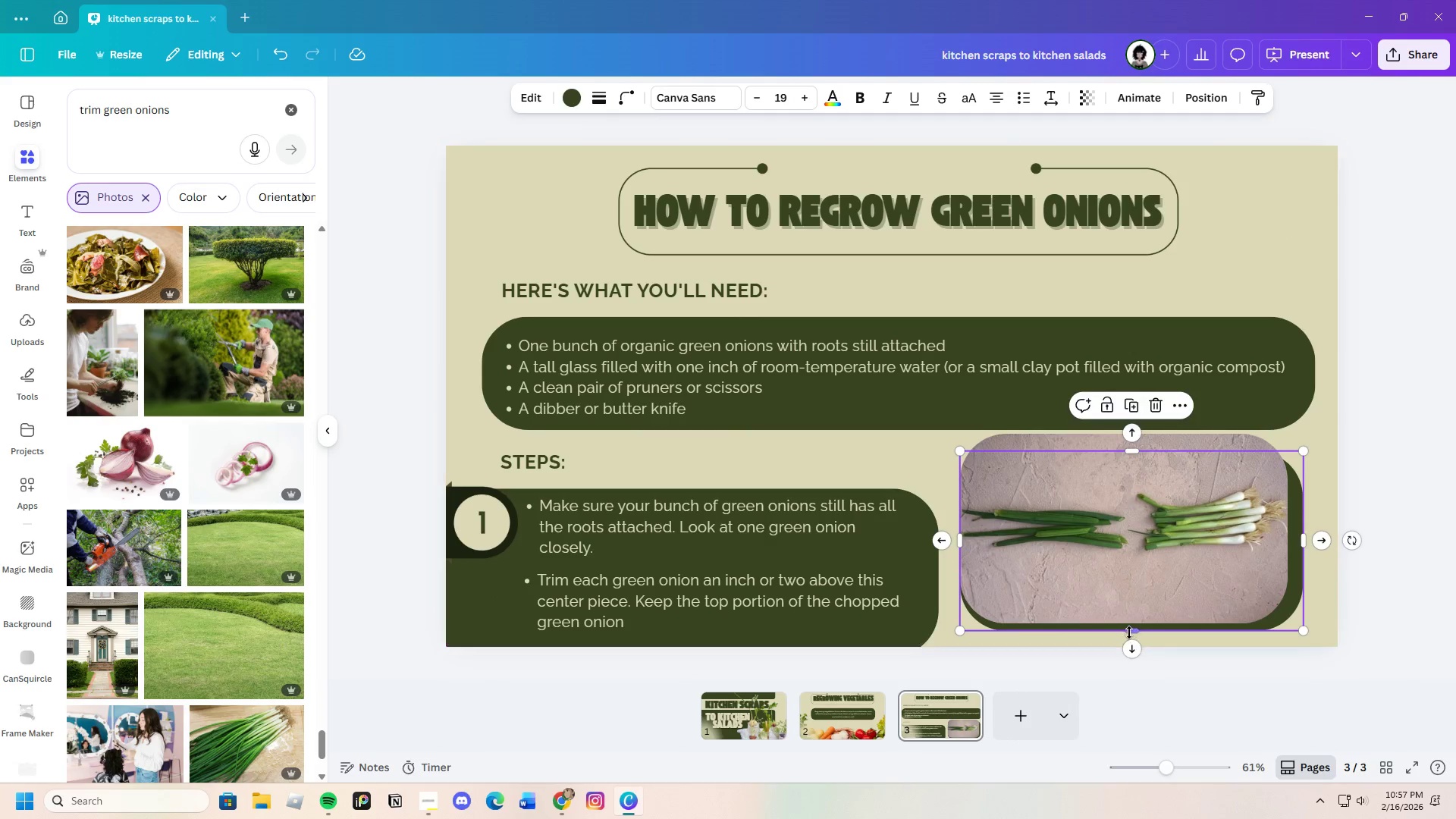 
left_click_drag(start_coordinate=[1129, 630], to_coordinate=[1133, 635])
 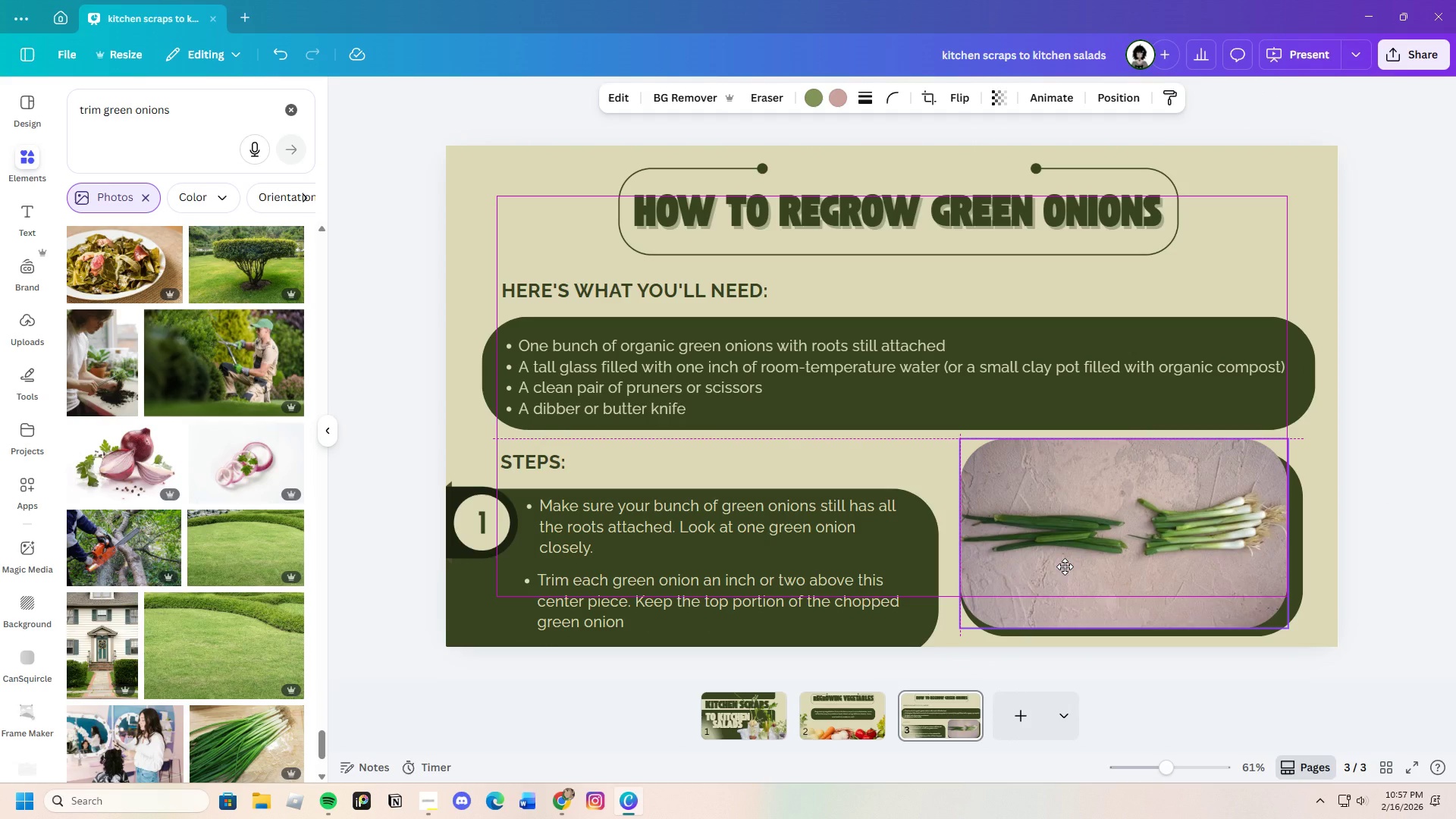 
wait(6.19)
 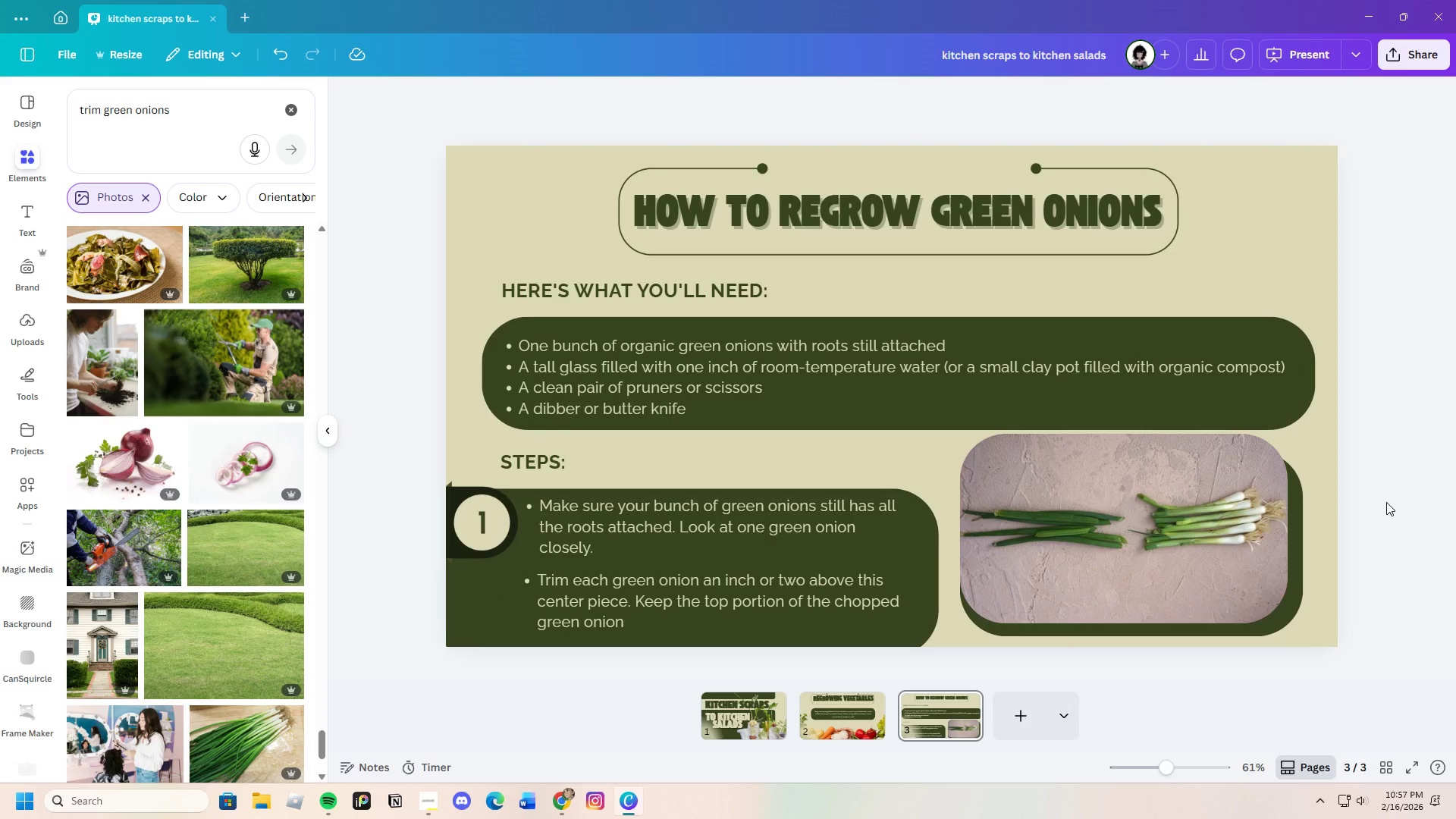 
left_click([1371, 601])
 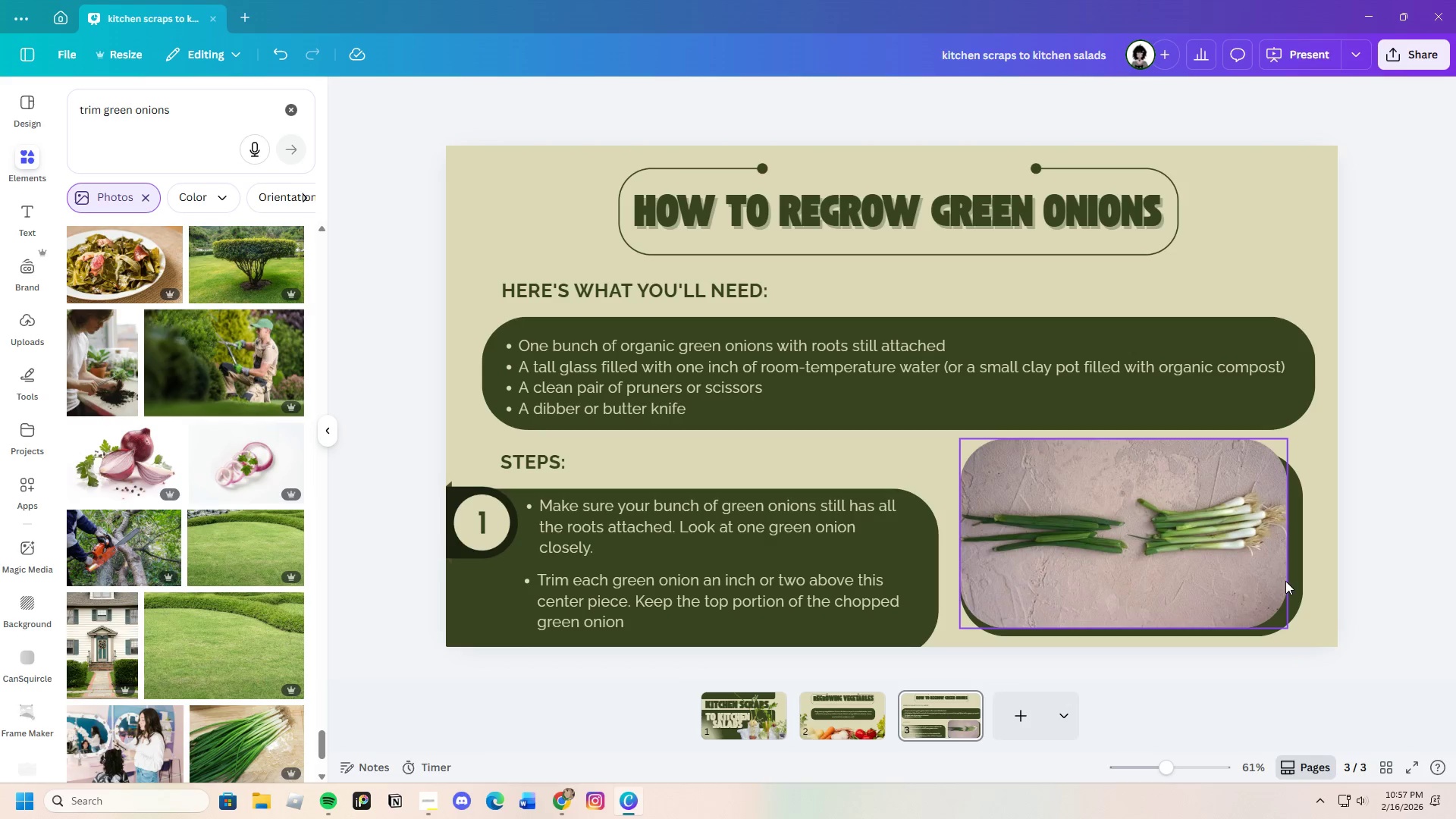 
left_click([1298, 578])
 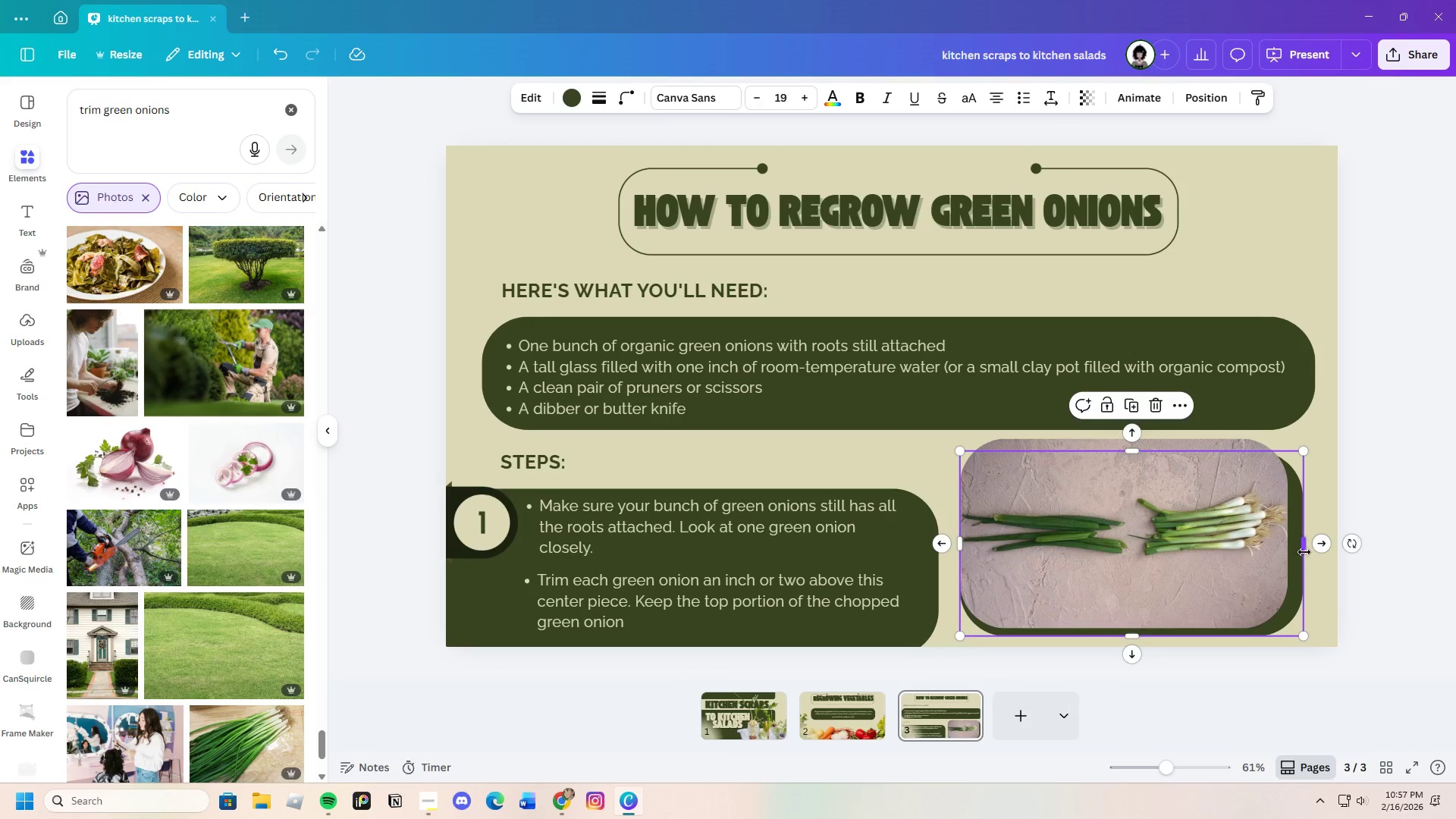 
left_click_drag(start_coordinate=[1304, 548], to_coordinate=[1295, 552])
 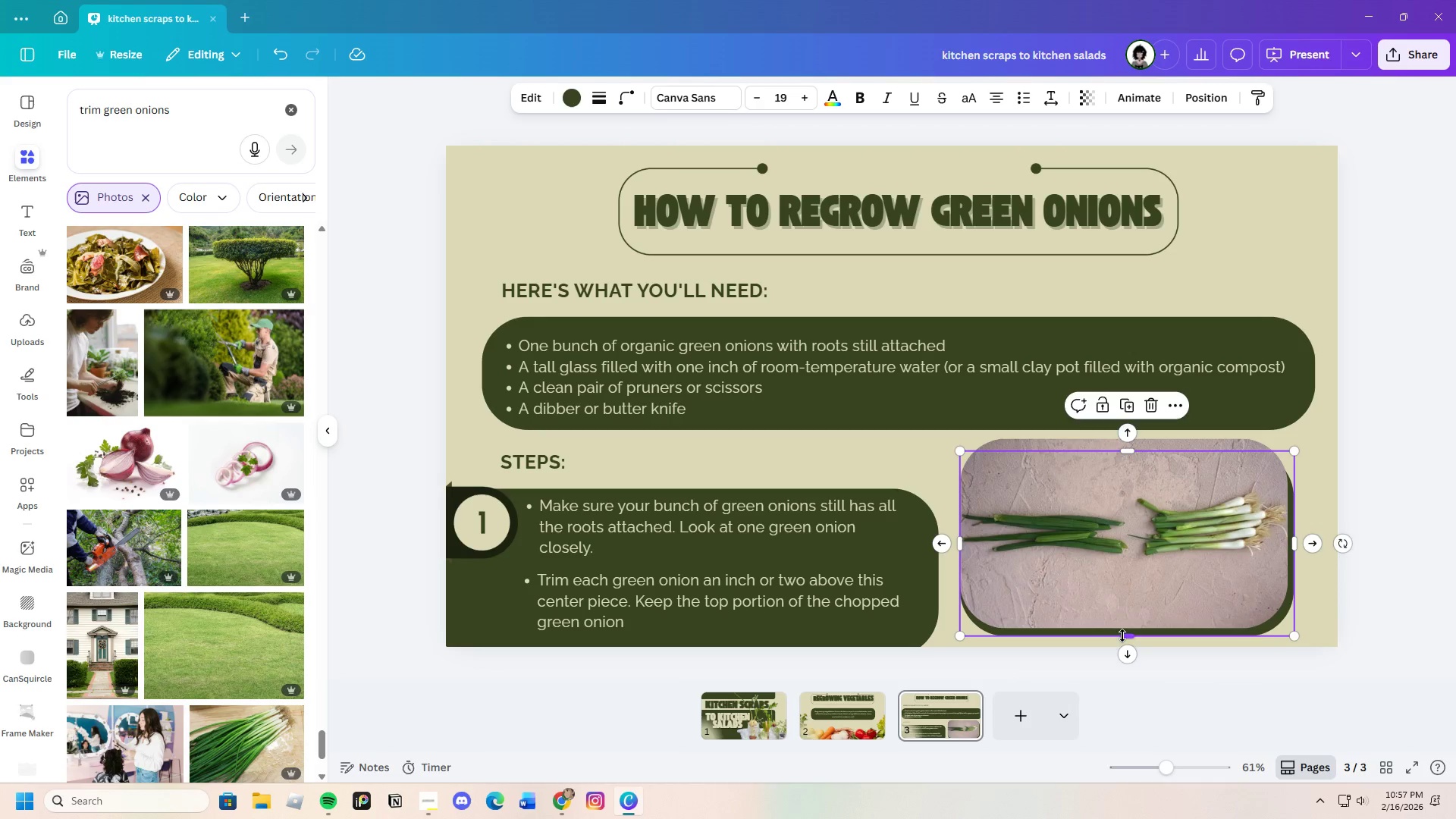 
left_click_drag(start_coordinate=[1122, 636], to_coordinate=[1125, 640])
 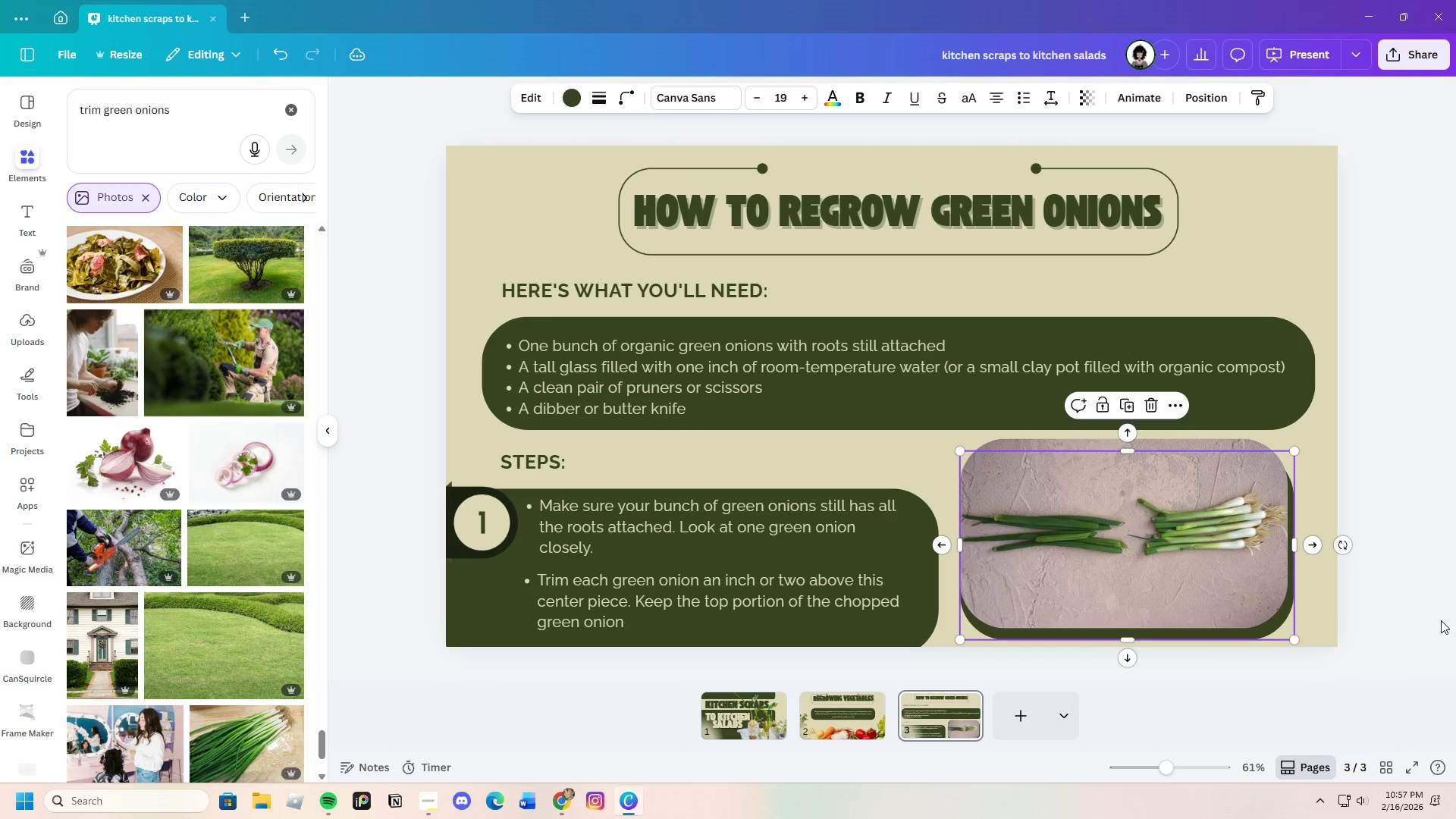 
left_click([1441, 620])
 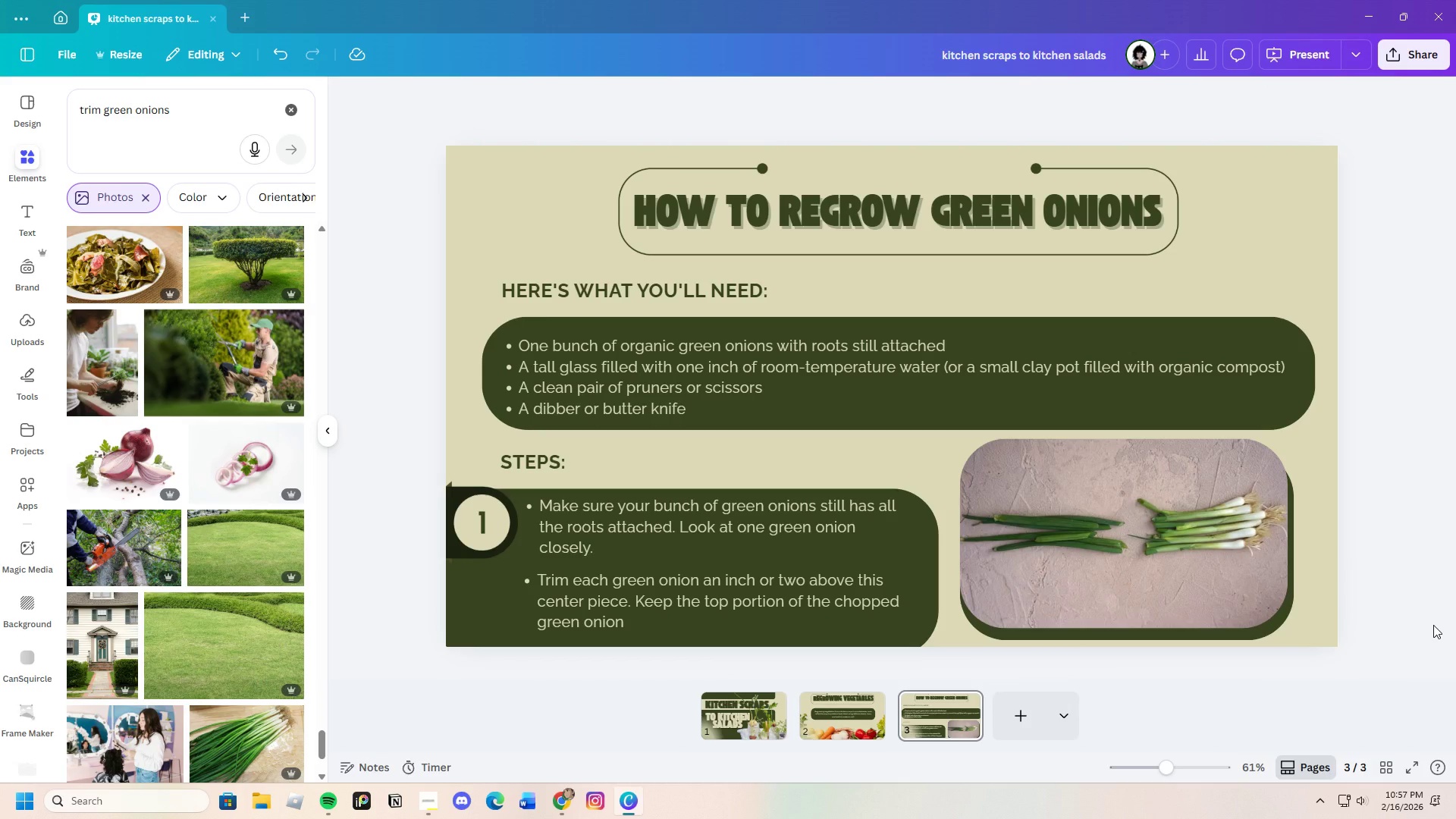 
wait(10.52)
 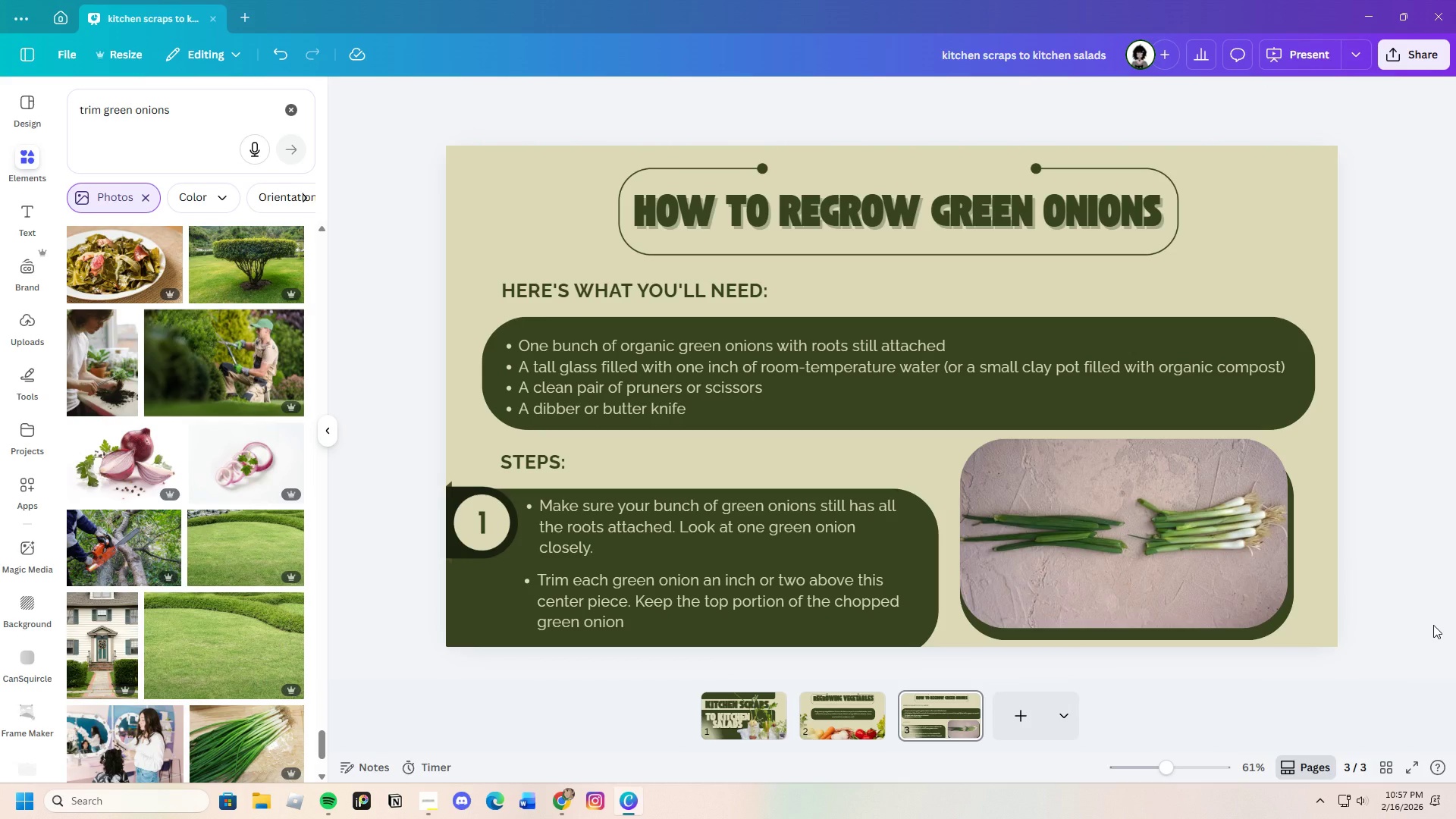 
left_click([887, 427])
 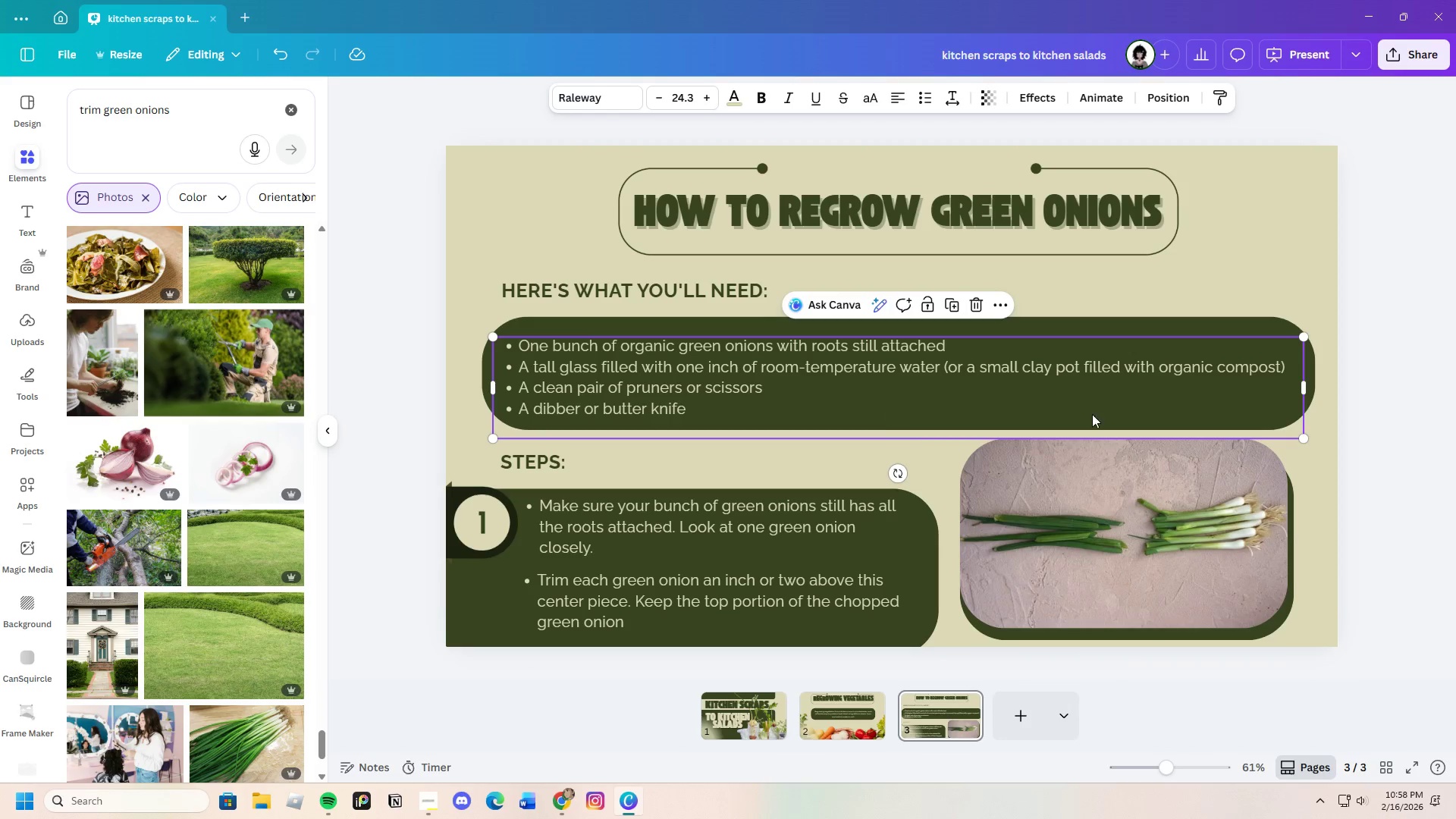 
left_click([1368, 435])
 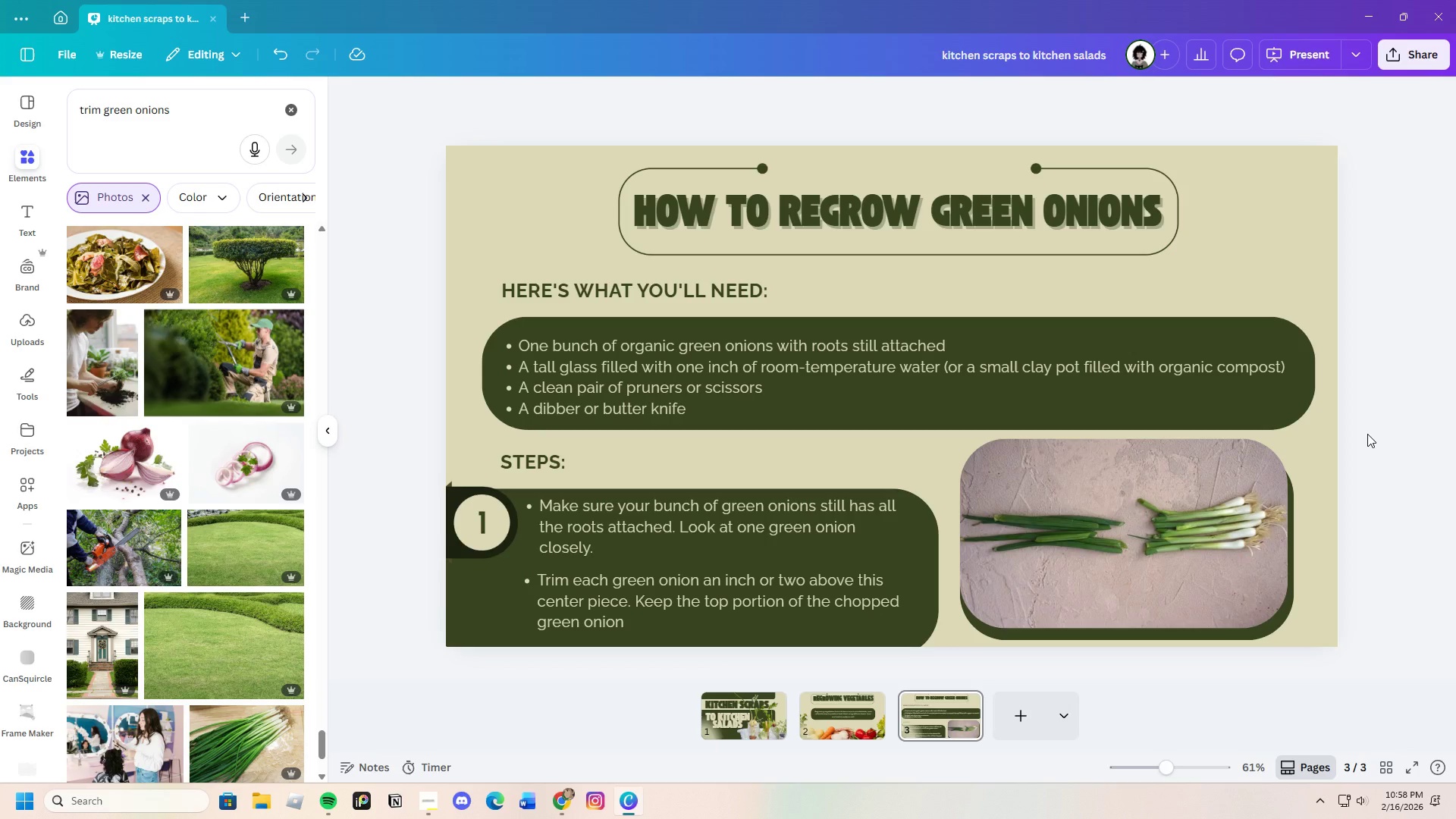 
wait(9.09)
 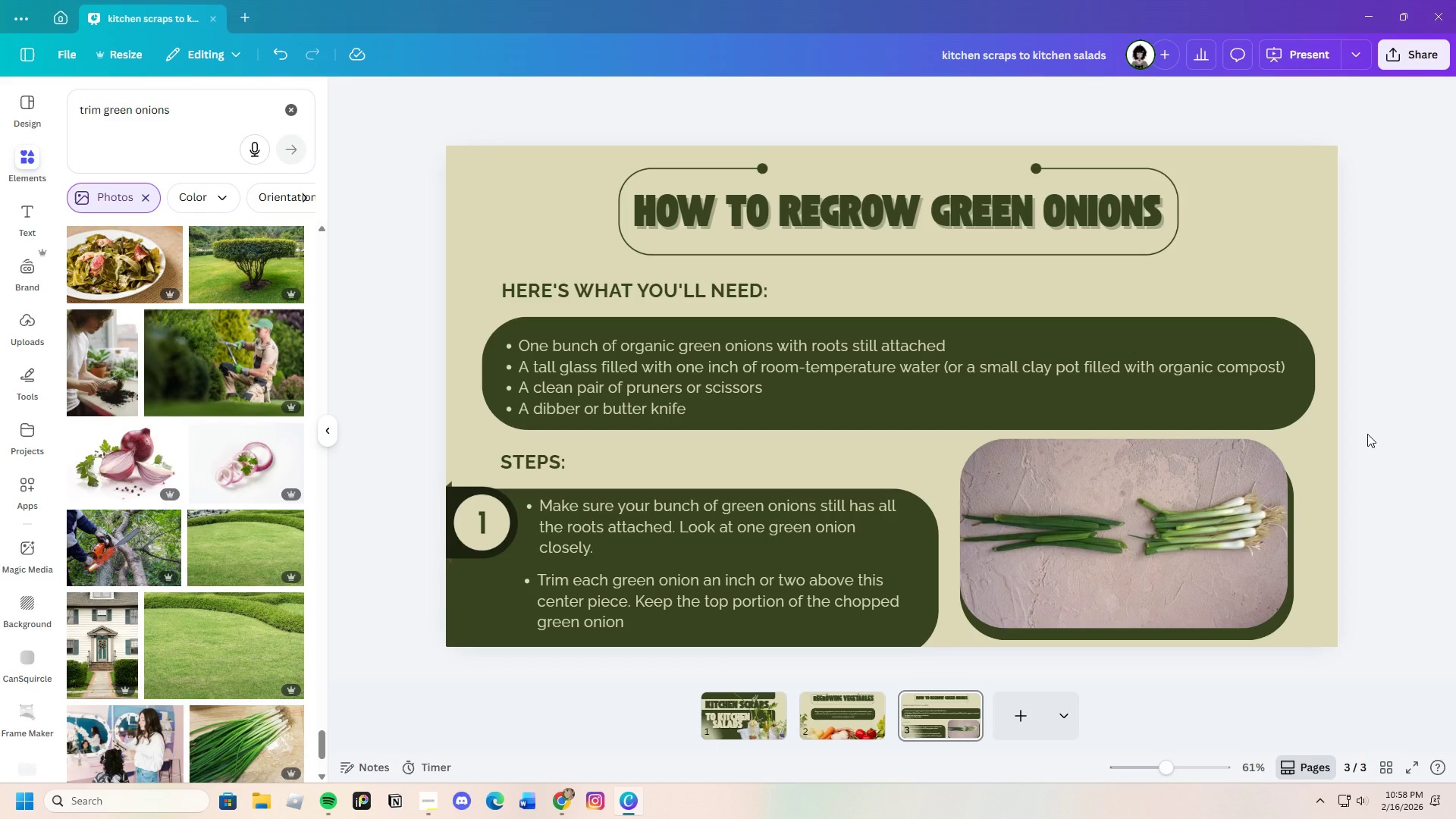 
scroll: coordinate [1363, 476], scroll_direction: down, amount: 3.0
 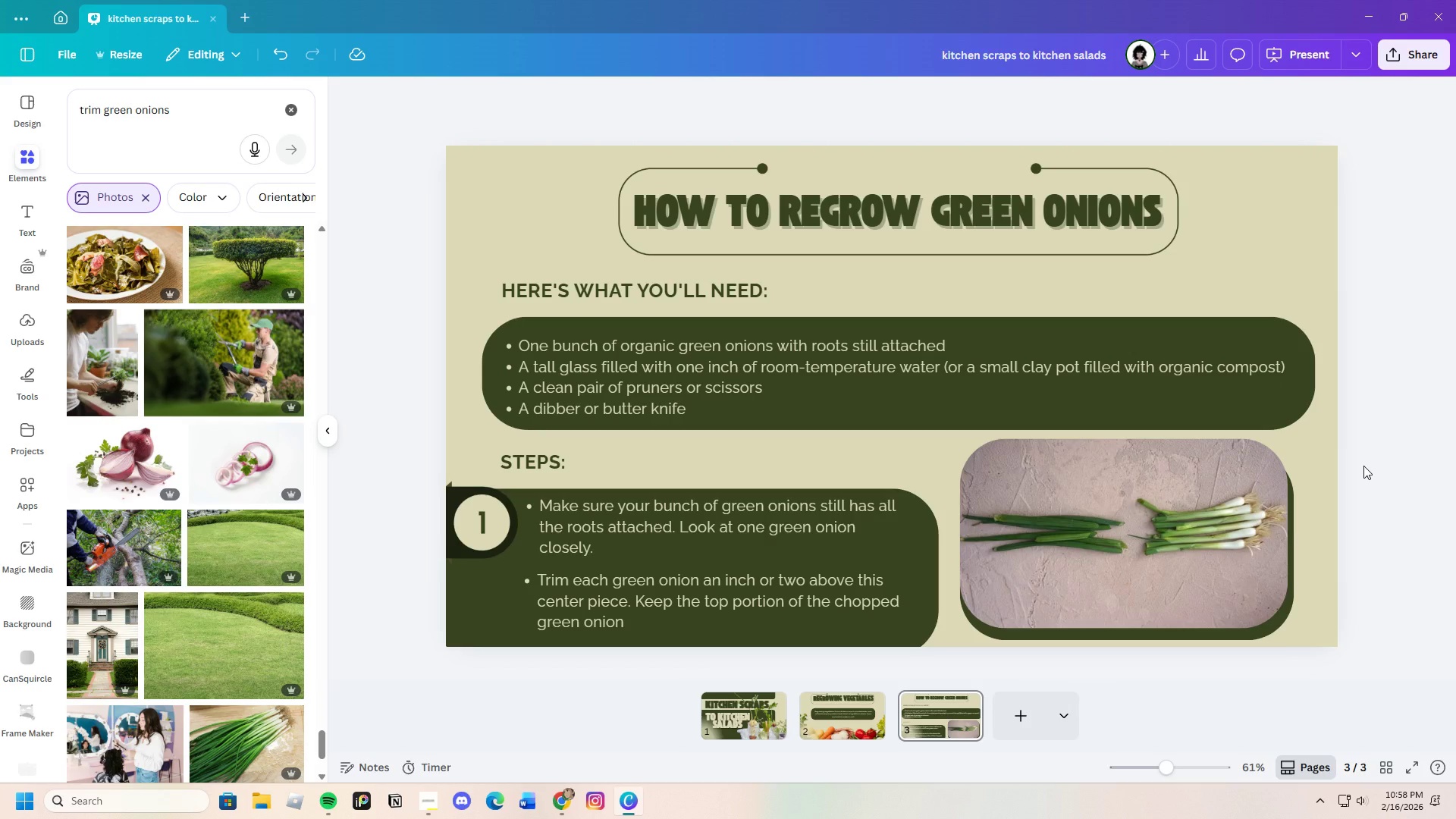 
left_click_drag(start_coordinate=[206, 126], to_coordinate=[118, 116])
 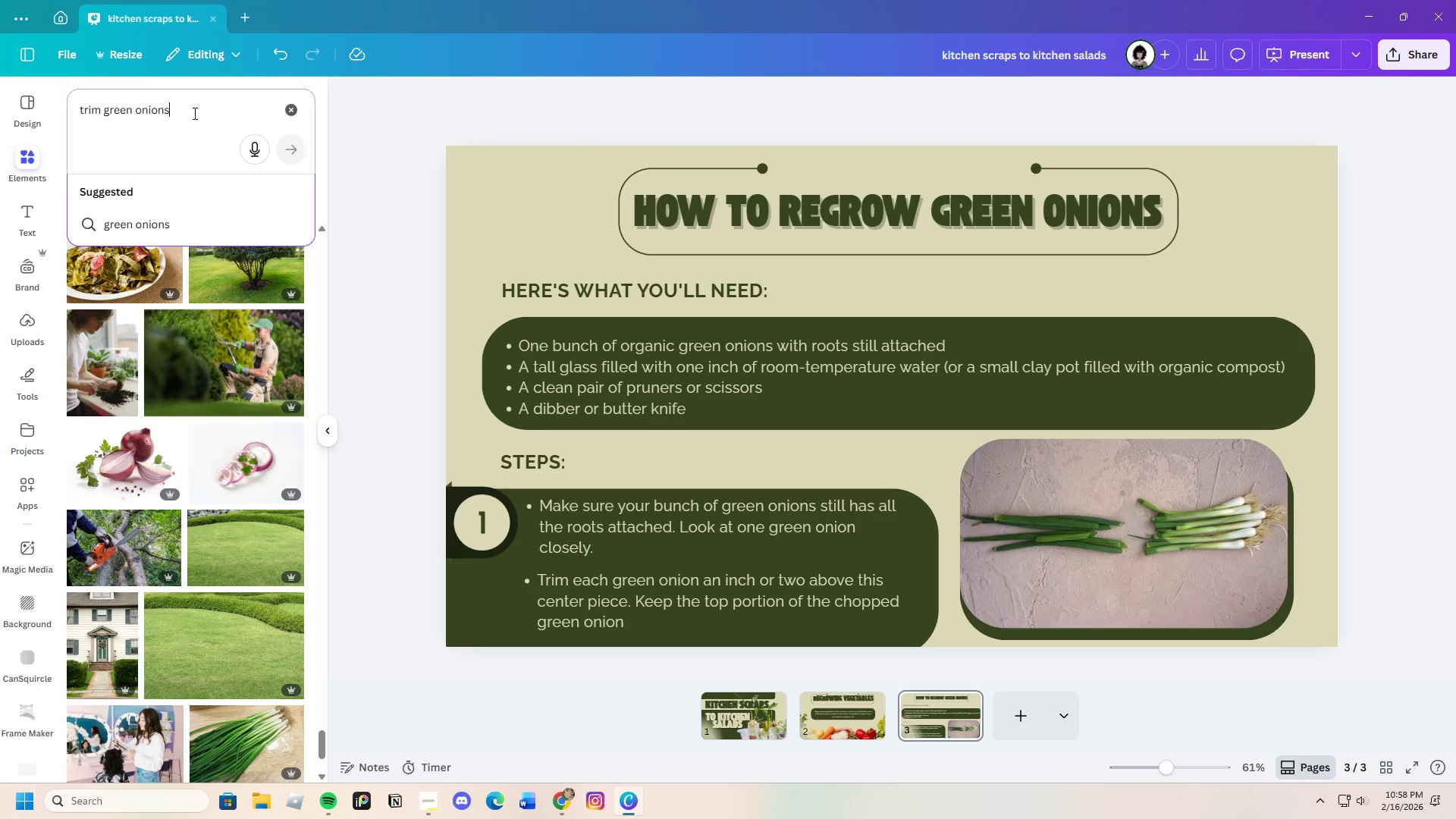 
left_click_drag(start_coordinate=[195, 113], to_coordinate=[67, 116])
 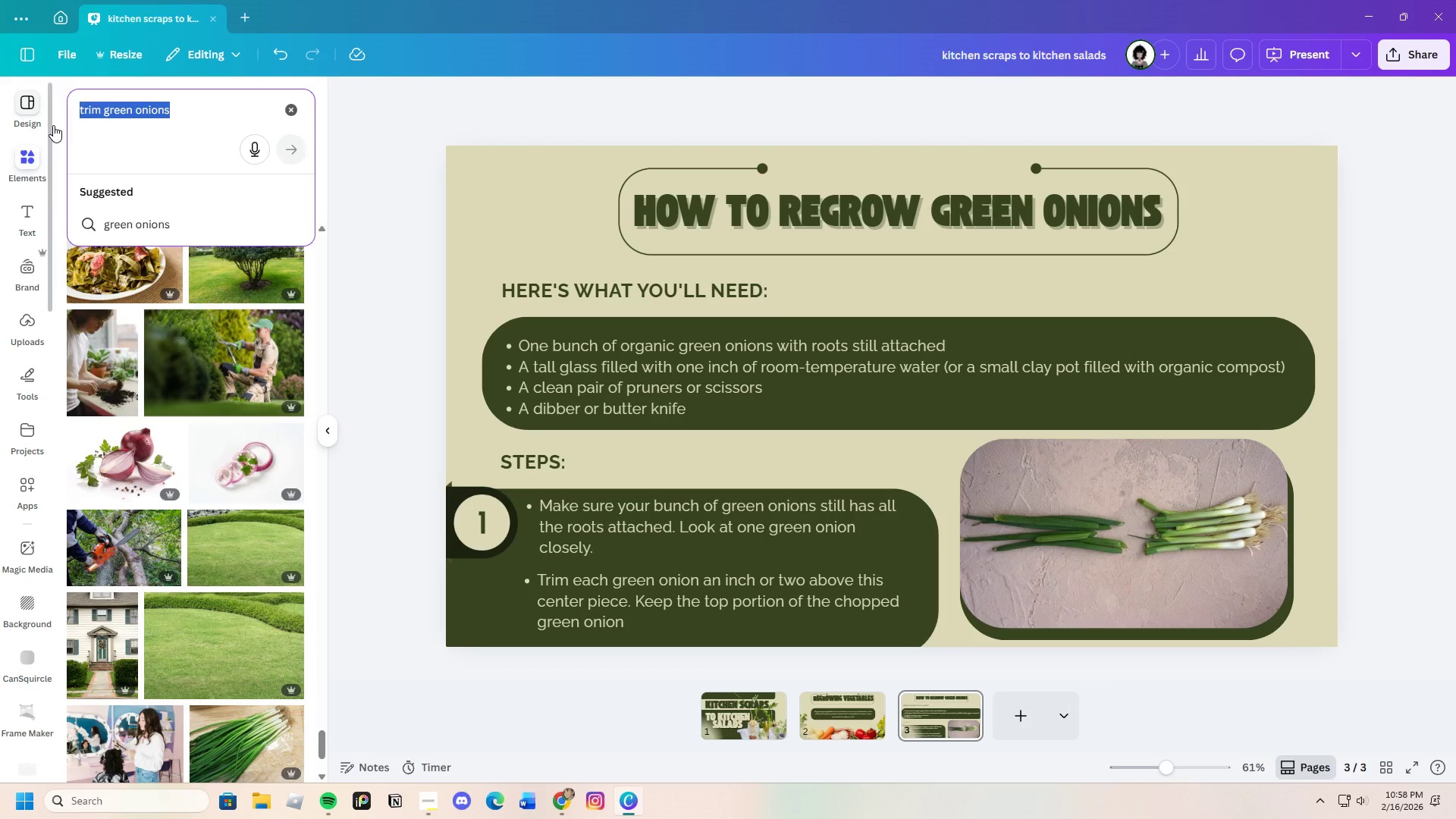 
key(Backspace)
 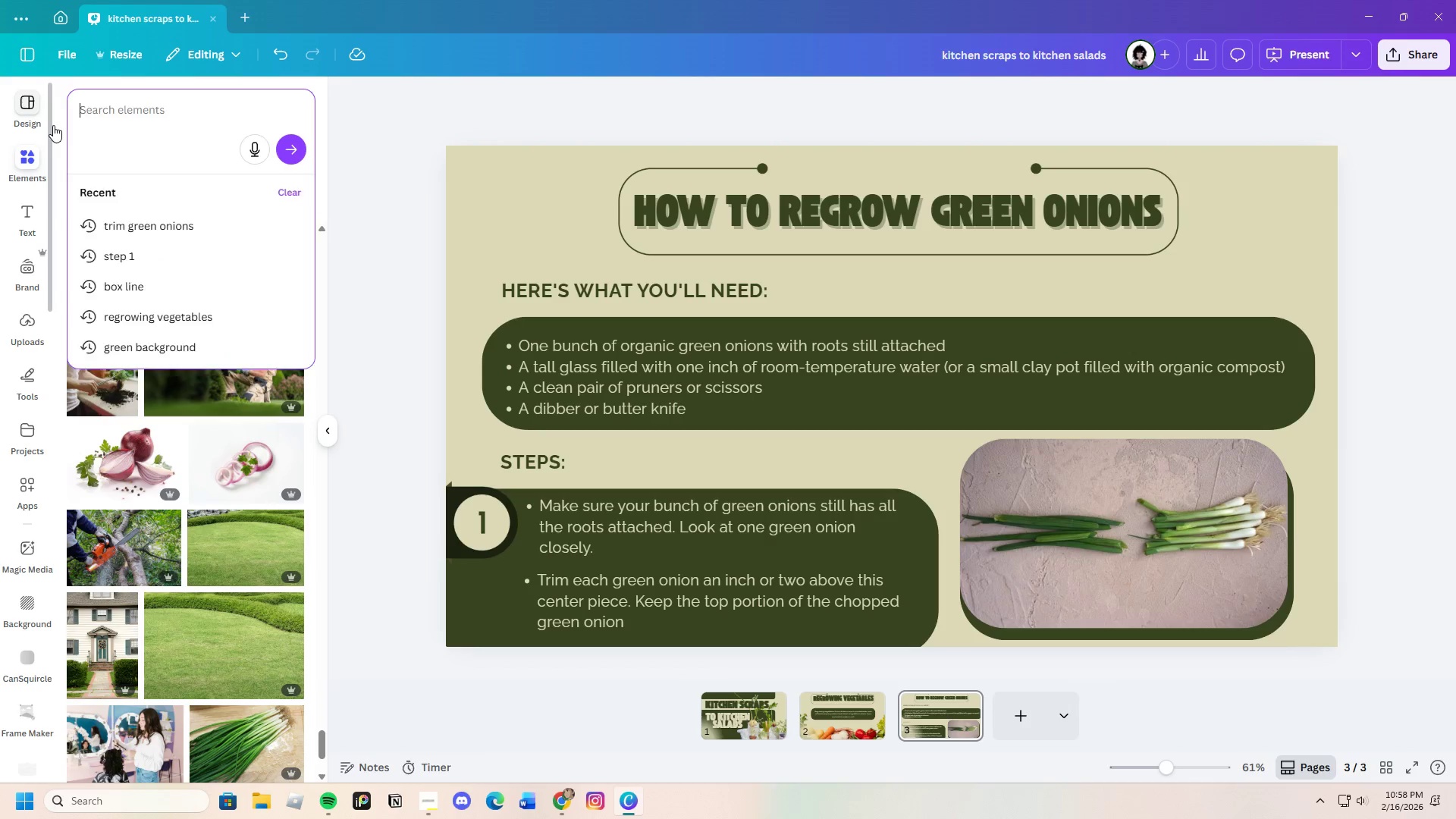 
key(2)
 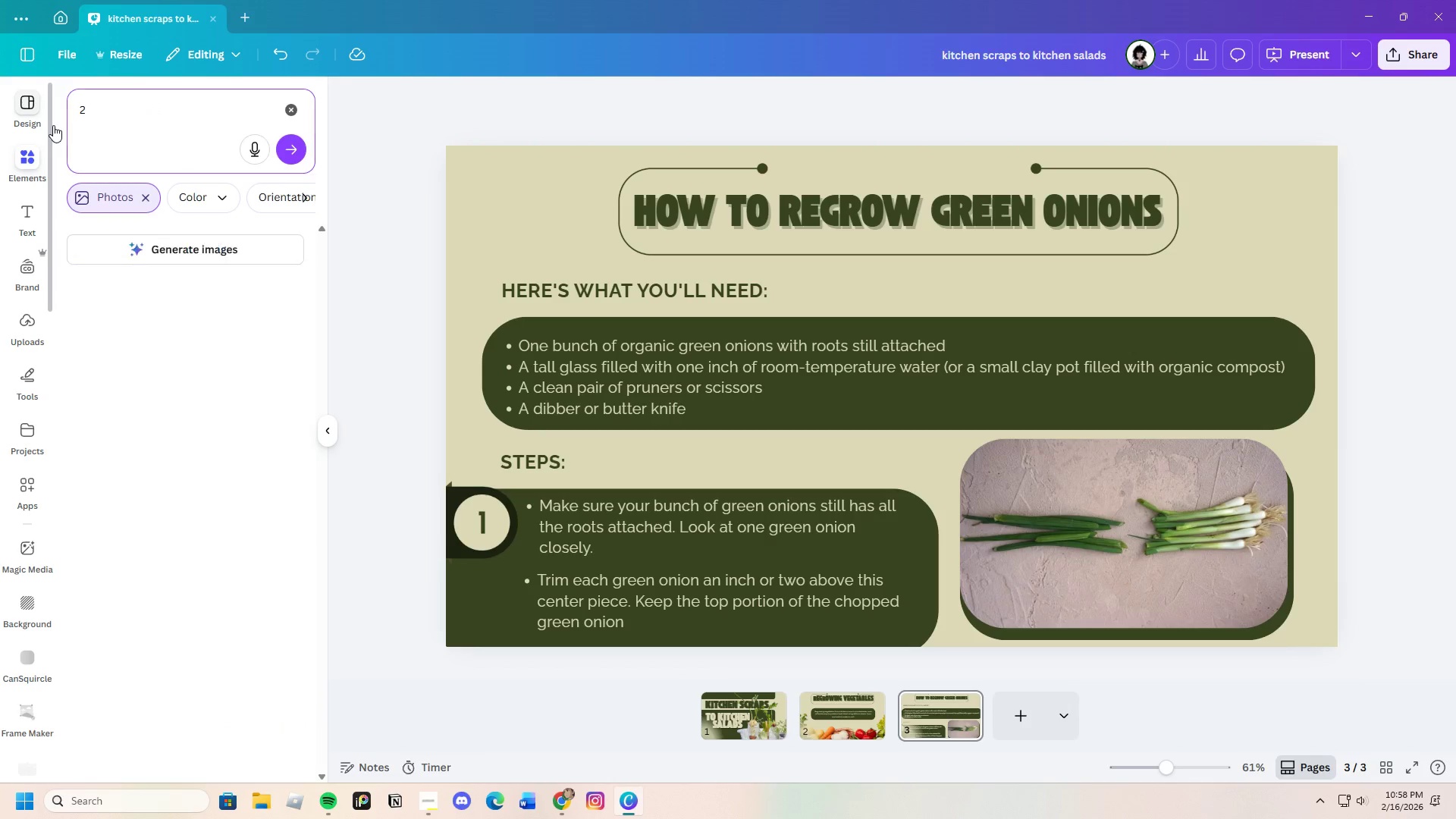 
key(Enter)
 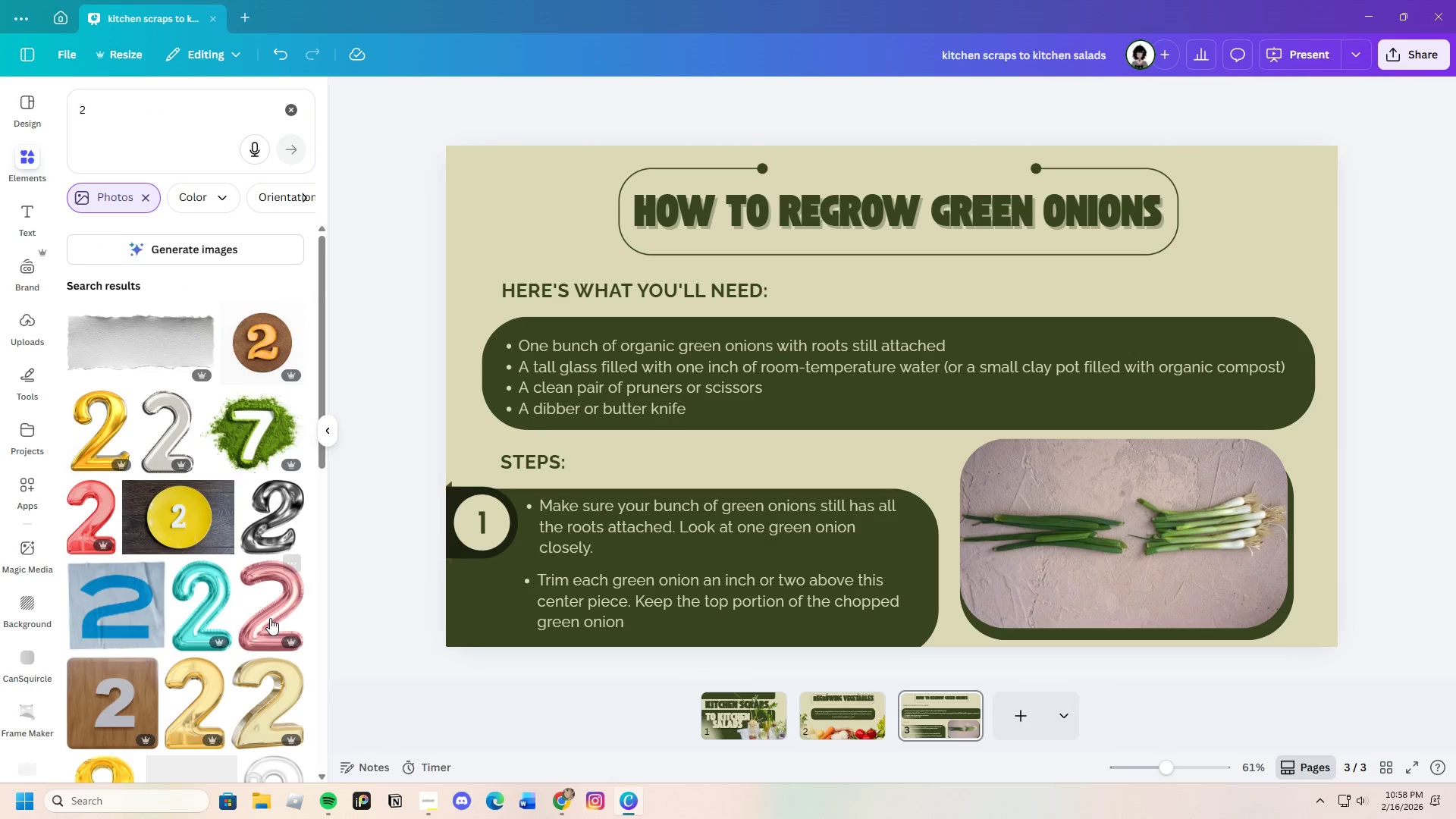 
scroll: coordinate [258, 589], scroll_direction: down, amount: 11.0
 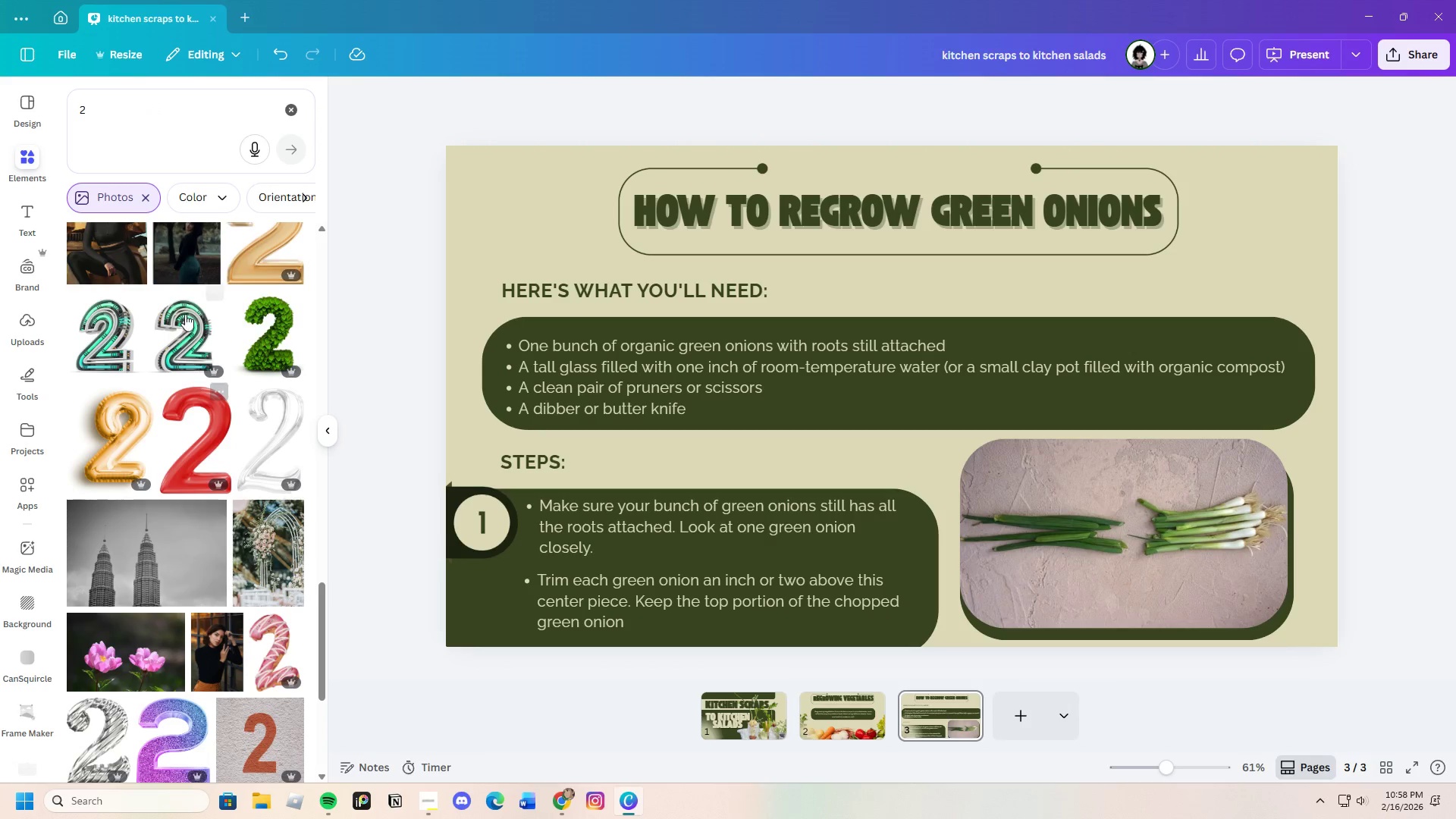 
left_click([141, 199])
 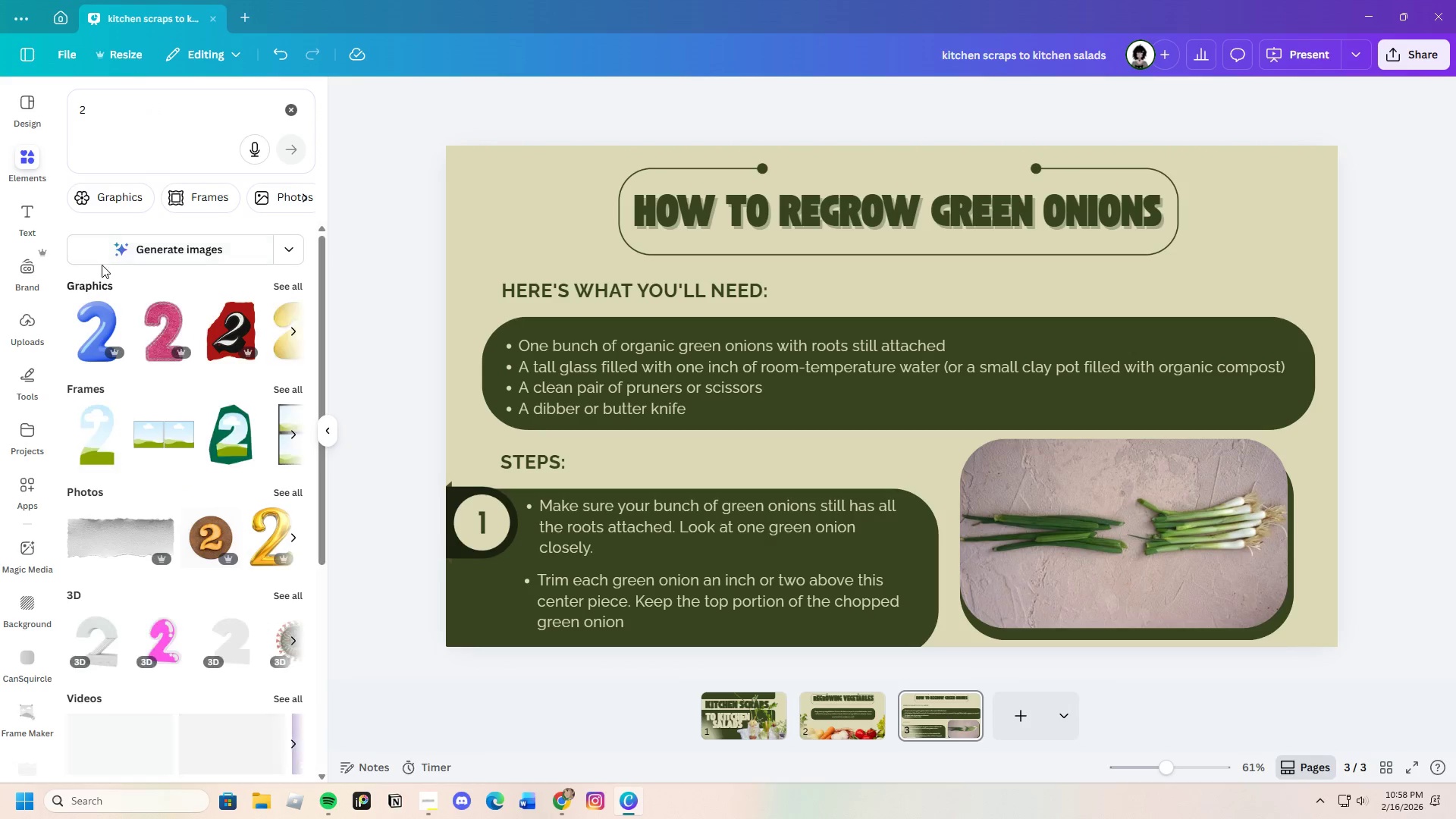 
left_click([122, 198])
 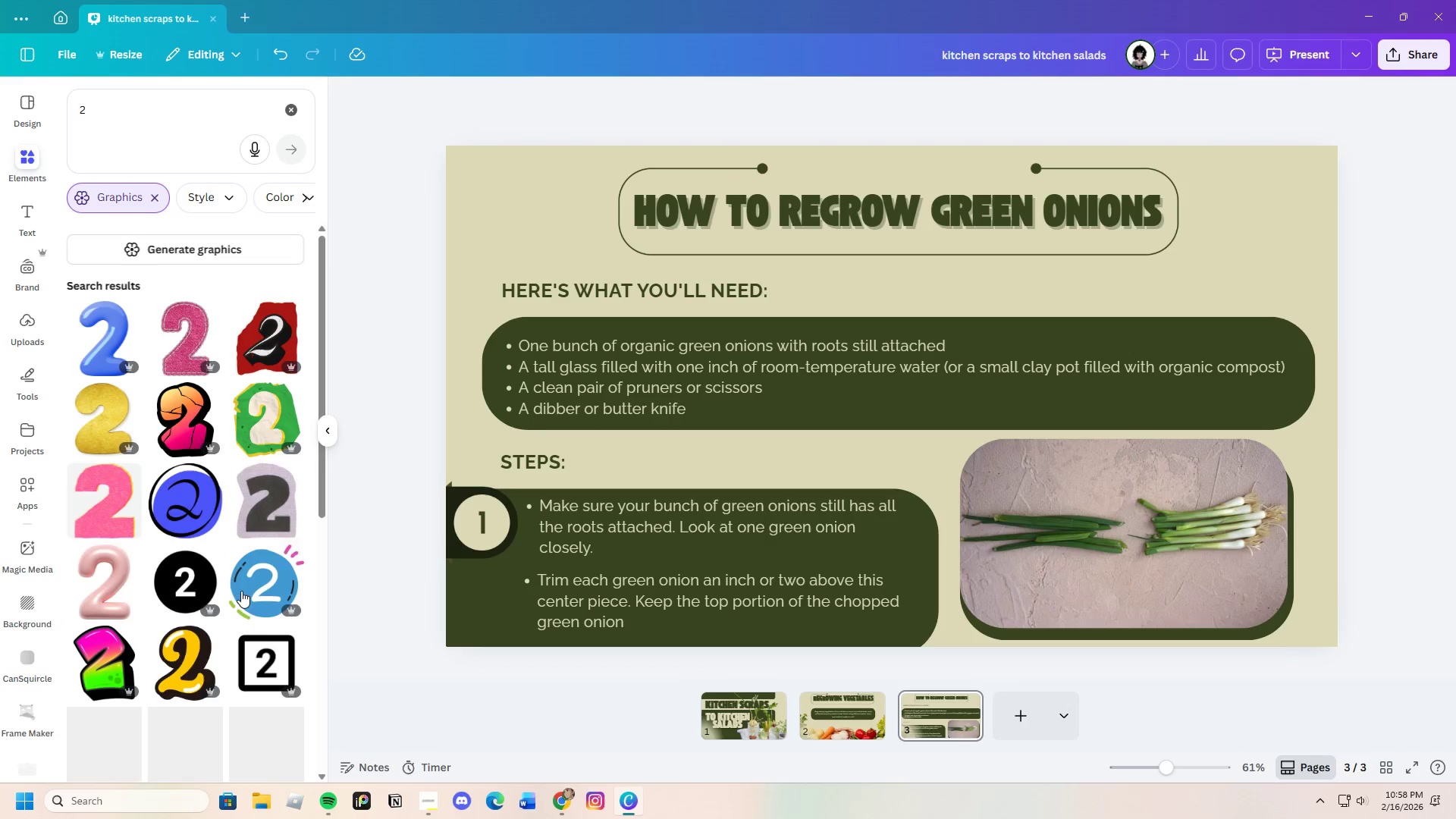 
scroll: coordinate [238, 604], scroll_direction: down, amount: 26.0
 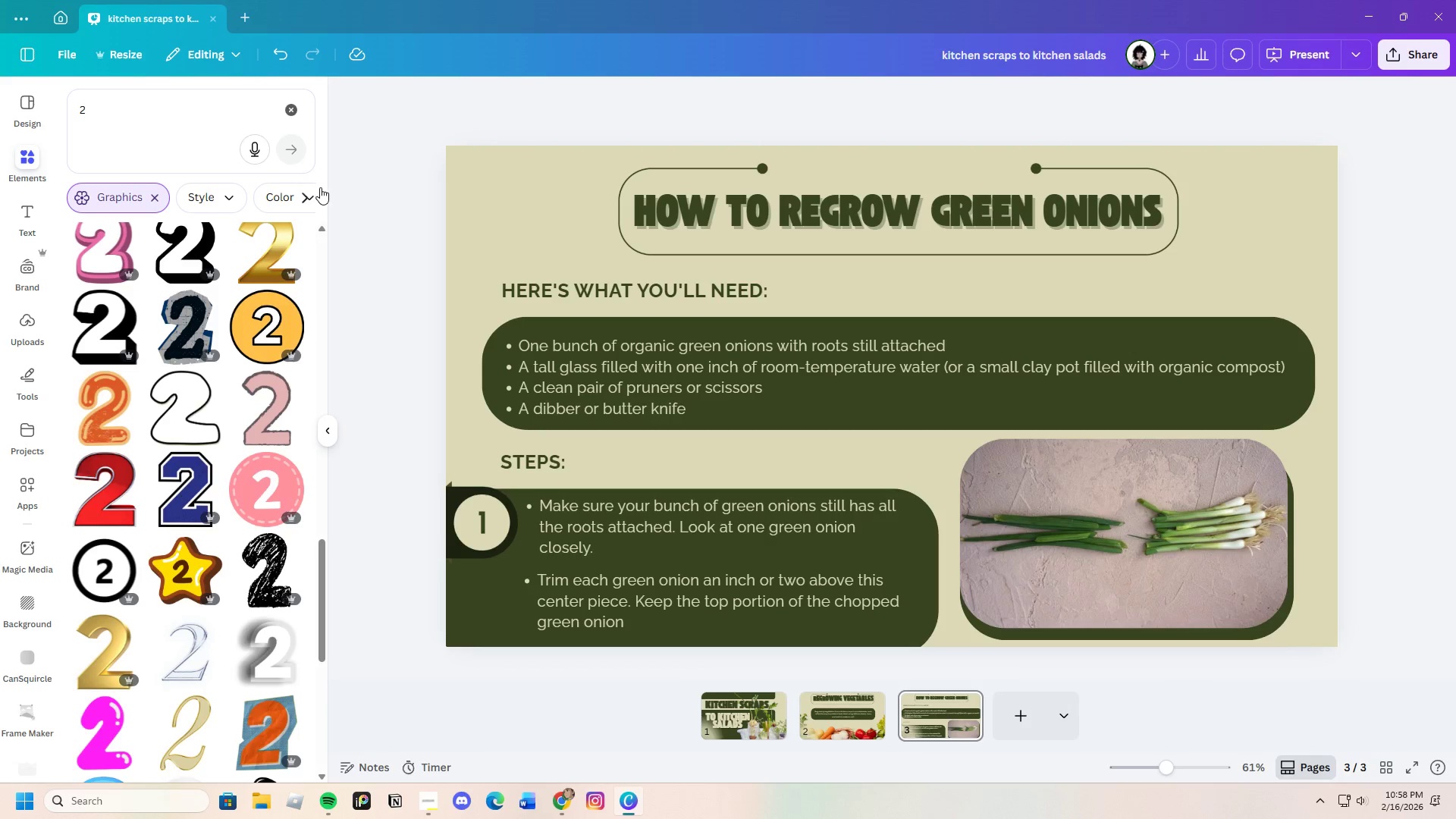 
left_click([288, 112])
 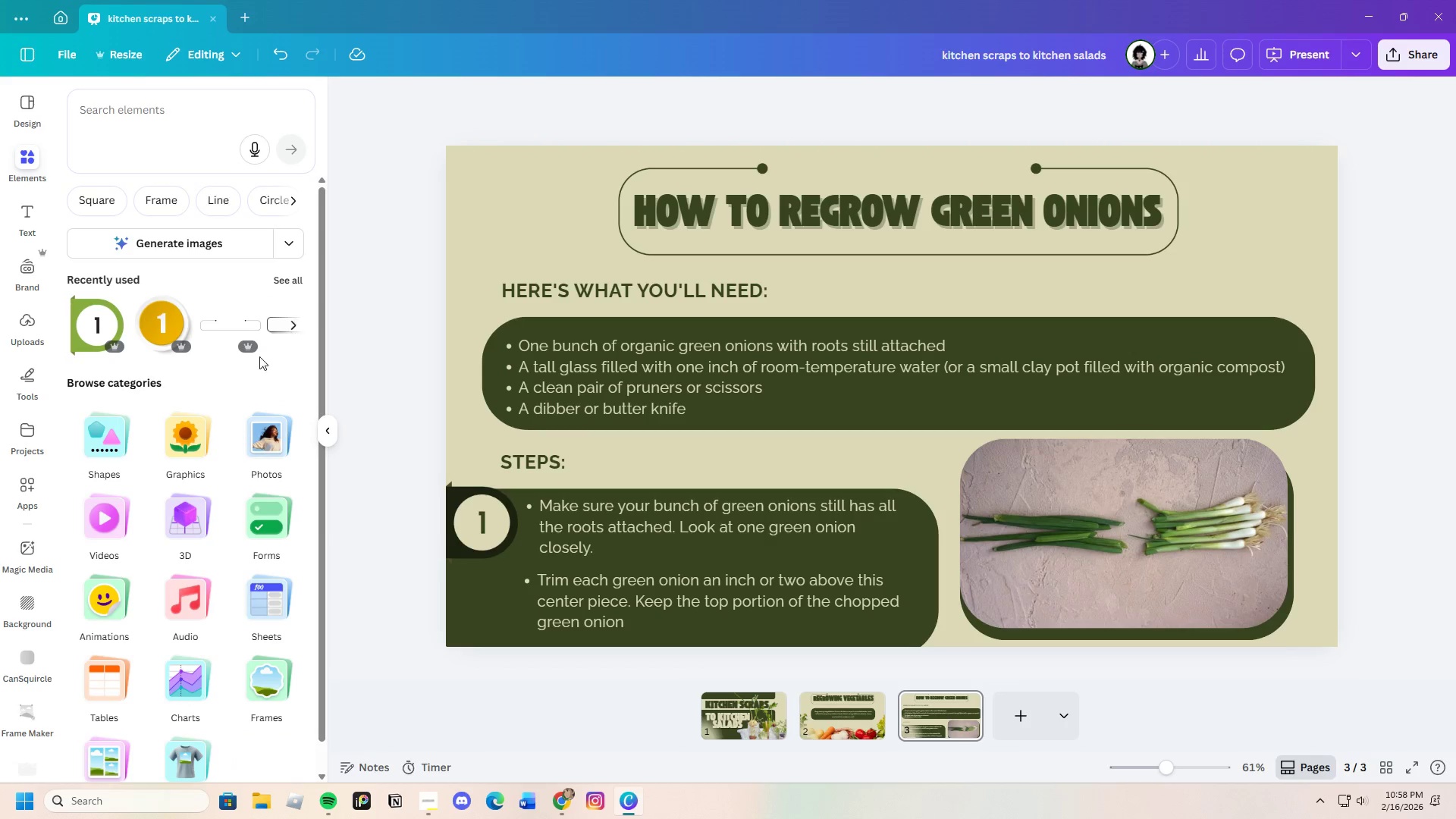 
mouse_move([122, 346])
 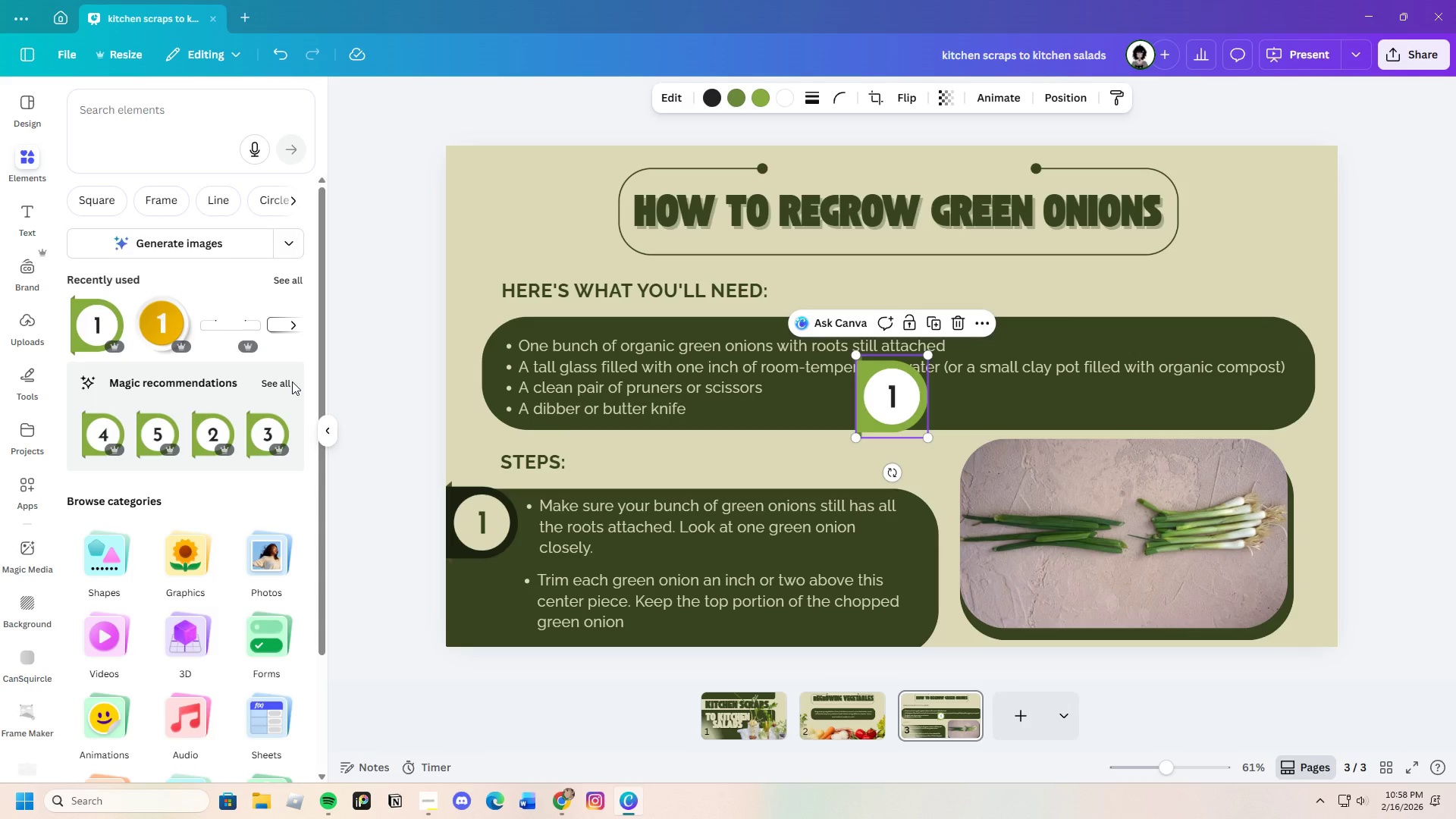 
left_click([292, 381])
 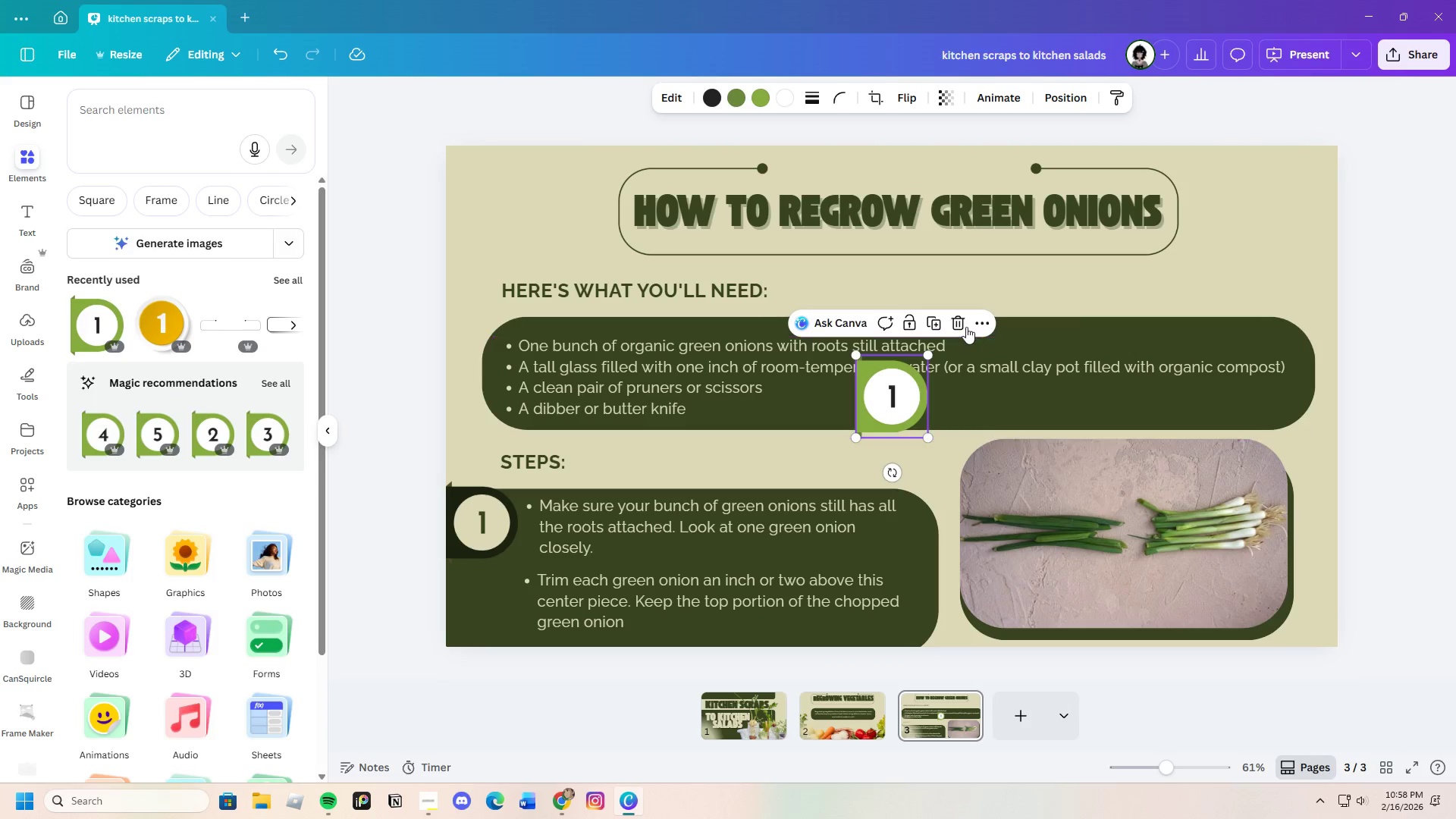 
left_click([962, 322])
 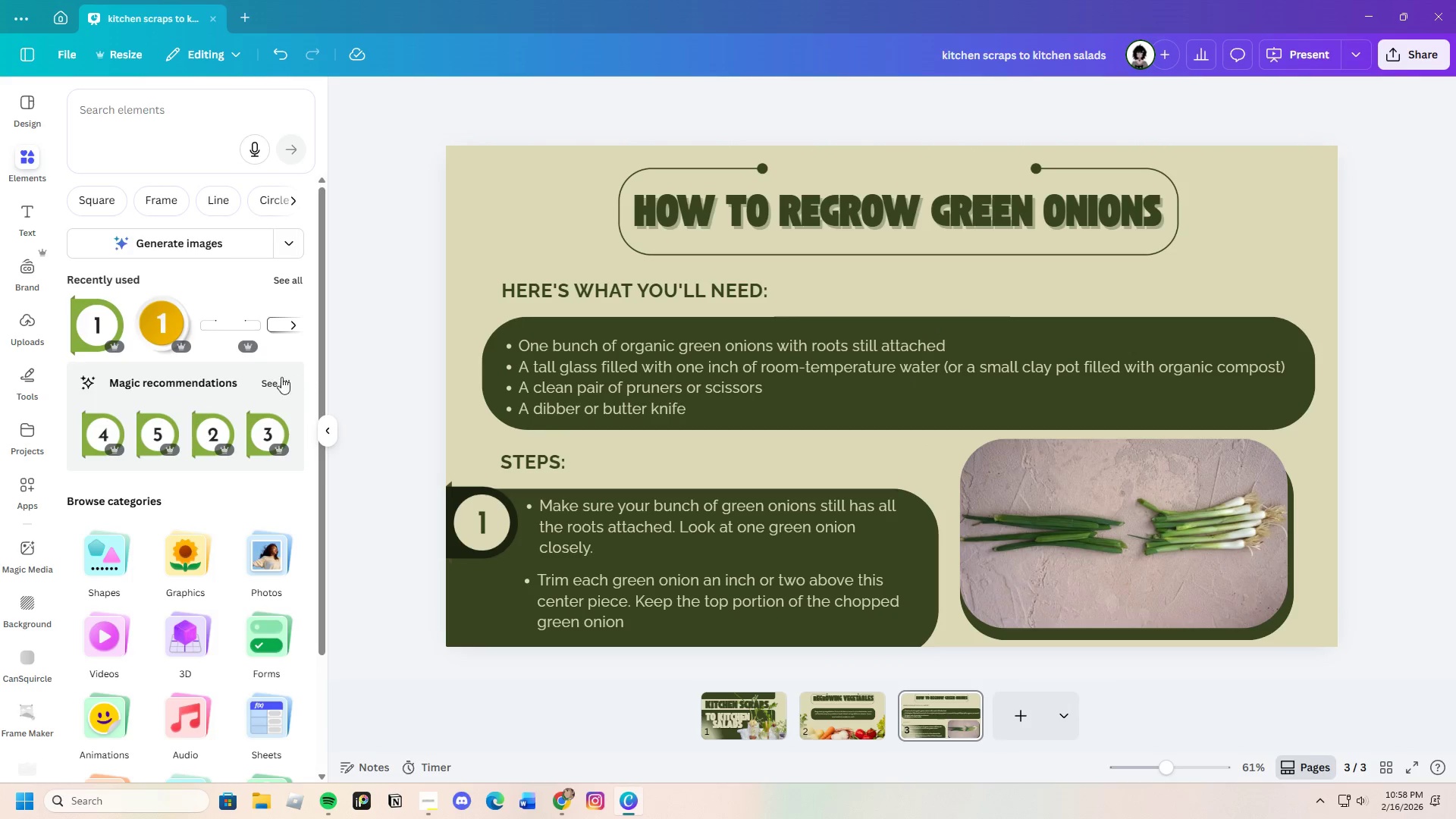 
left_click([270, 381])
 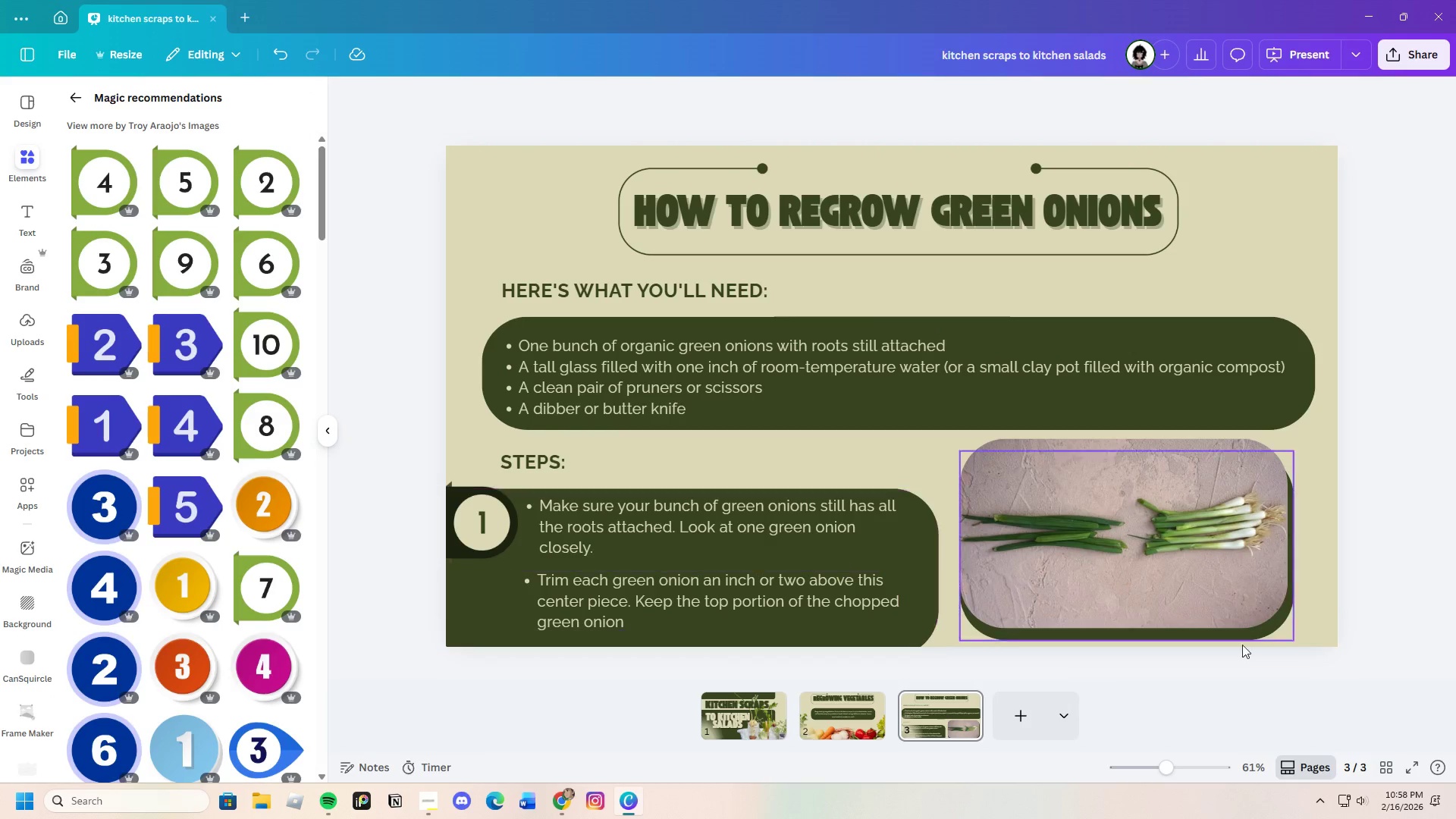 
scroll: coordinate [1441, 667], scroll_direction: down, amount: 3.0
 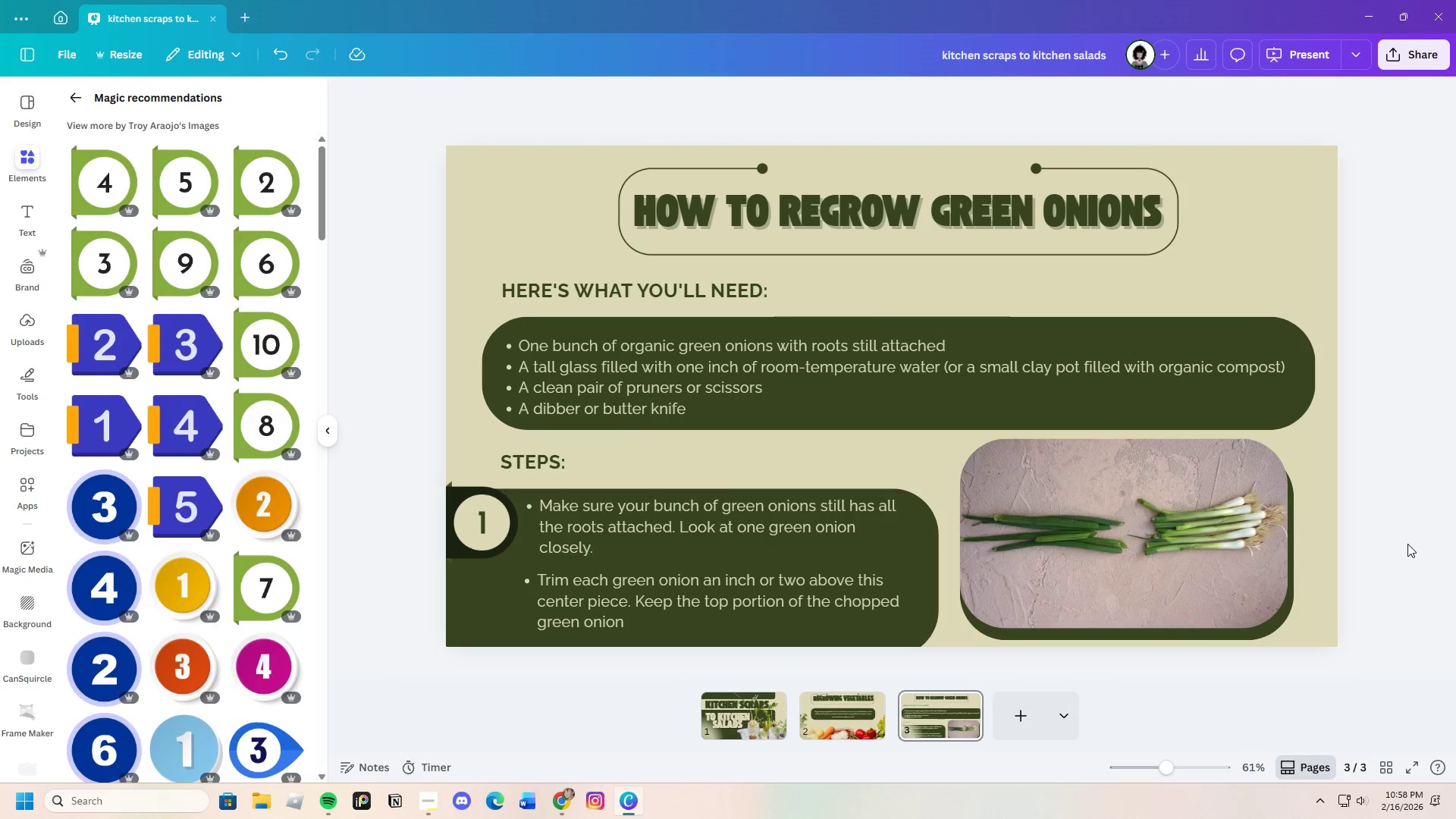 
left_click([1407, 544])
 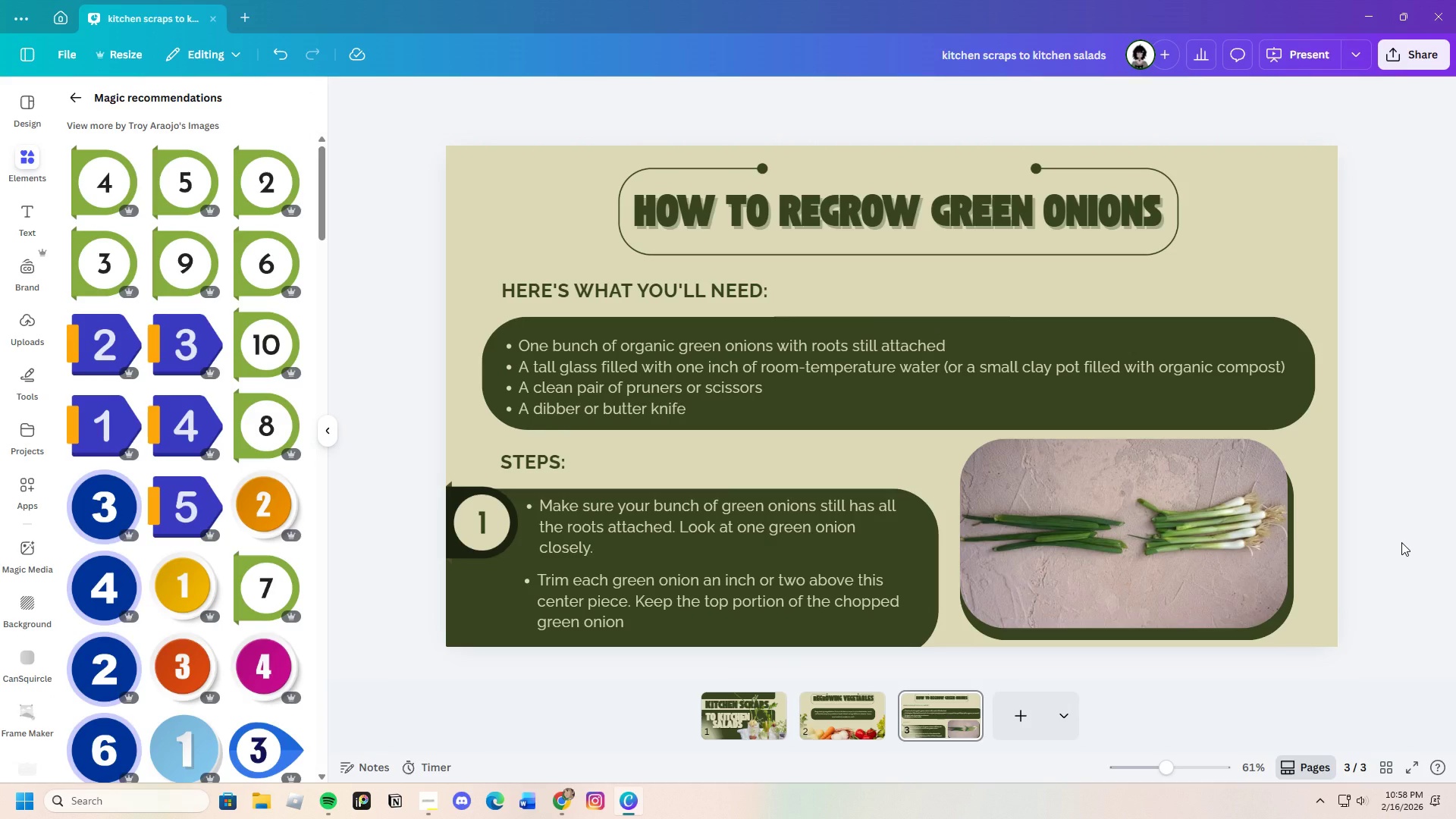 
wait(12.28)
 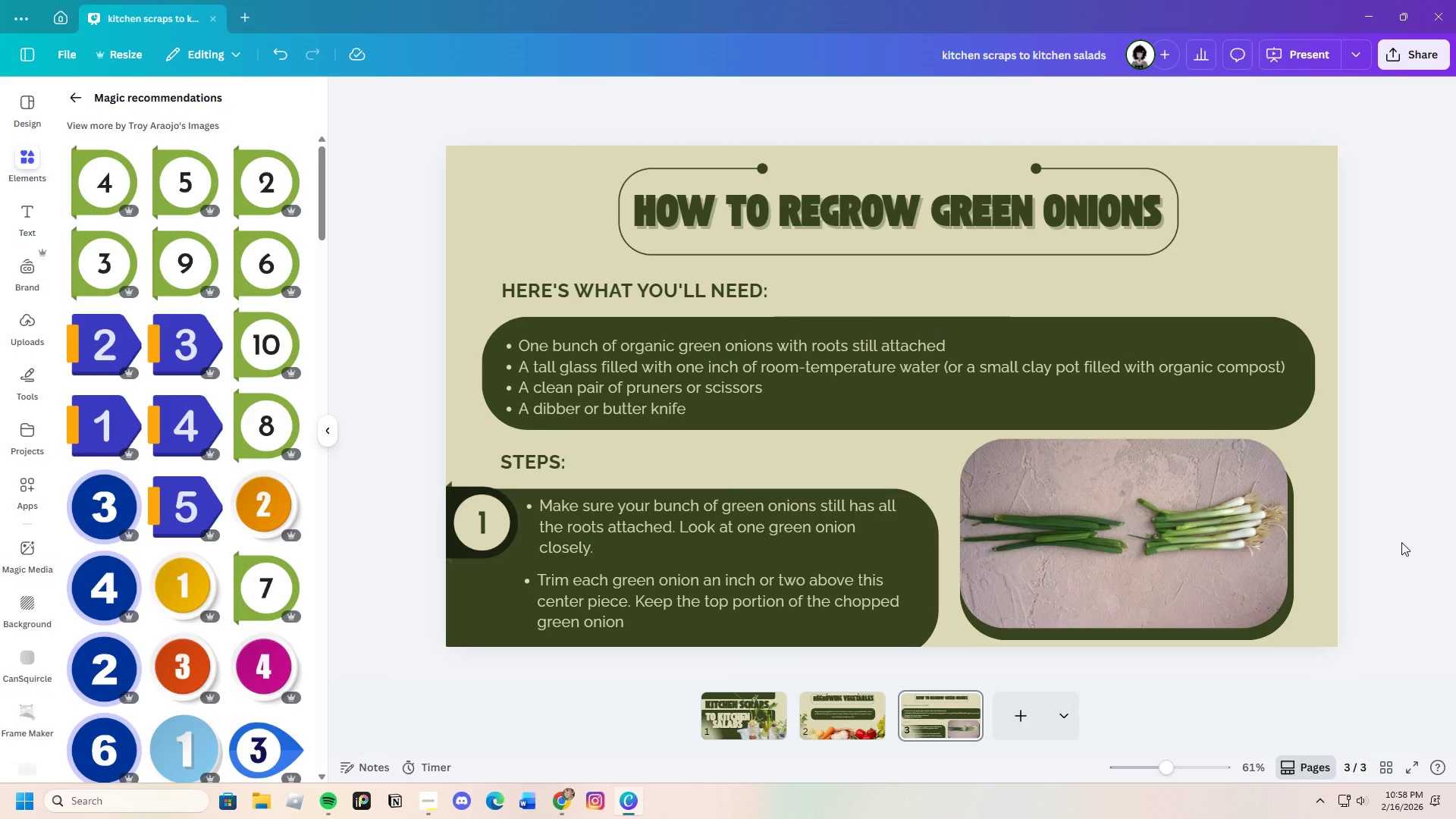 
left_click([837, 721])
 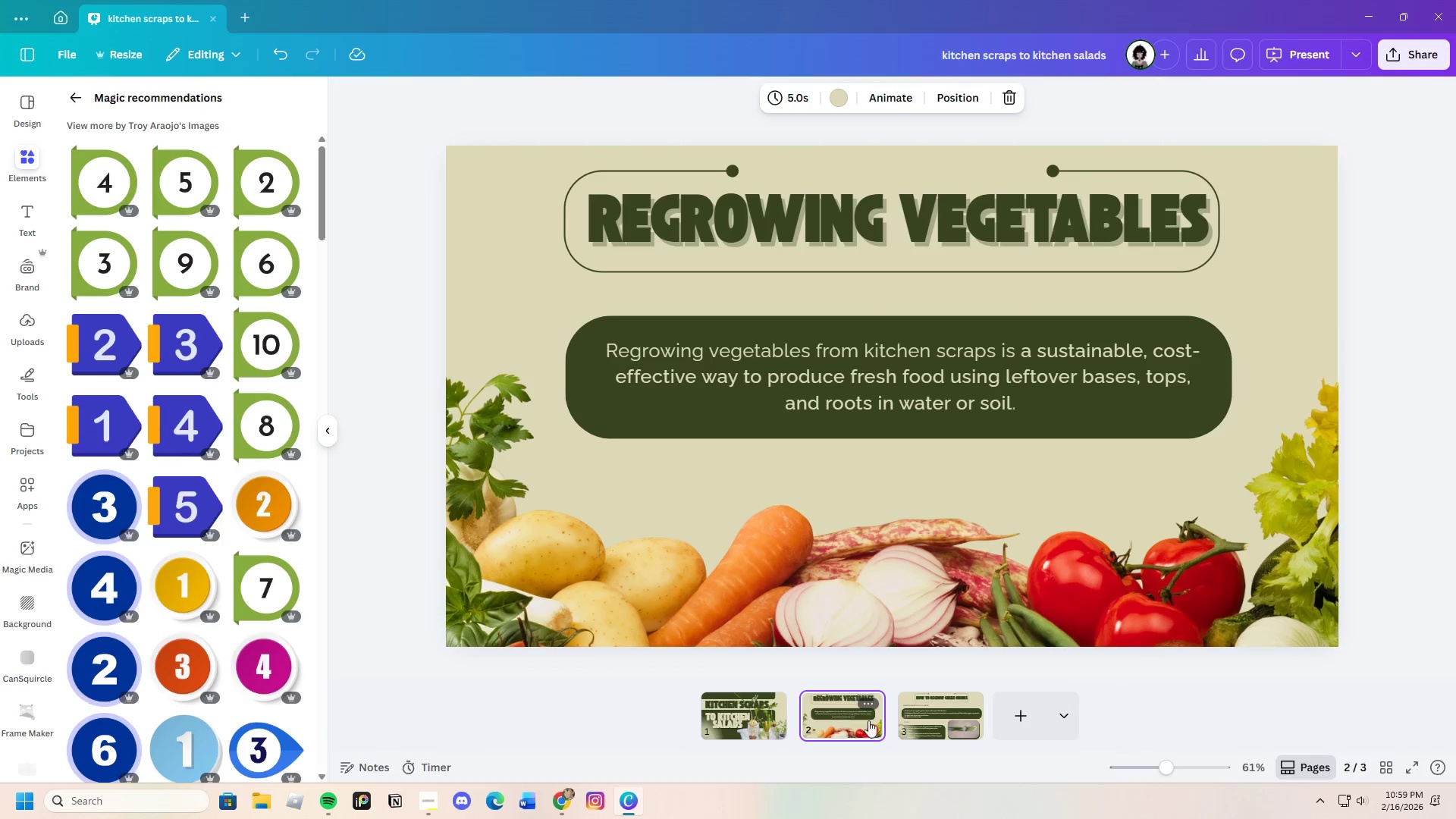 
left_click([923, 714])
 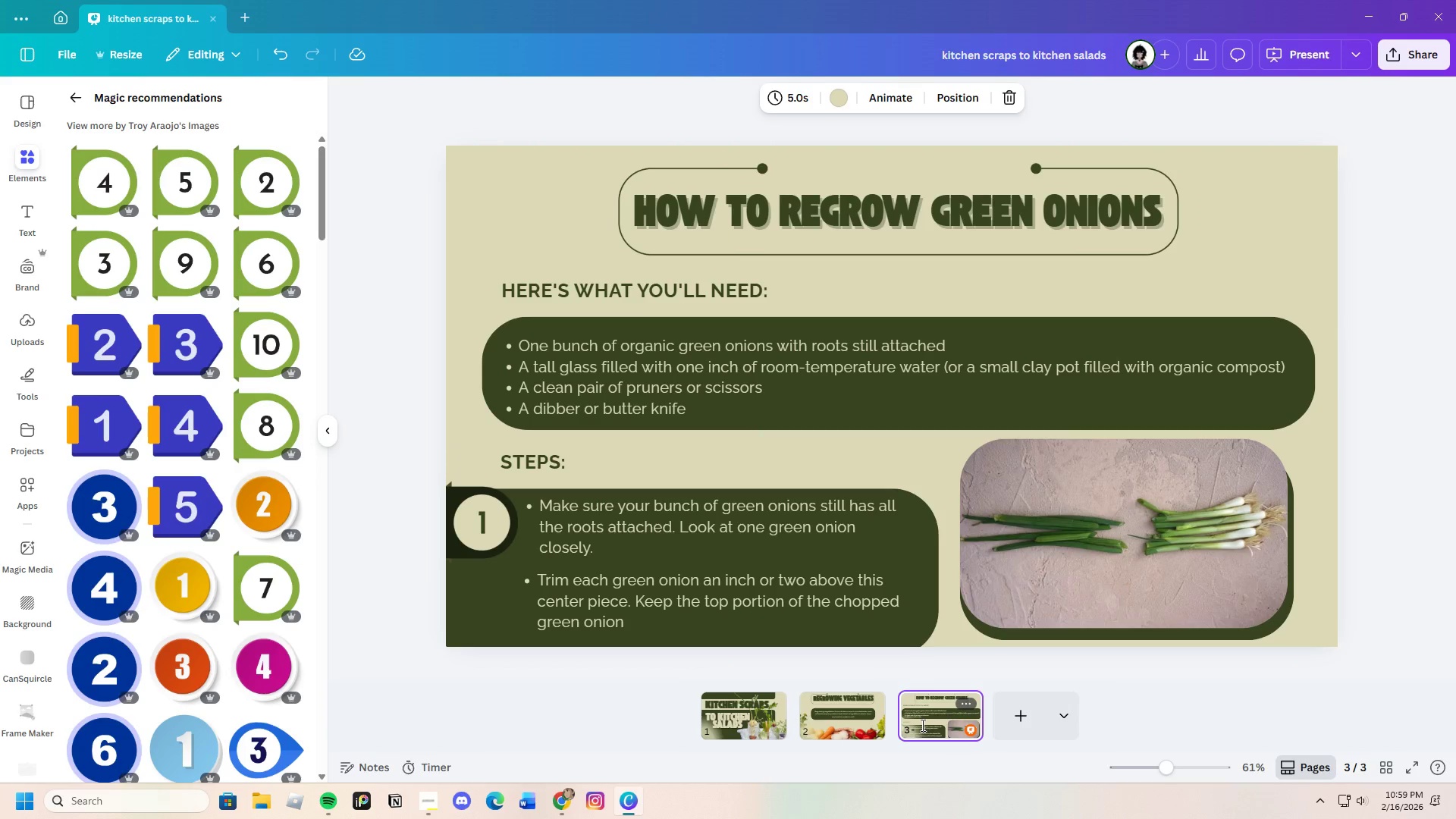 
wait(8.41)
 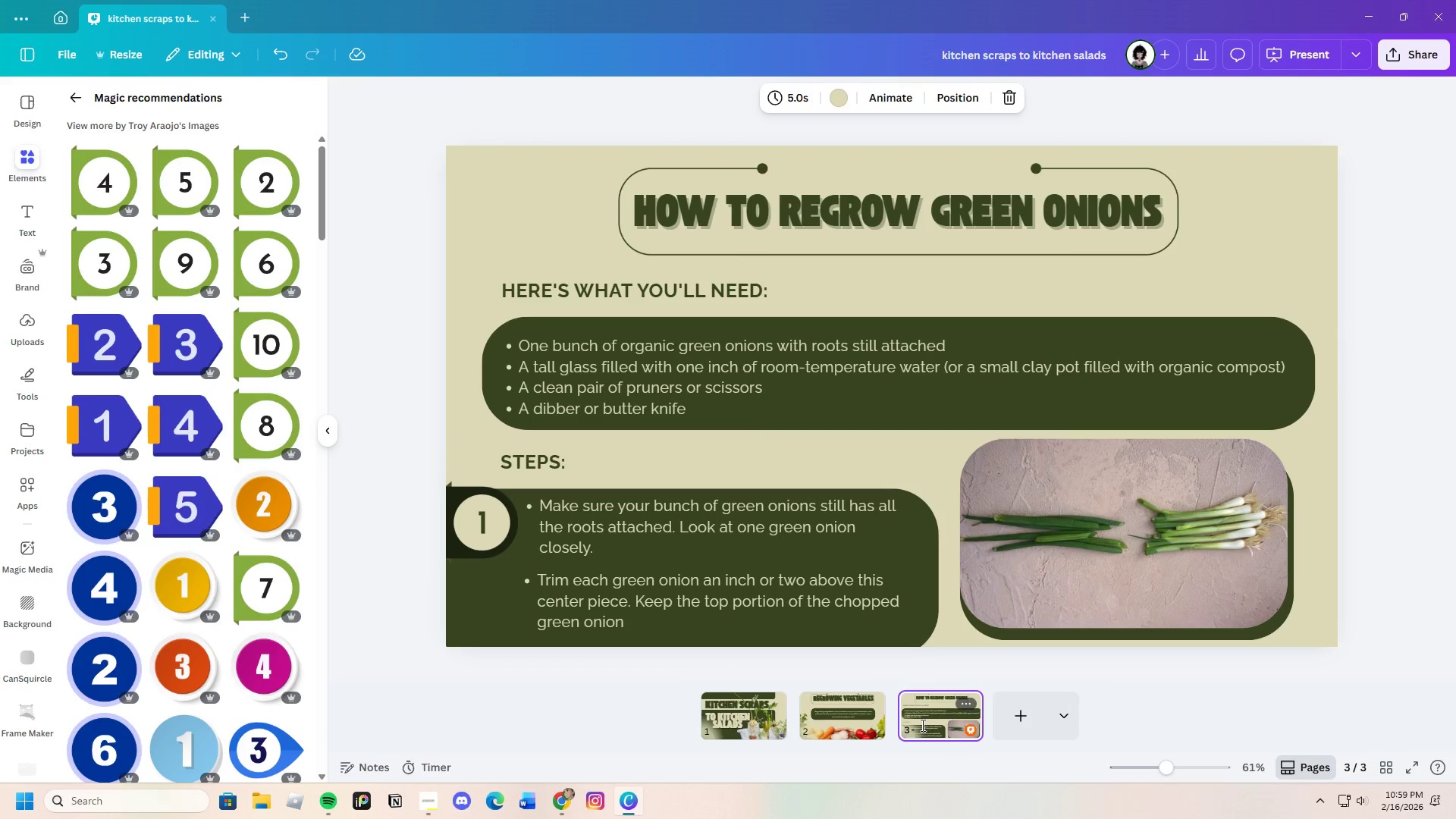 
left_click([24, 170])
 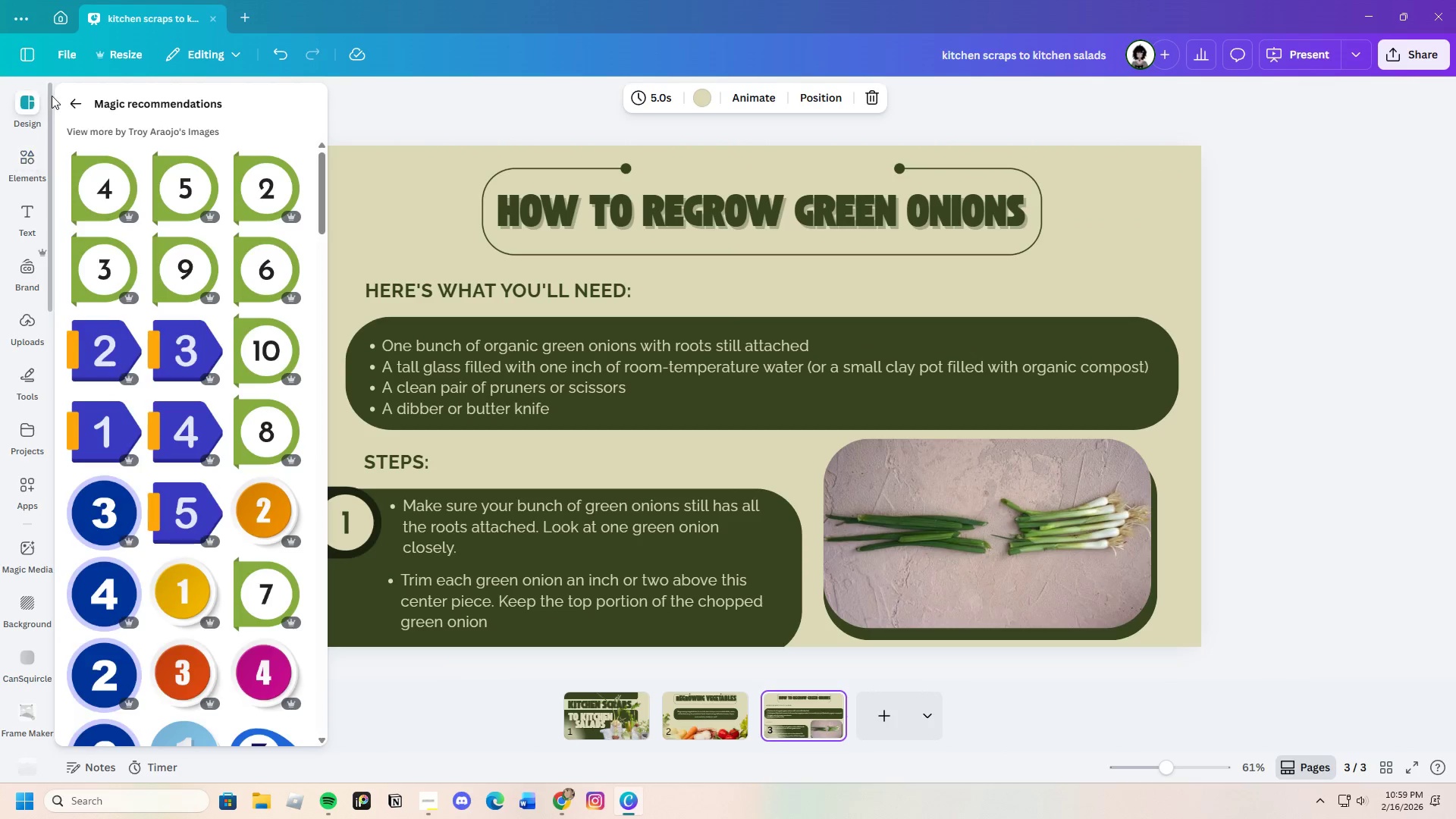 
left_click([72, 97])
 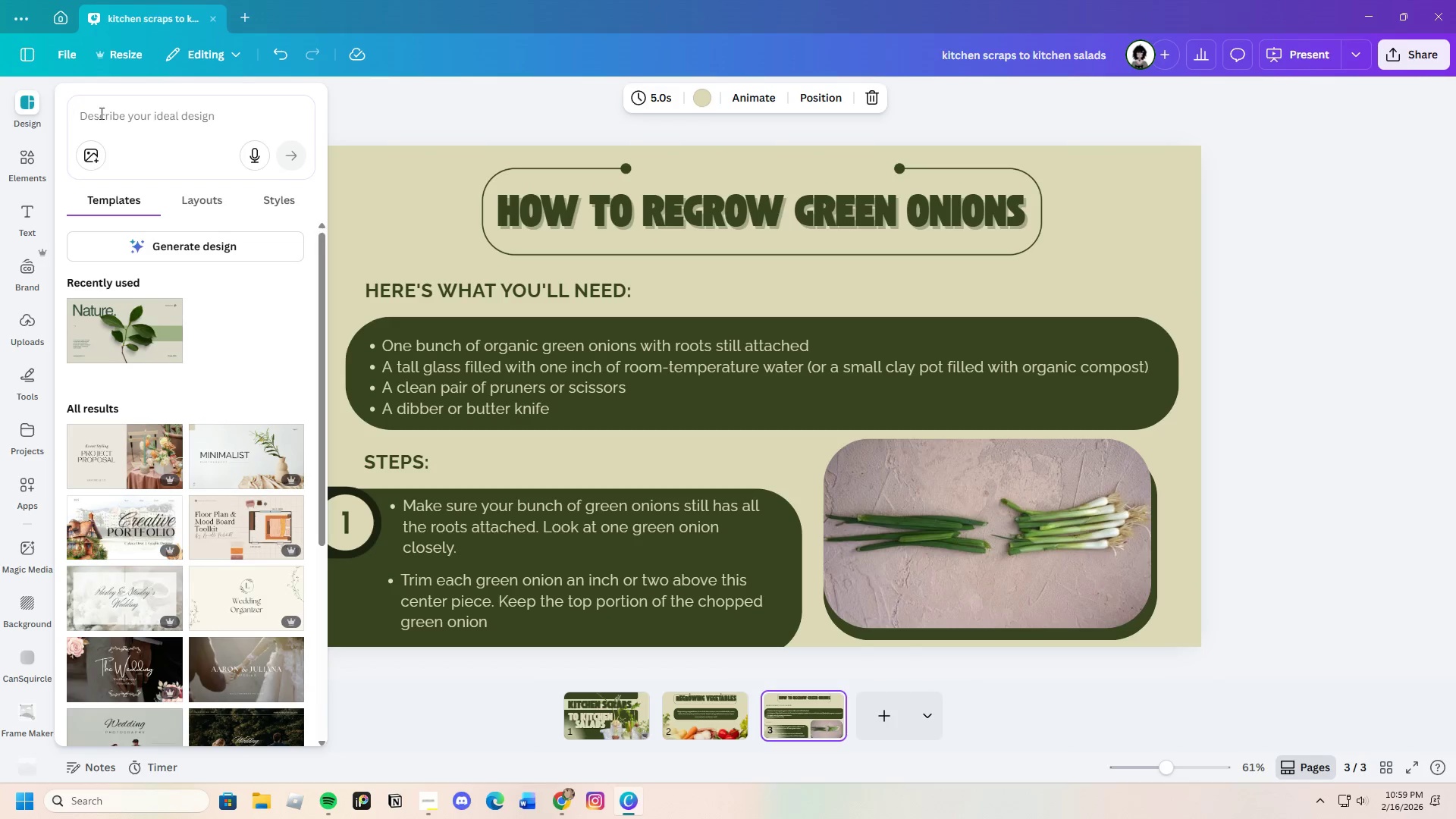 
left_click([126, 121])
 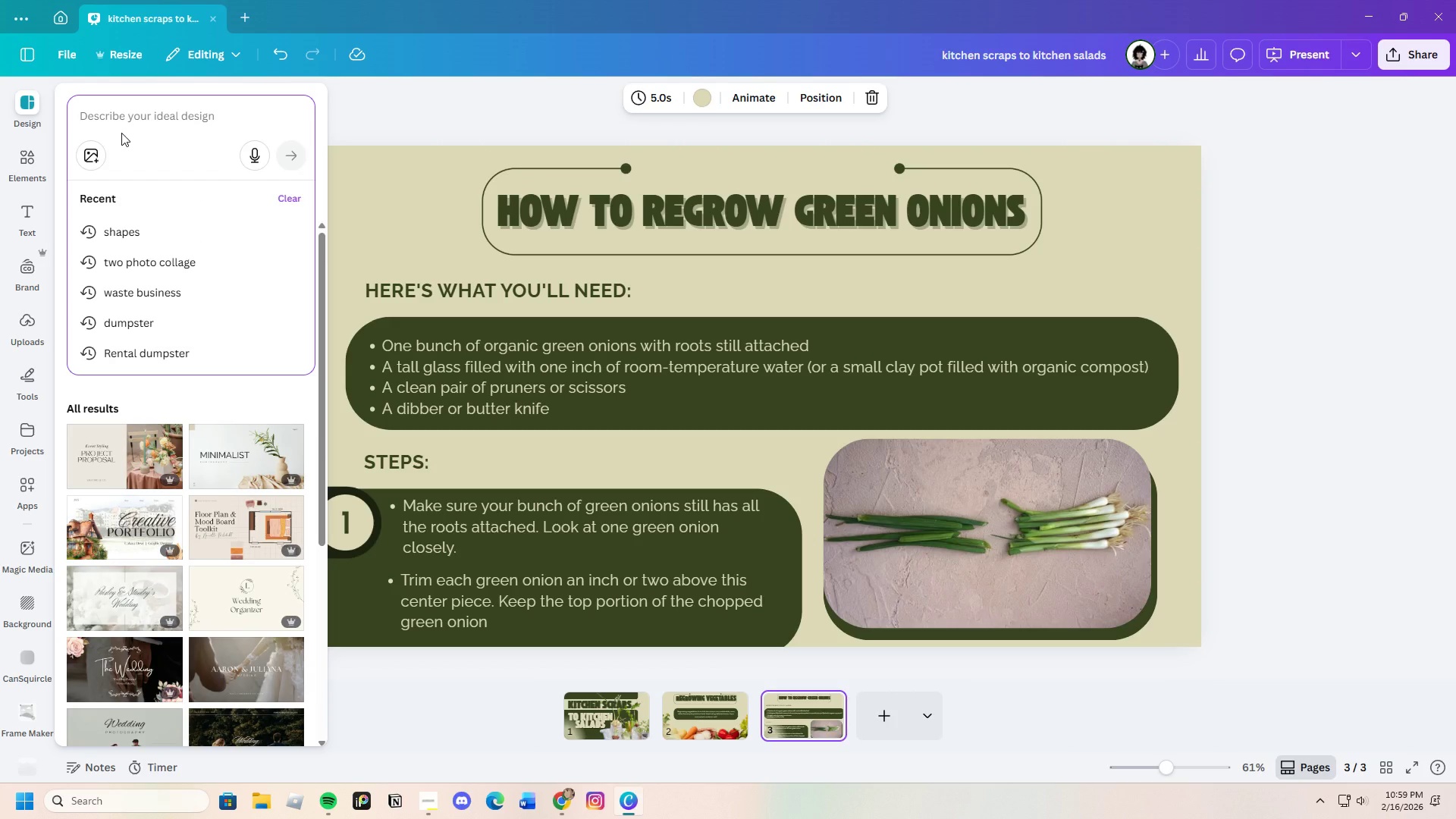 
type(botanica;)
key(Backspace)
type(l)
 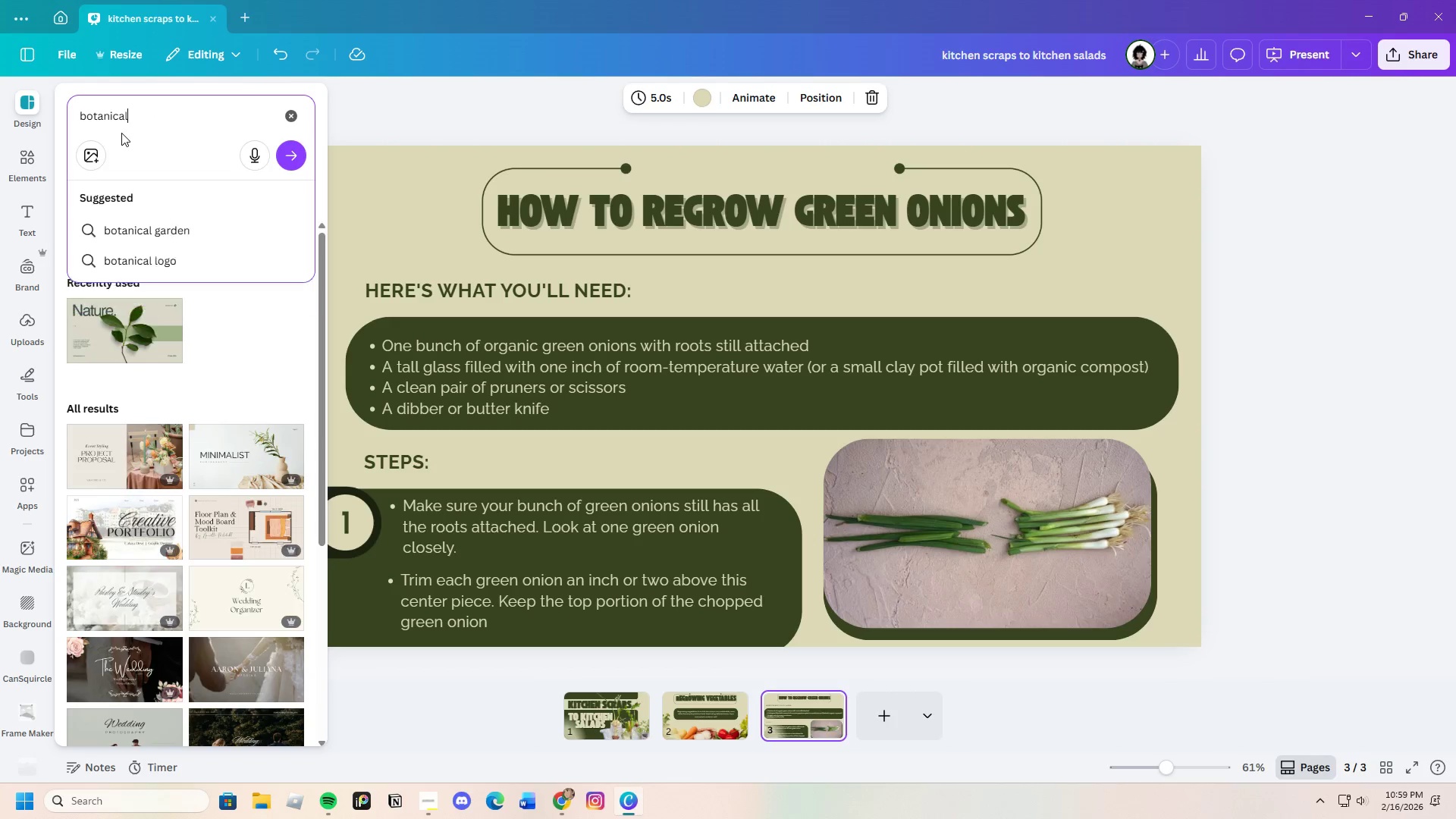 
key(Enter)
 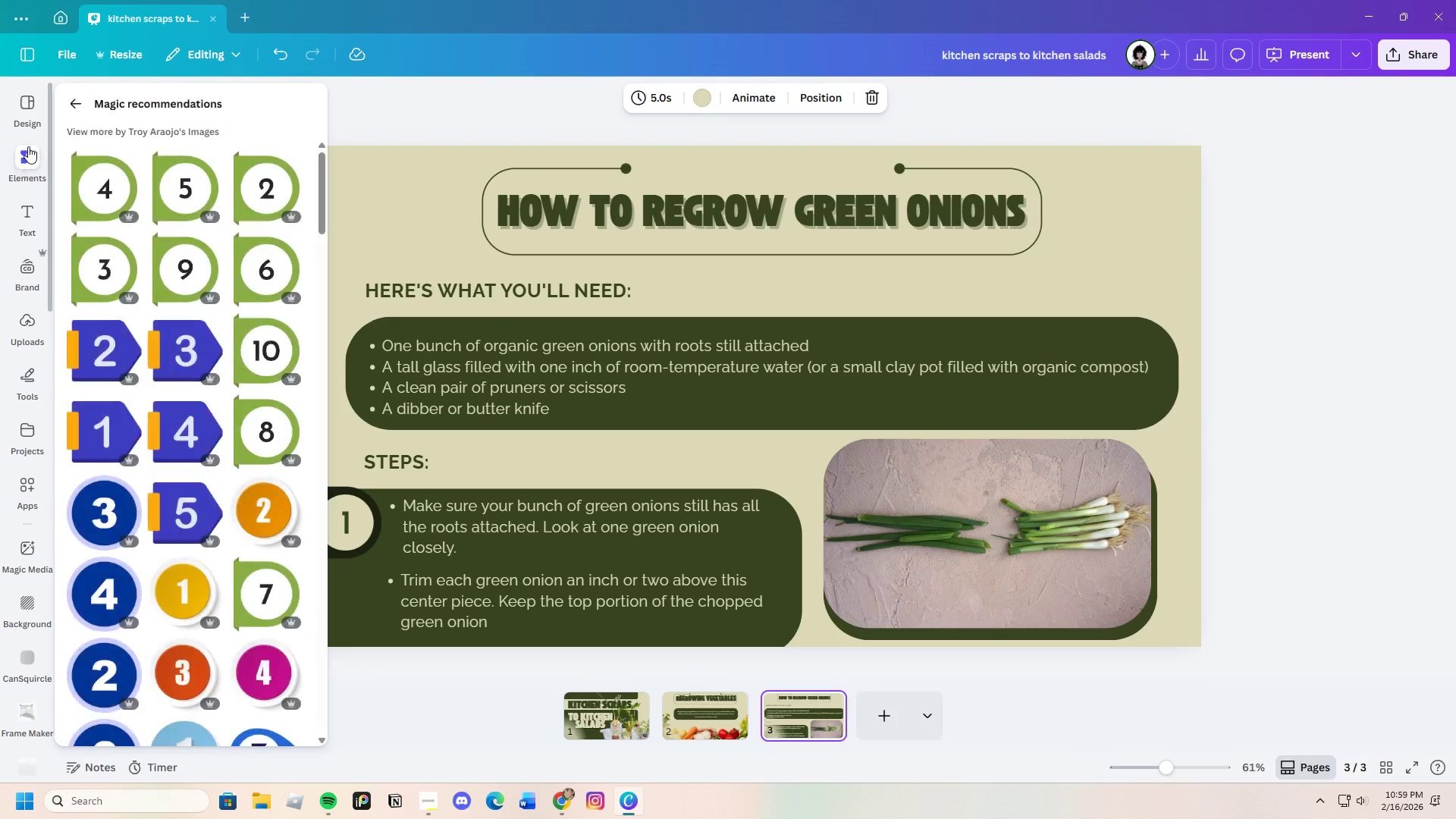 
left_click([81, 96])
 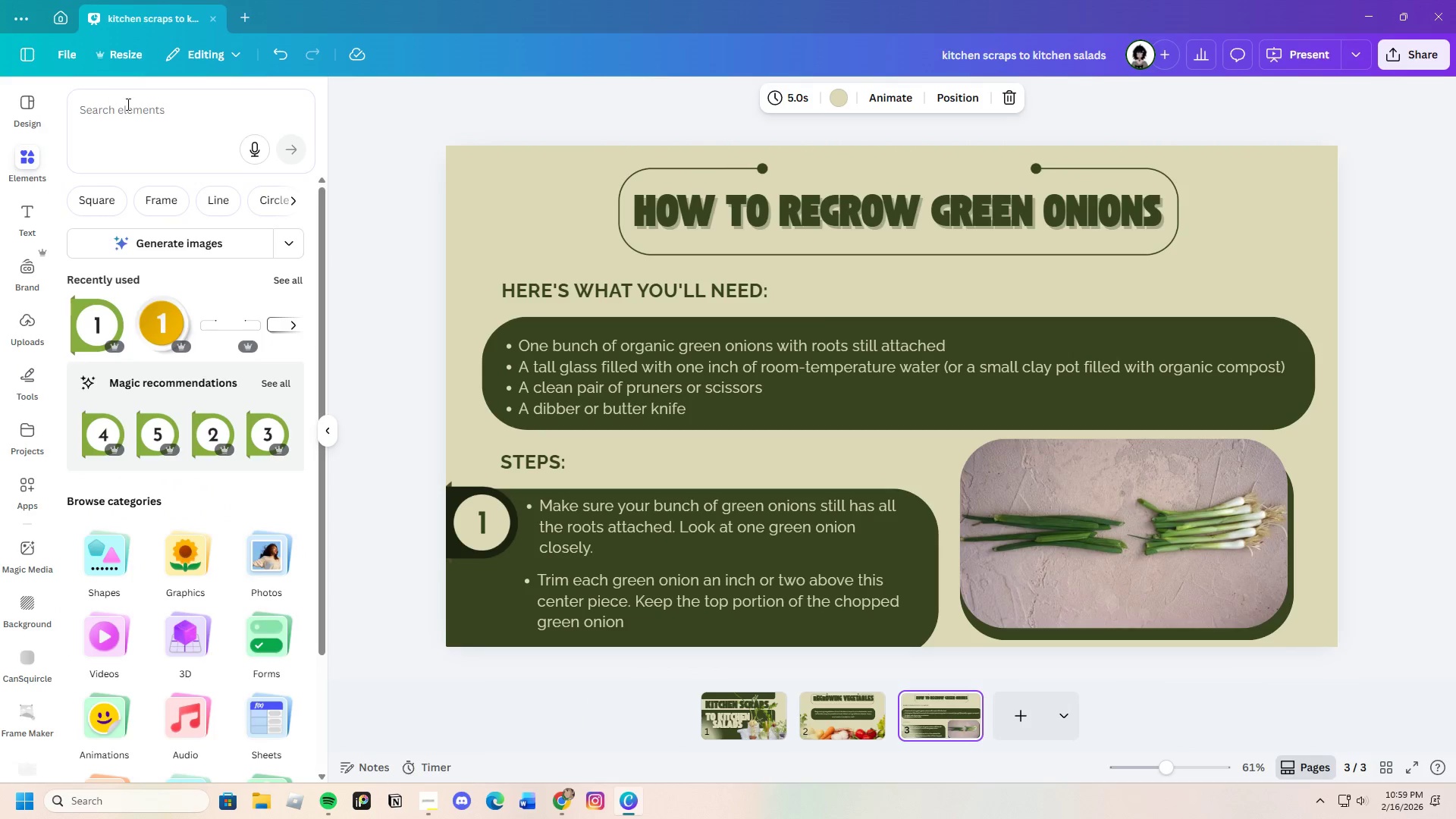 
left_click([131, 105])
 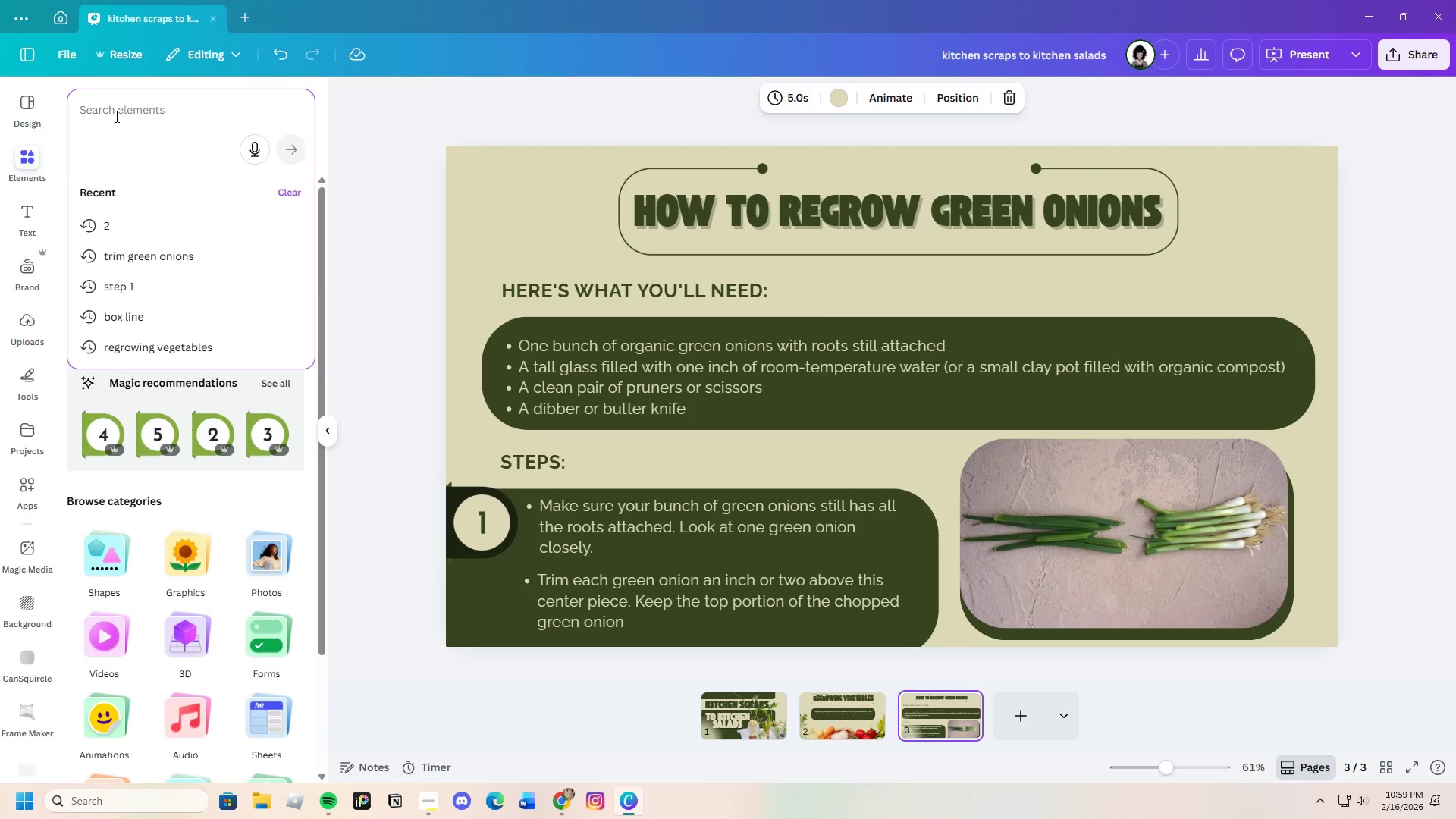 
type(botanical)
 